 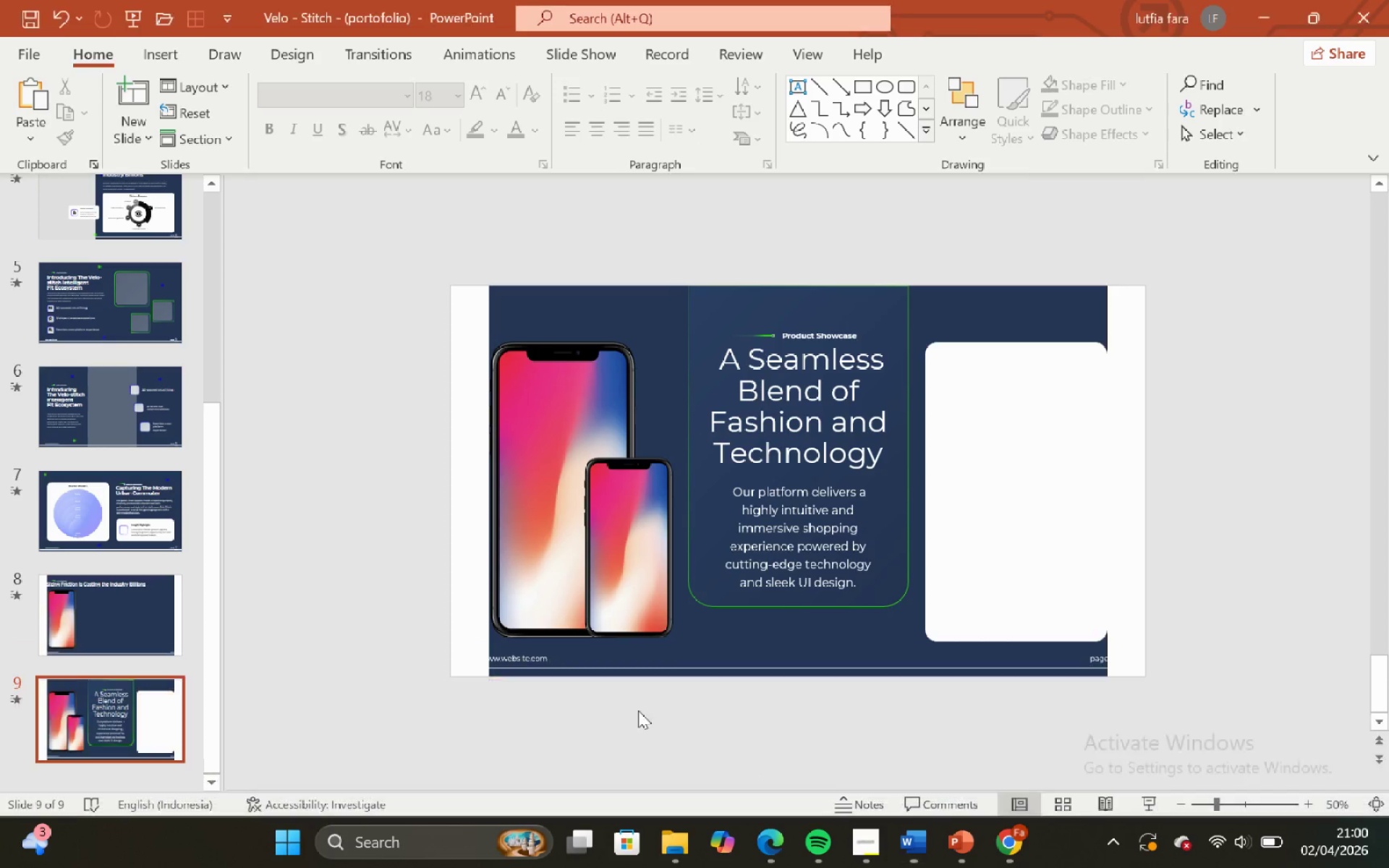 
left_click([106, 597])
 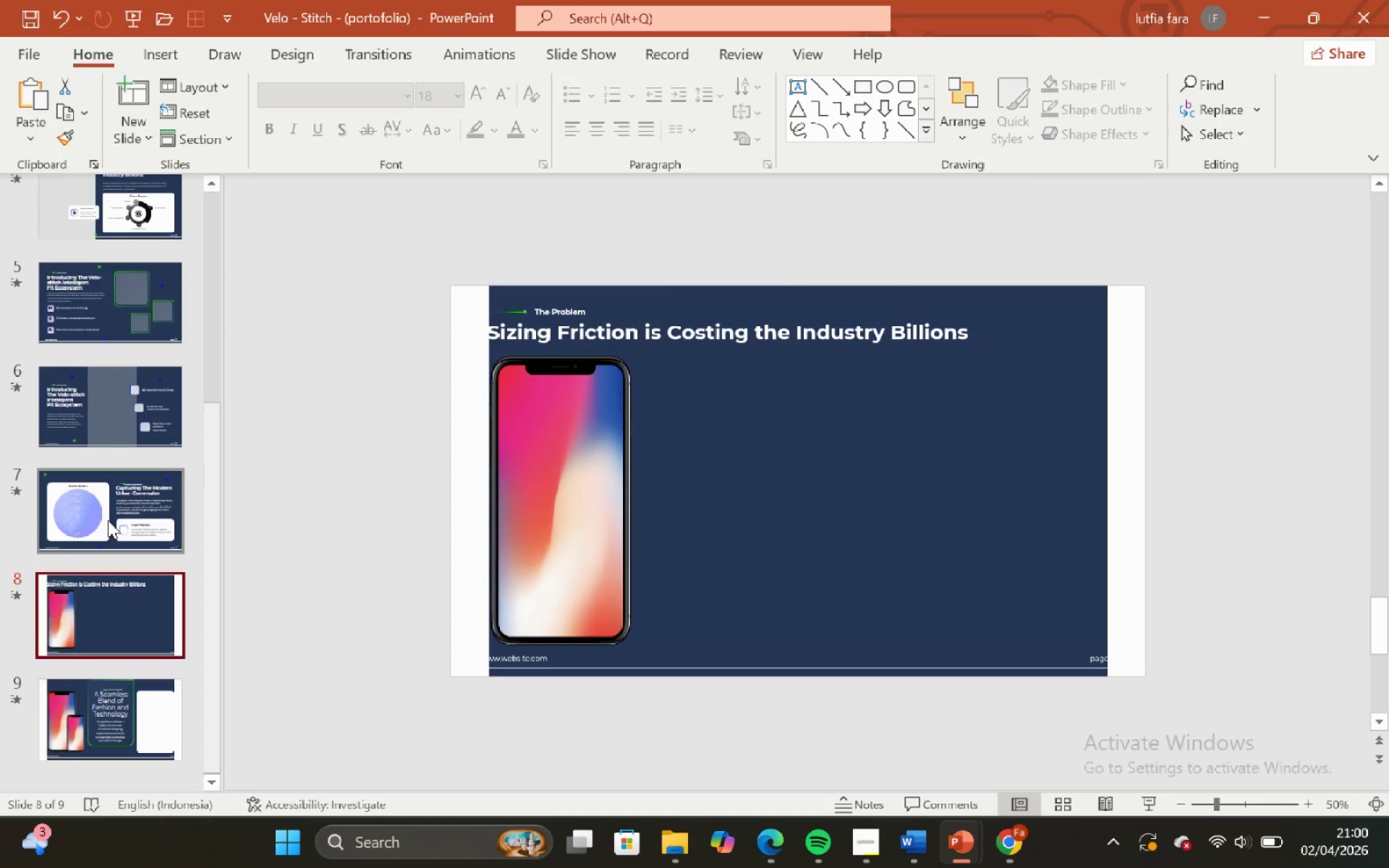 
left_click([108, 520])
 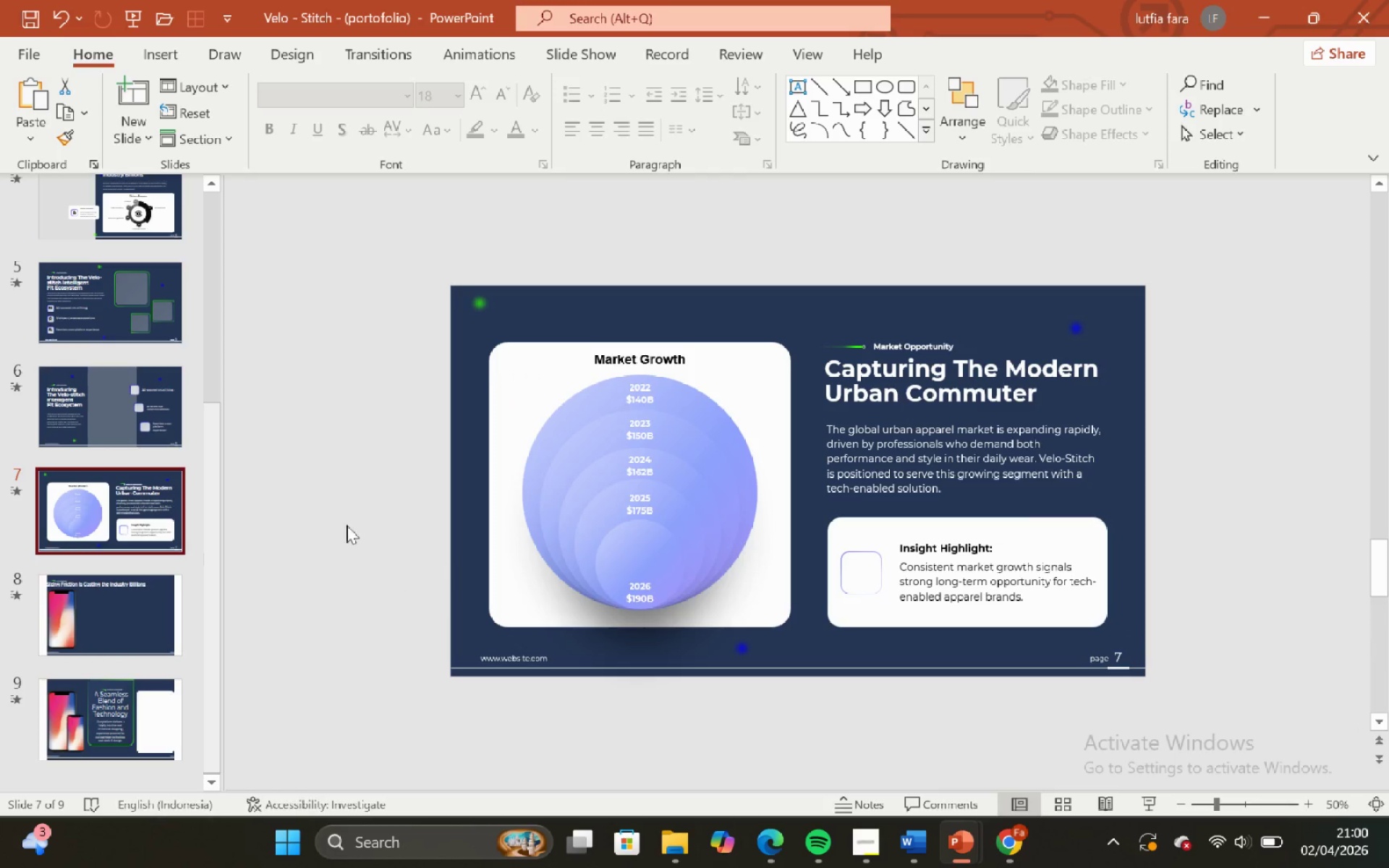 
left_click([177, 438])
 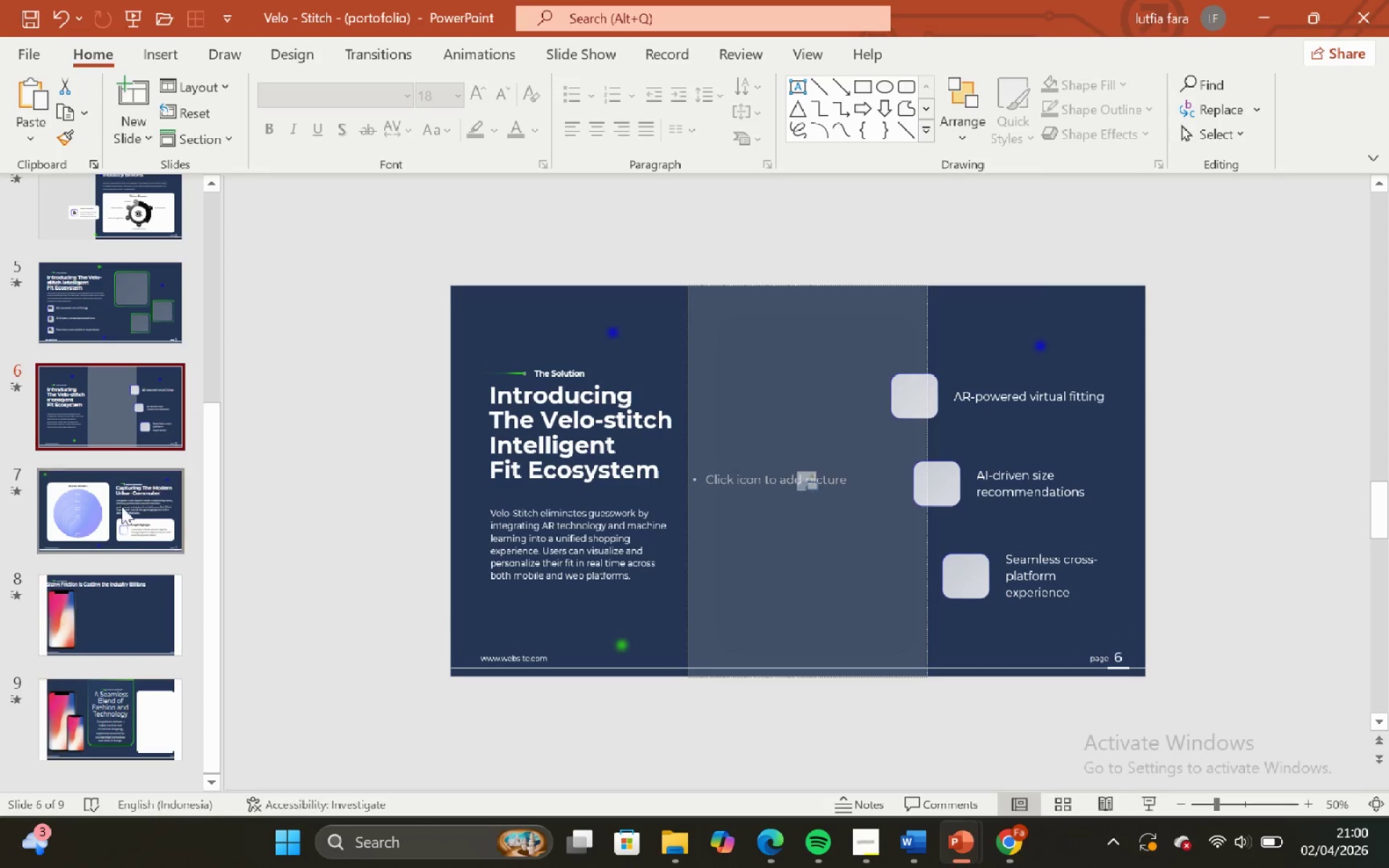 
left_click([106, 478])
 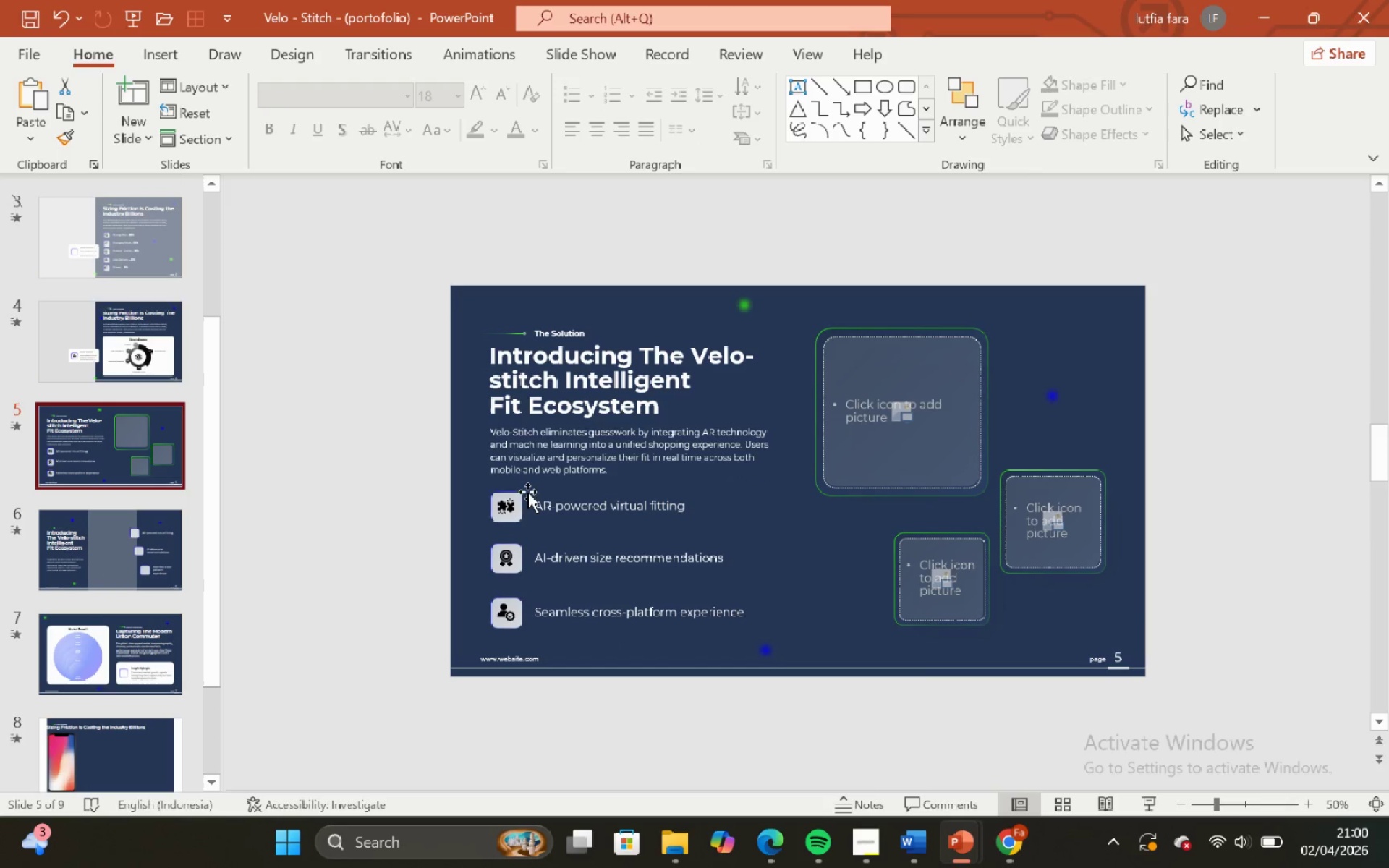 
scroll: coordinate [109, 524], scroll_direction: up, amount: 3.0
 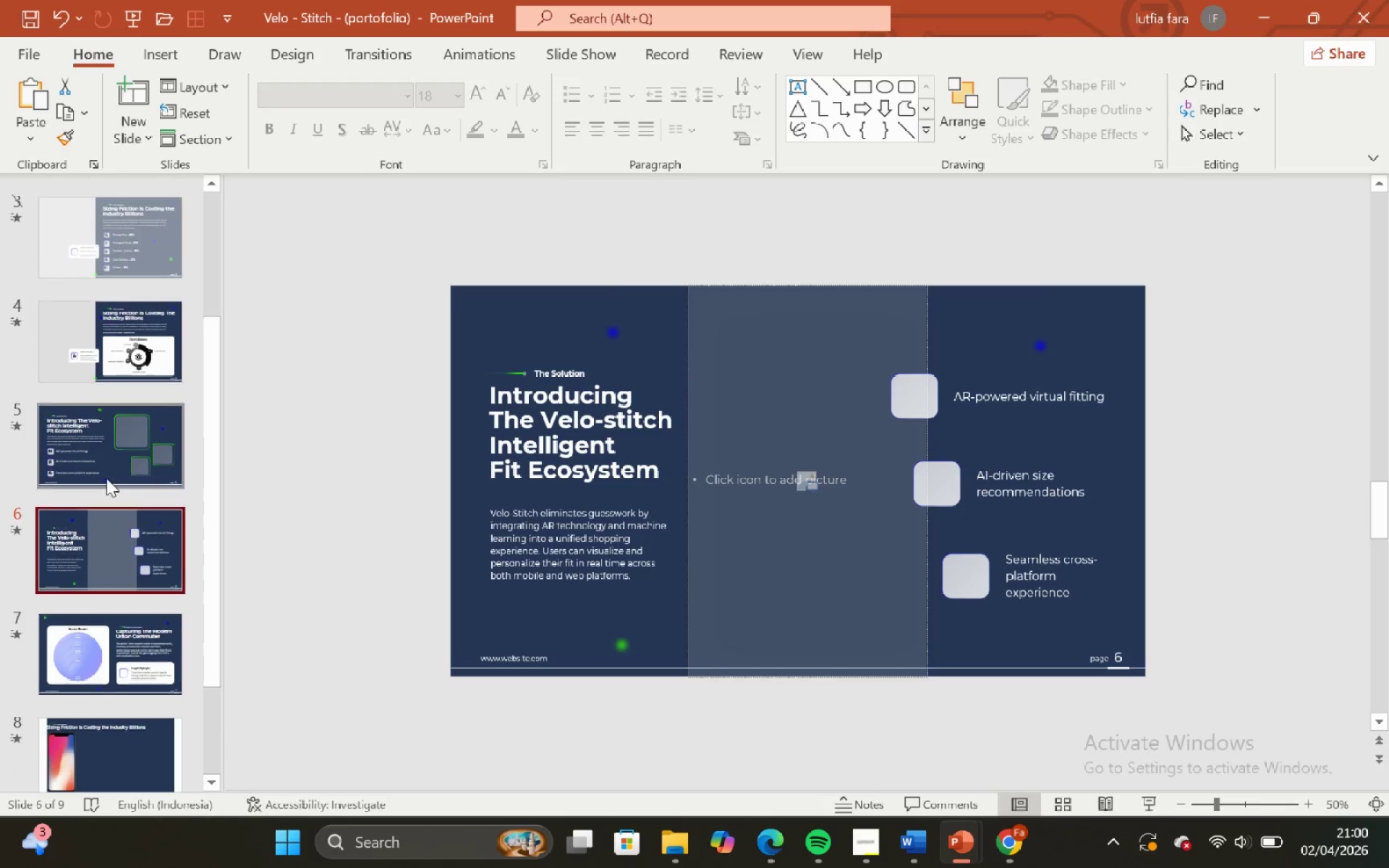 
left_click([508, 492])
 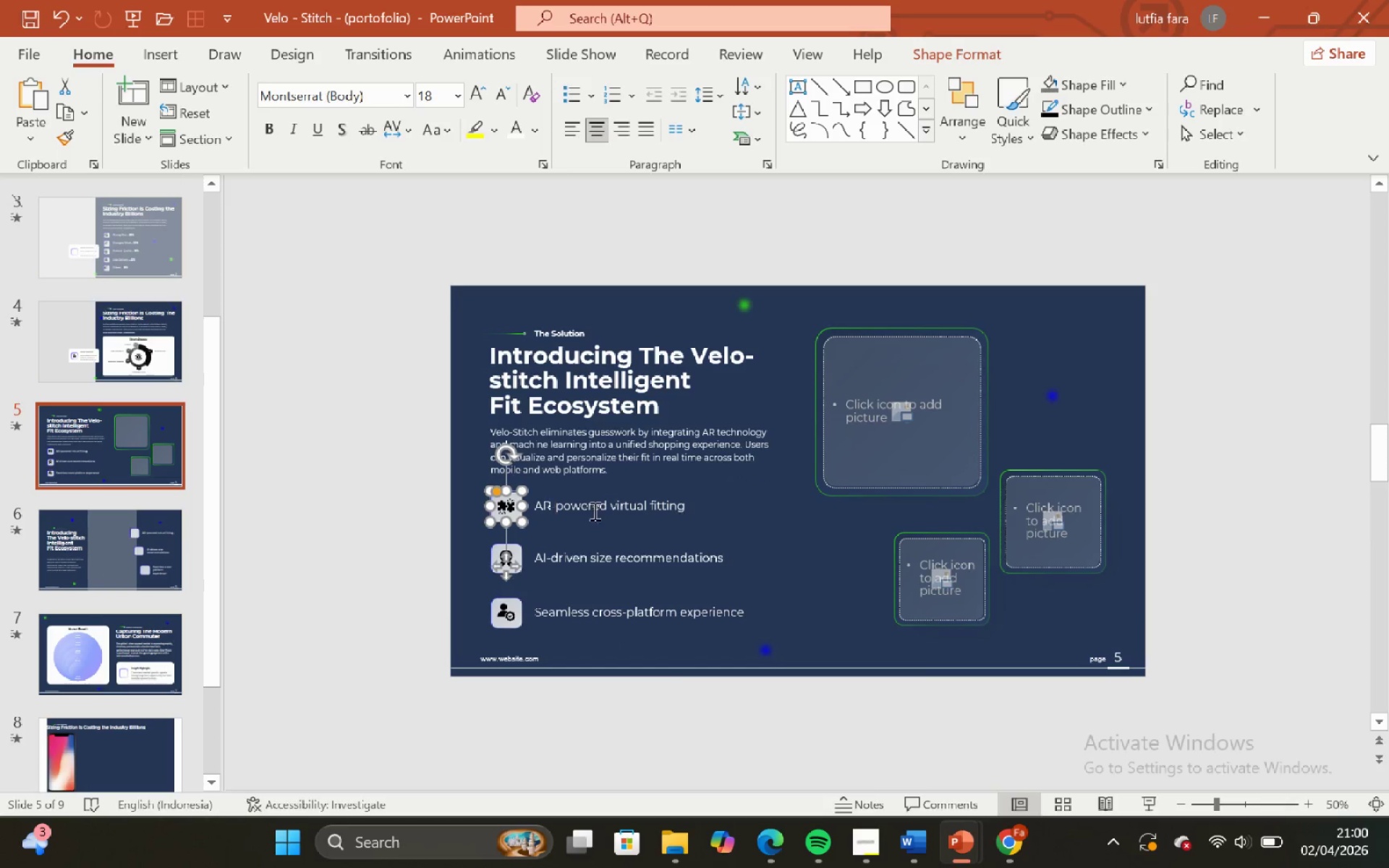 
hold_key(key=ShiftLeft, duration=0.47)
left_click([603, 514])
 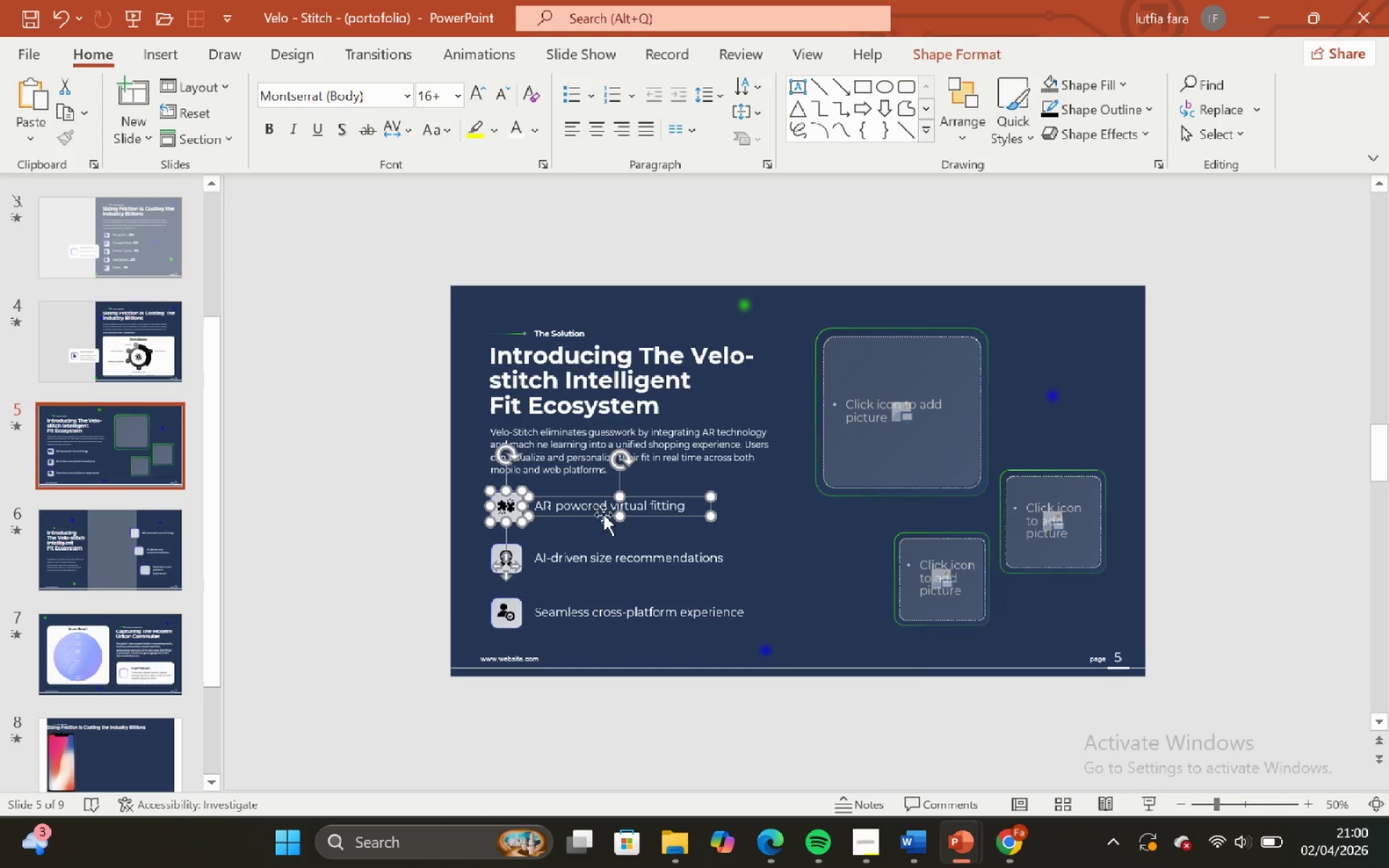 
key(Control+C)
 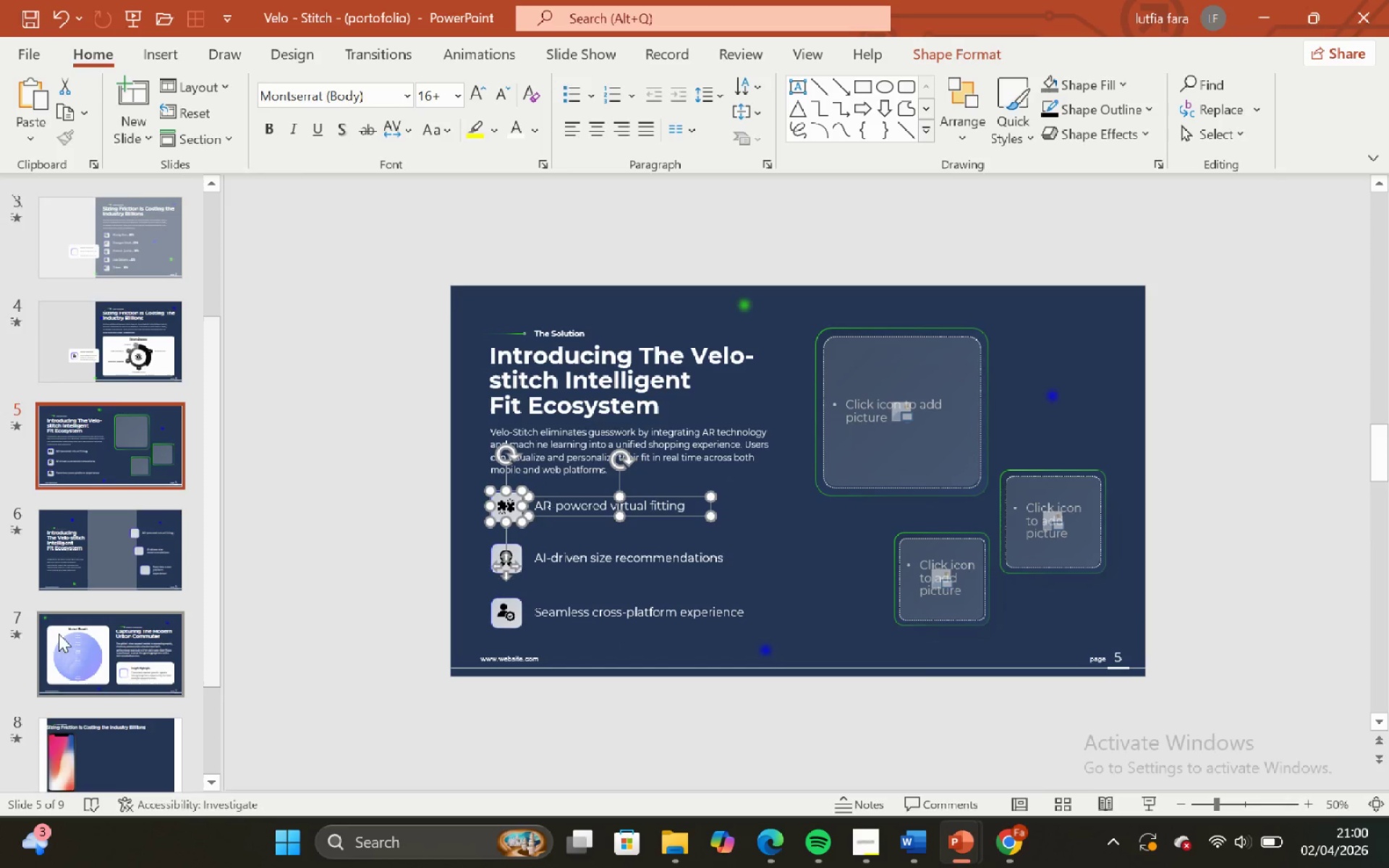 
left_click([98, 706])
 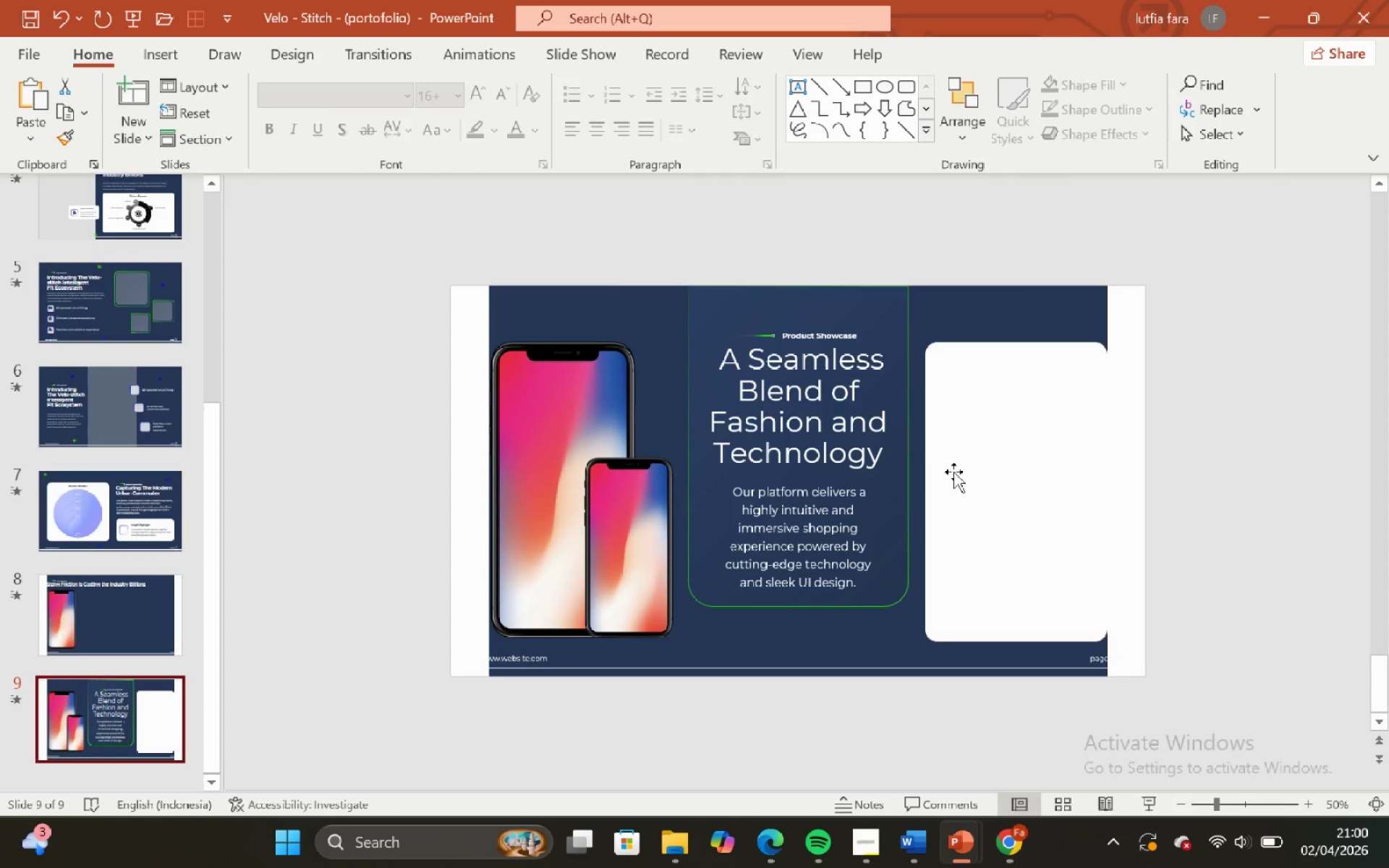 
scroll: coordinate [55, 639], scroll_direction: down, amount: 4.0
 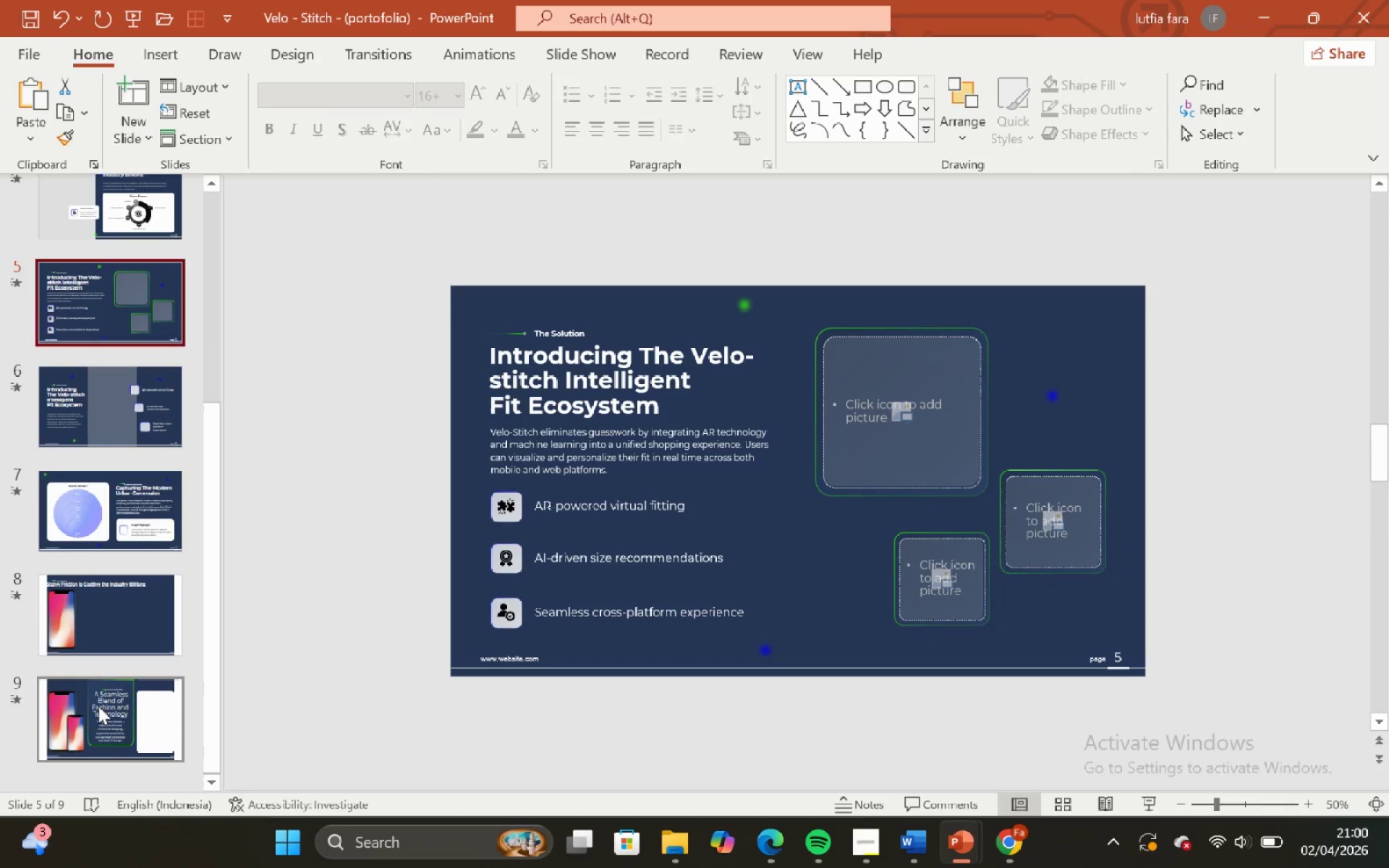 
key(Control+V)
 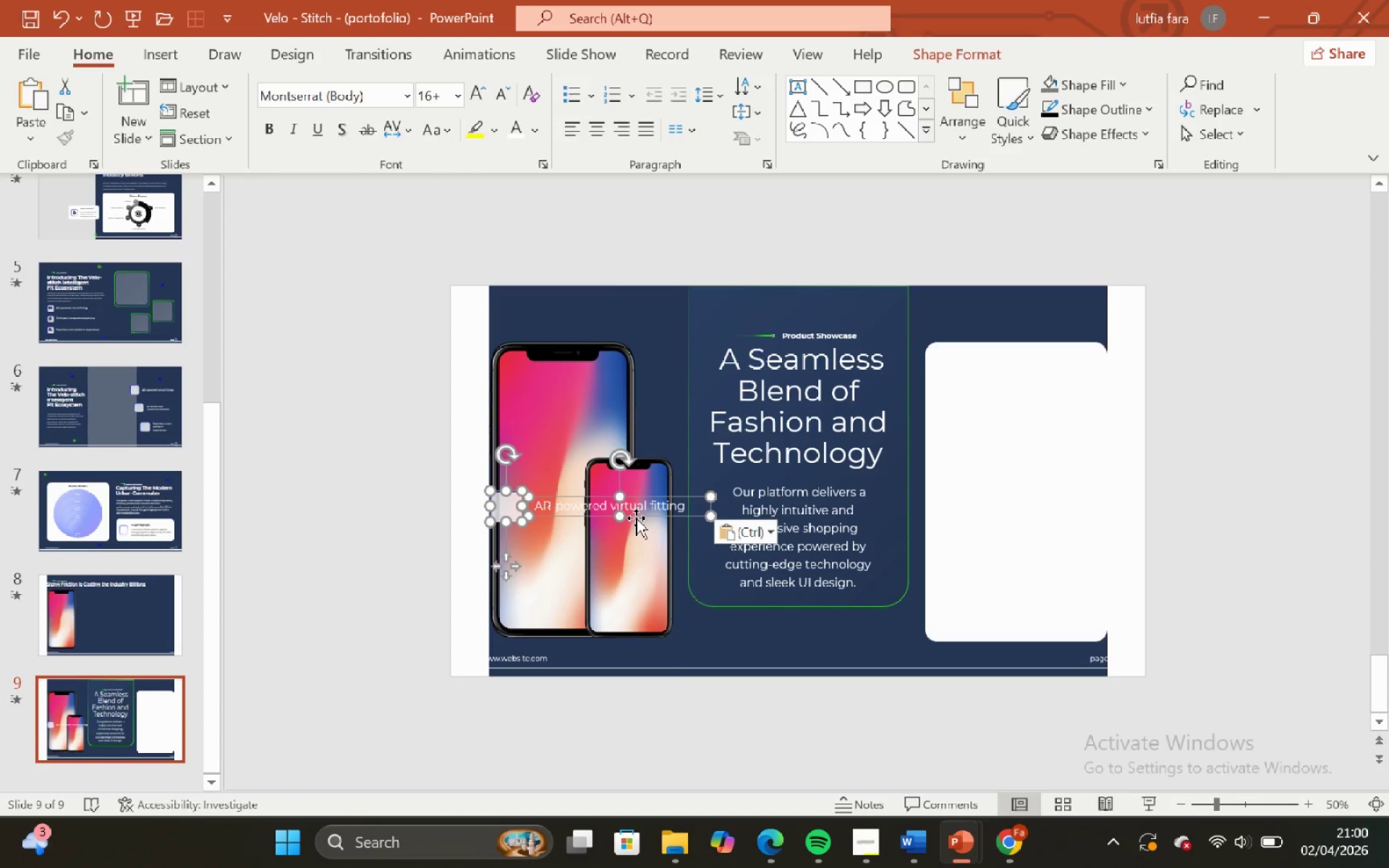 
left_click_drag(start_coordinate=[636, 518], to_coordinate=[802, 663])
 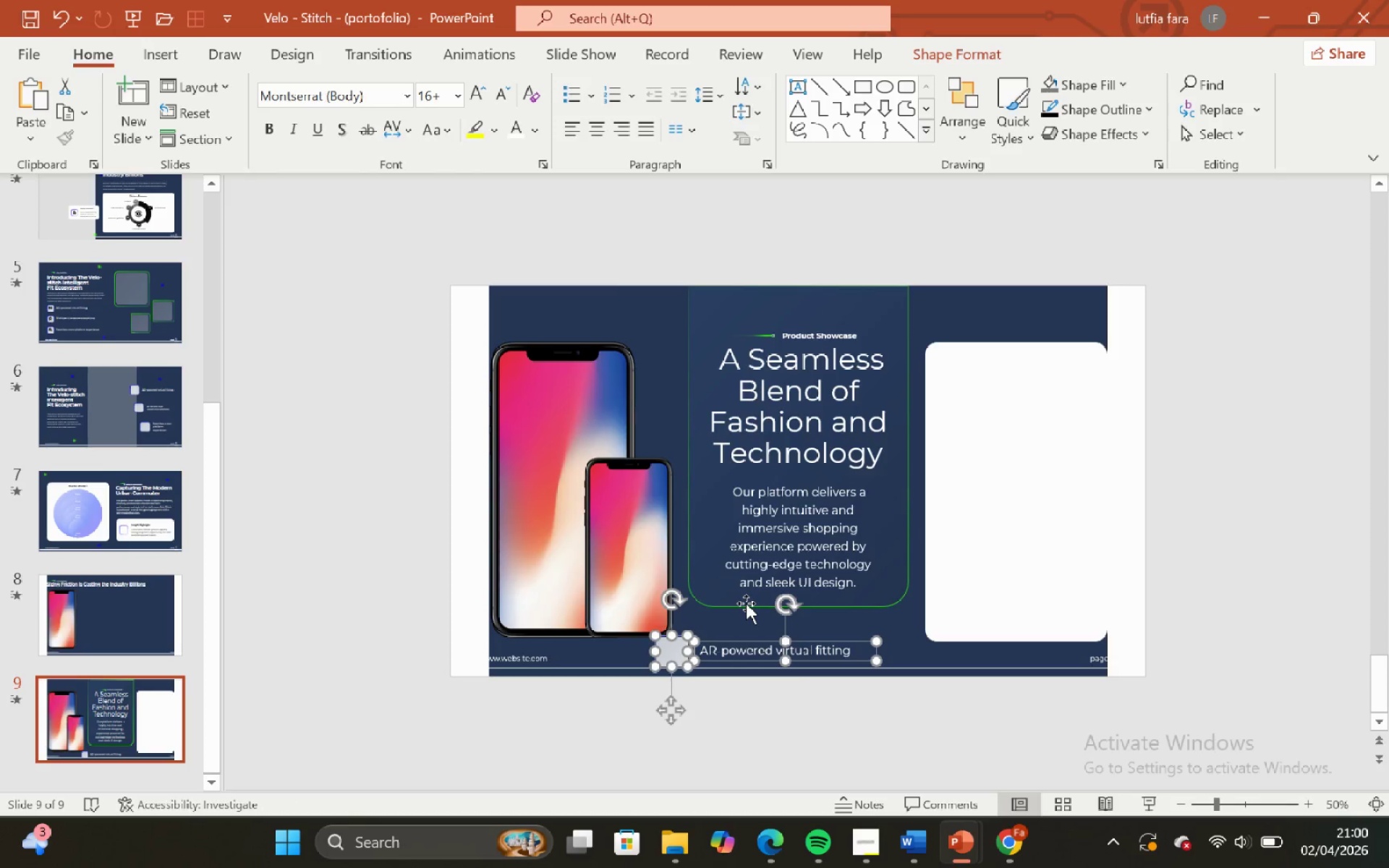 
key(Backspace)
 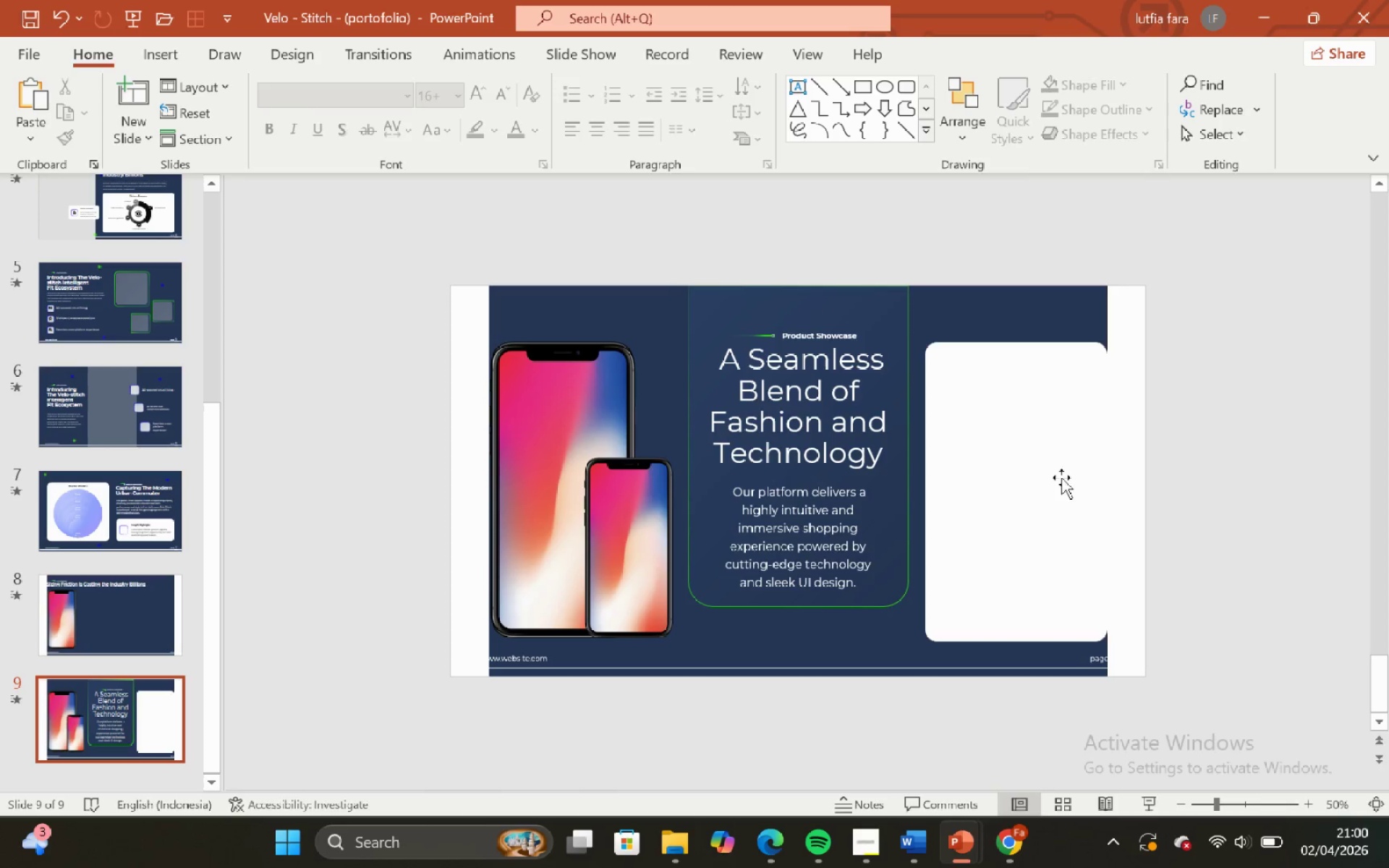 
left_click([1053, 471])
 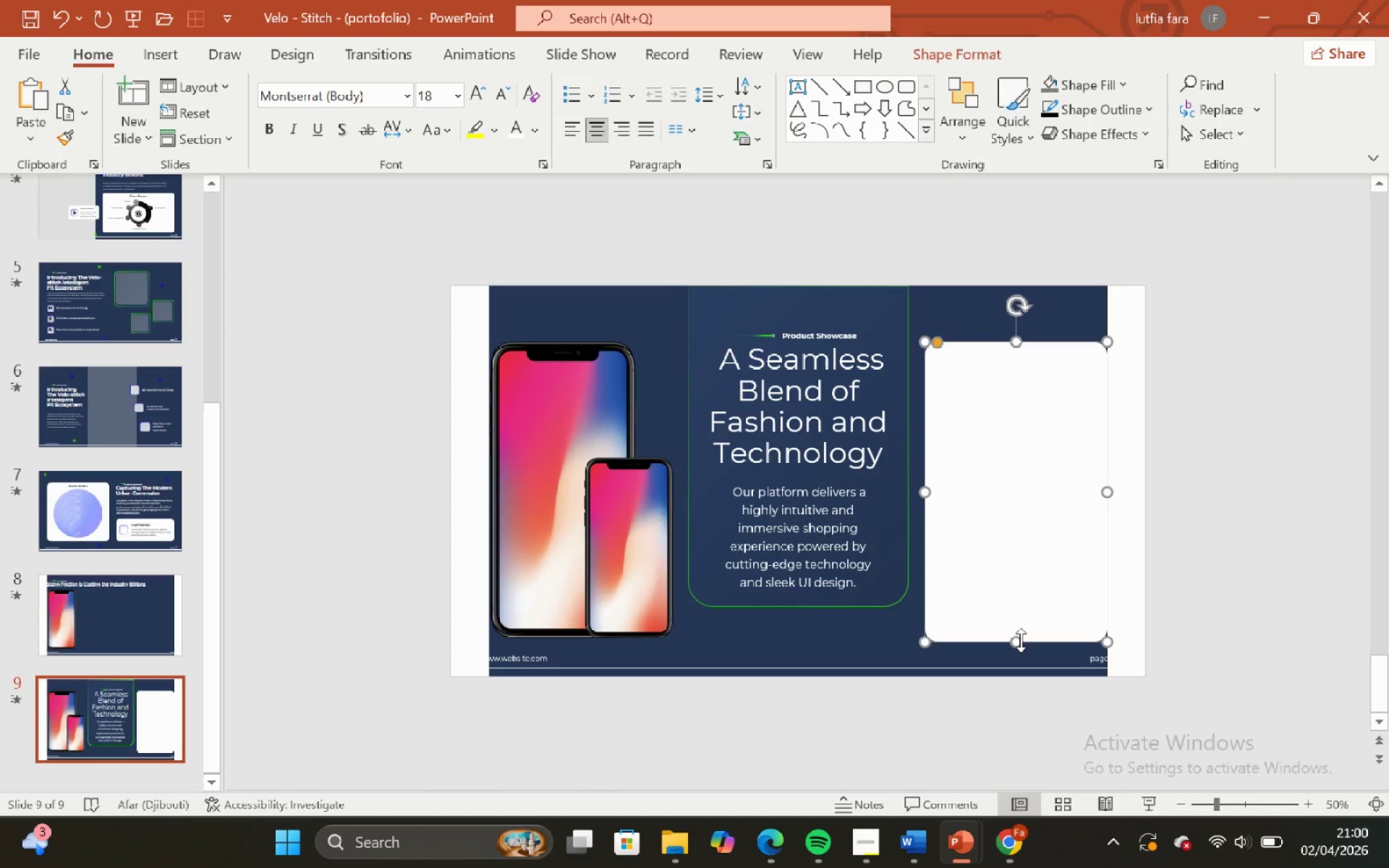 
key(Control+Z)
 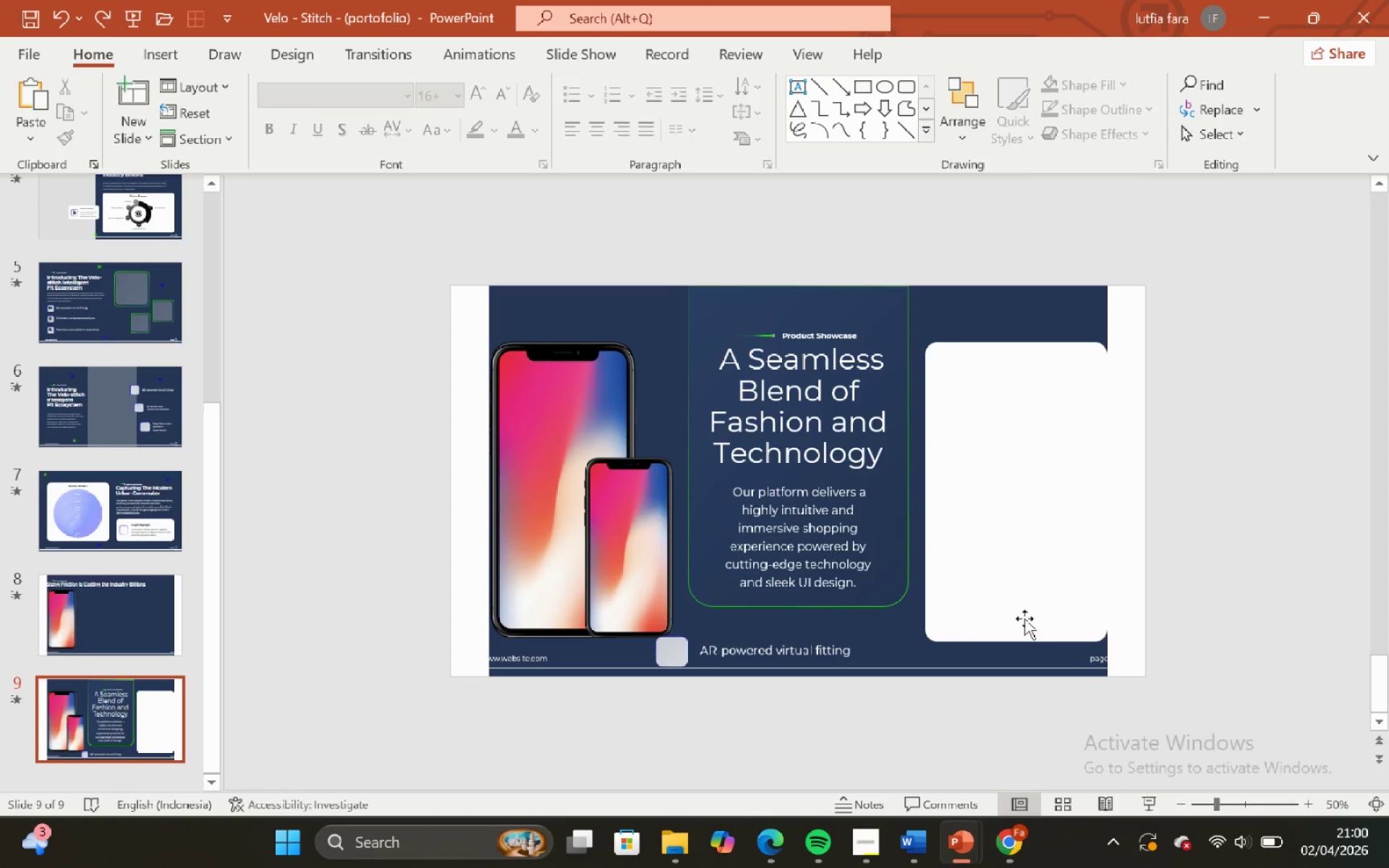 
left_click([1024, 611])
 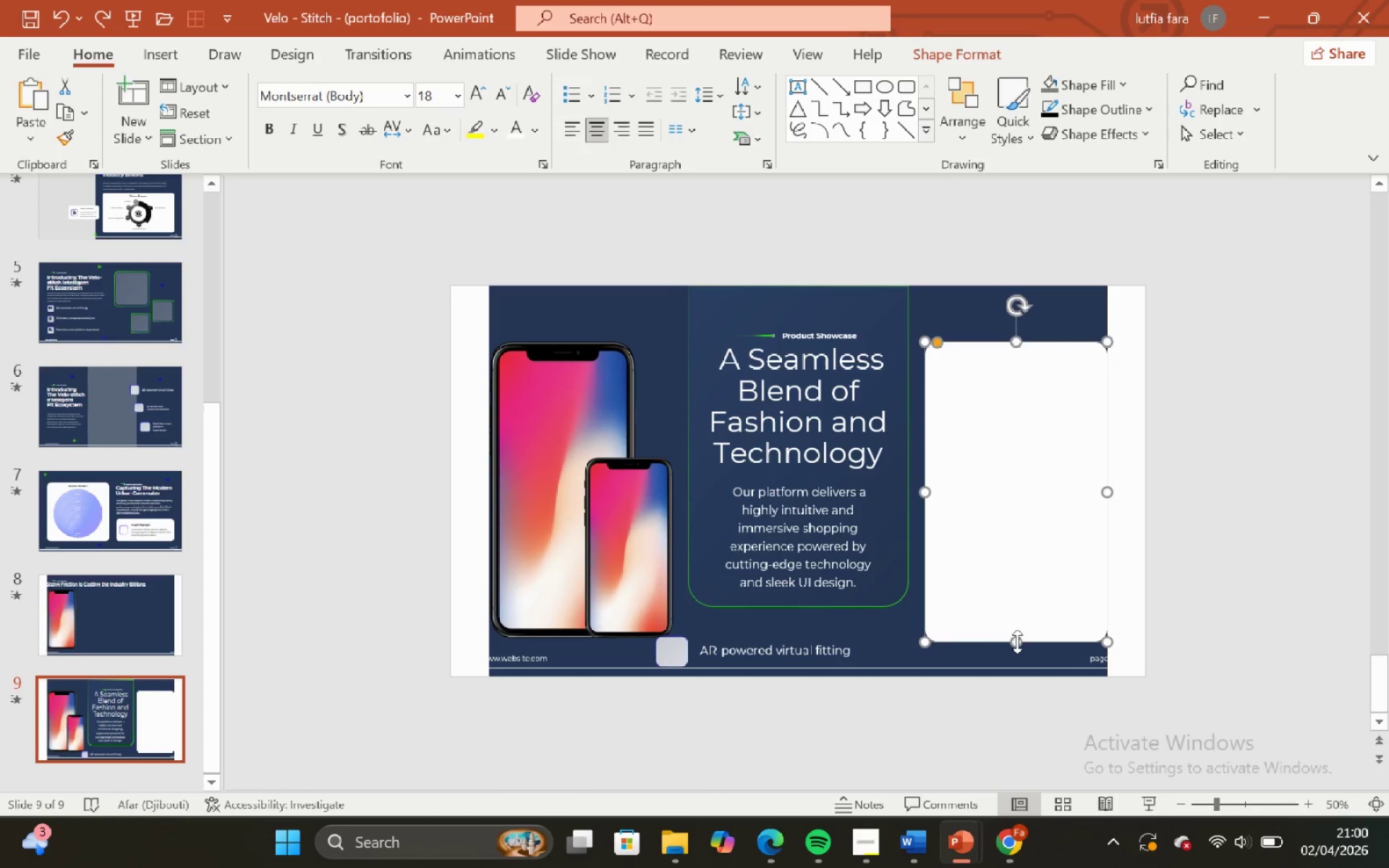 
left_click_drag(start_coordinate=[1017, 642], to_coordinate=[1021, 392])
 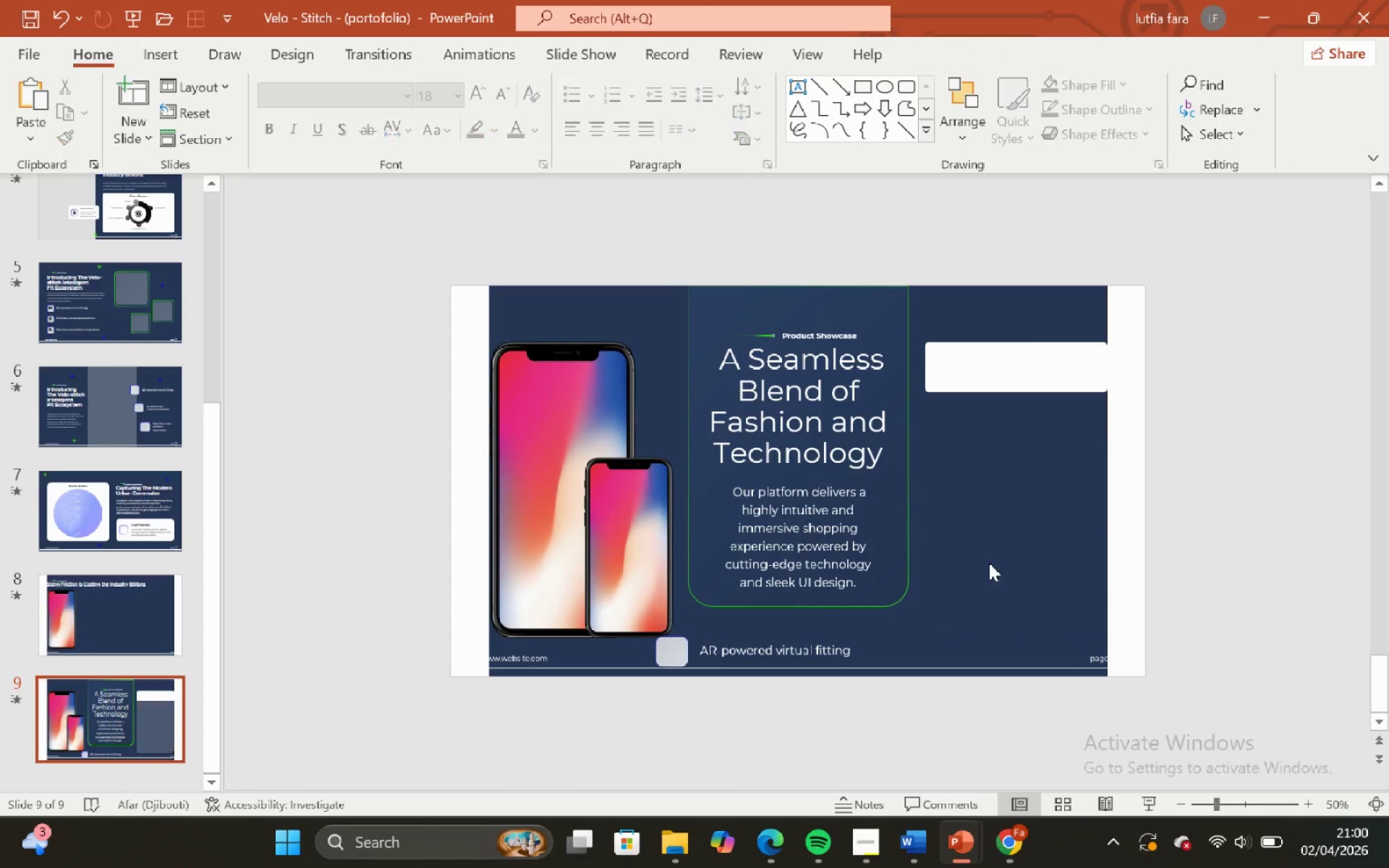 
hold_key(key=ShiftLeft, duration=1.5)
 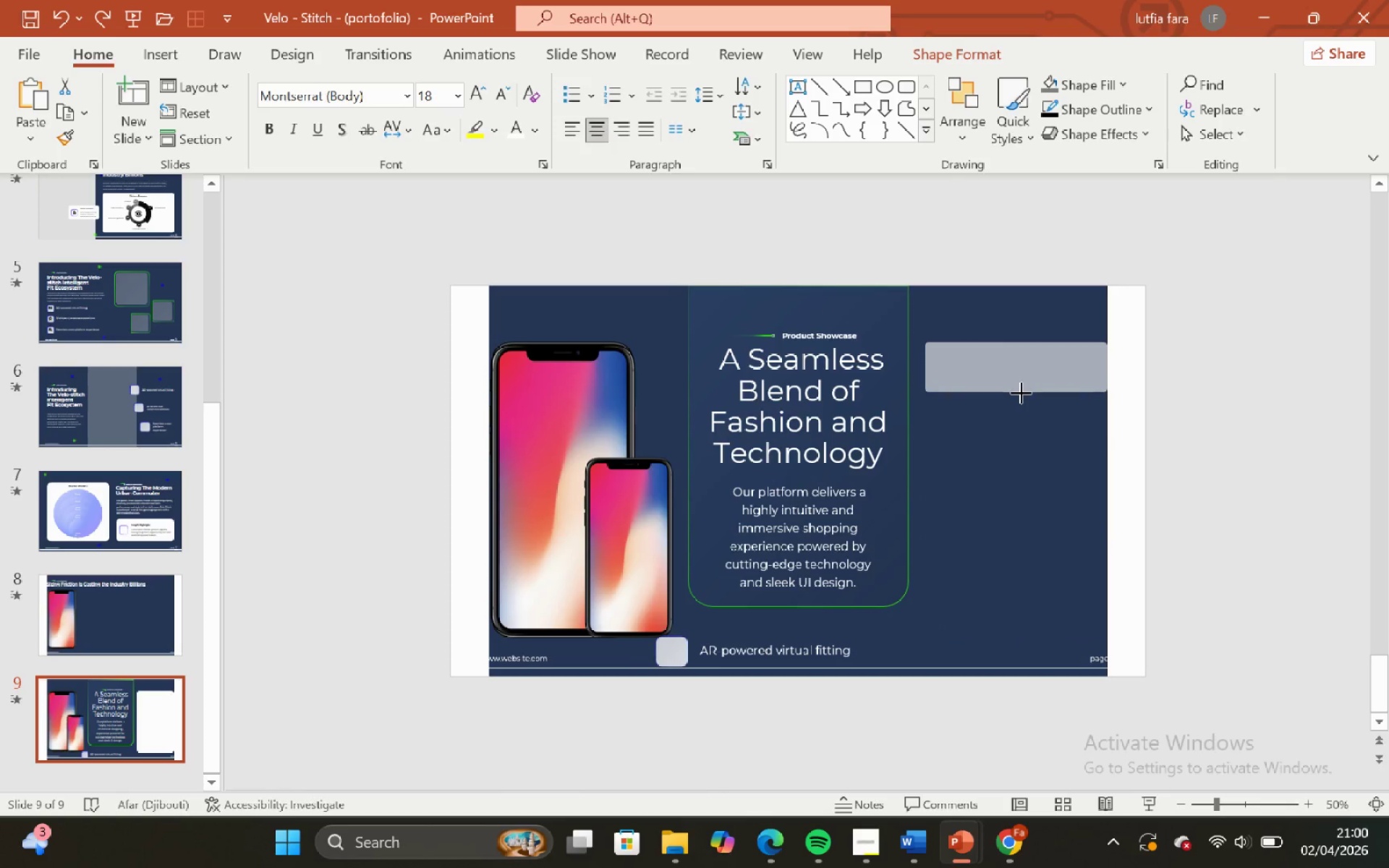 
hold_key(key=ShiftLeft, duration=0.83)
 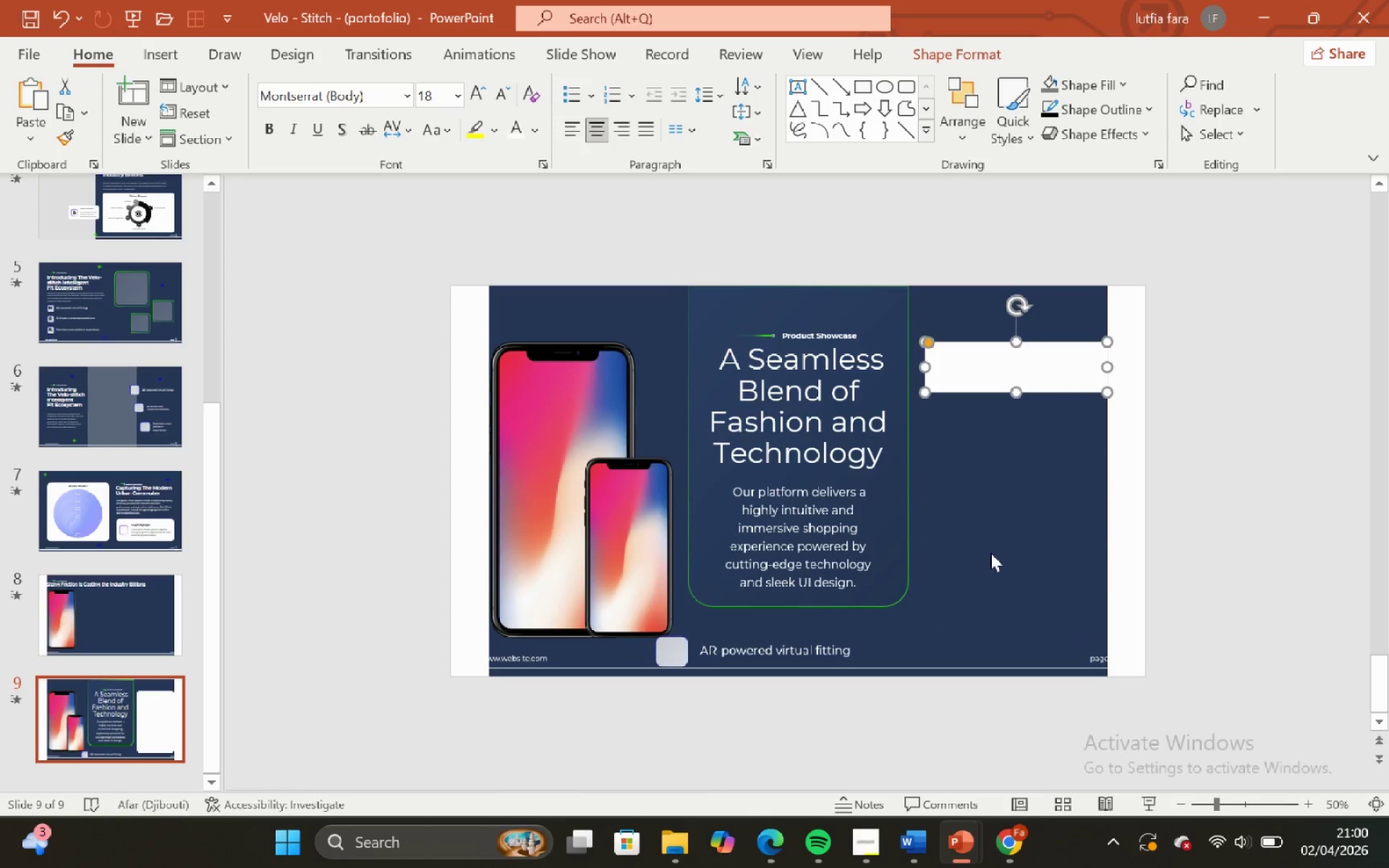 
left_click([990, 553])
 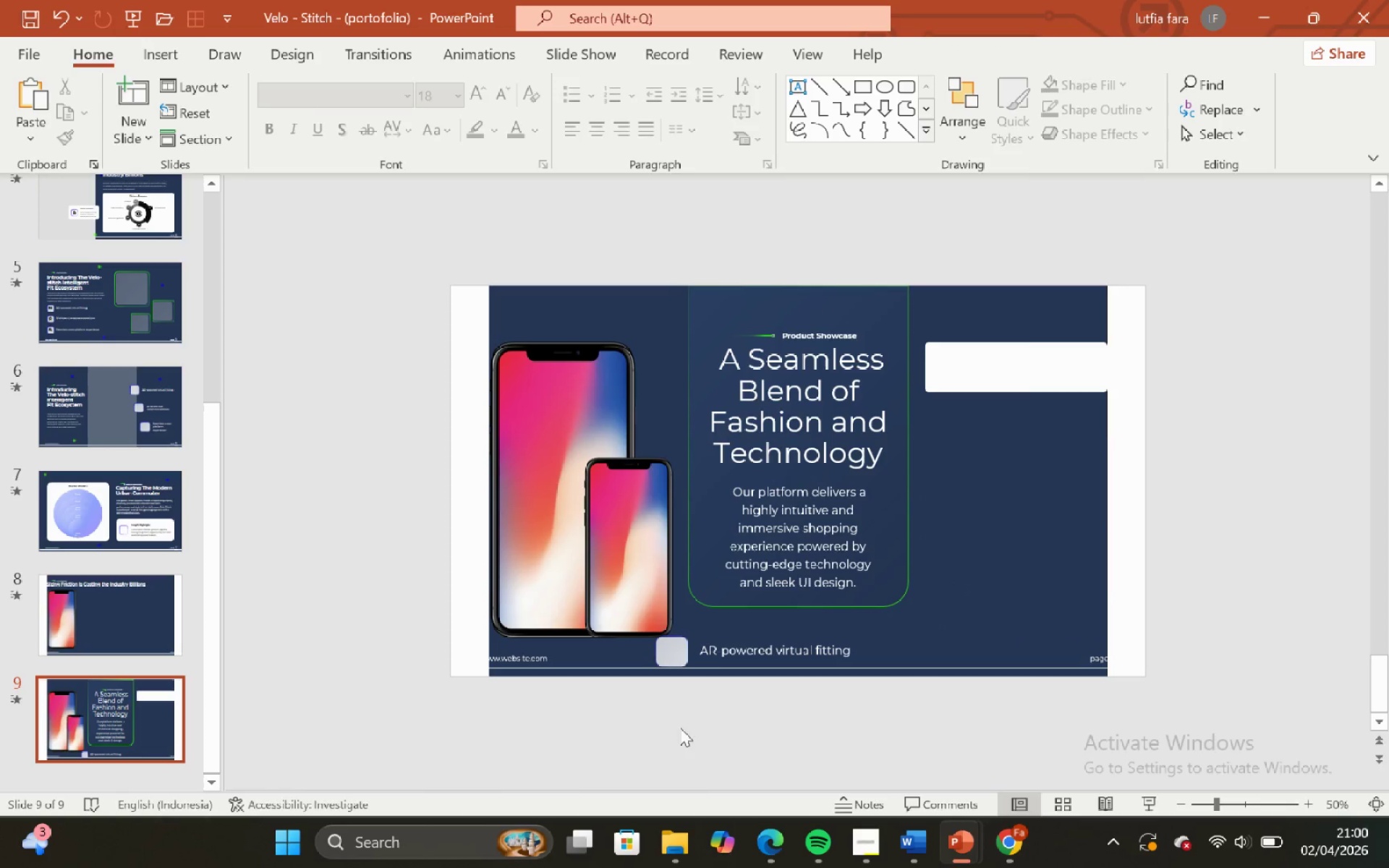 
left_click_drag(start_coordinate=[607, 731], to_coordinate=[919, 617])
 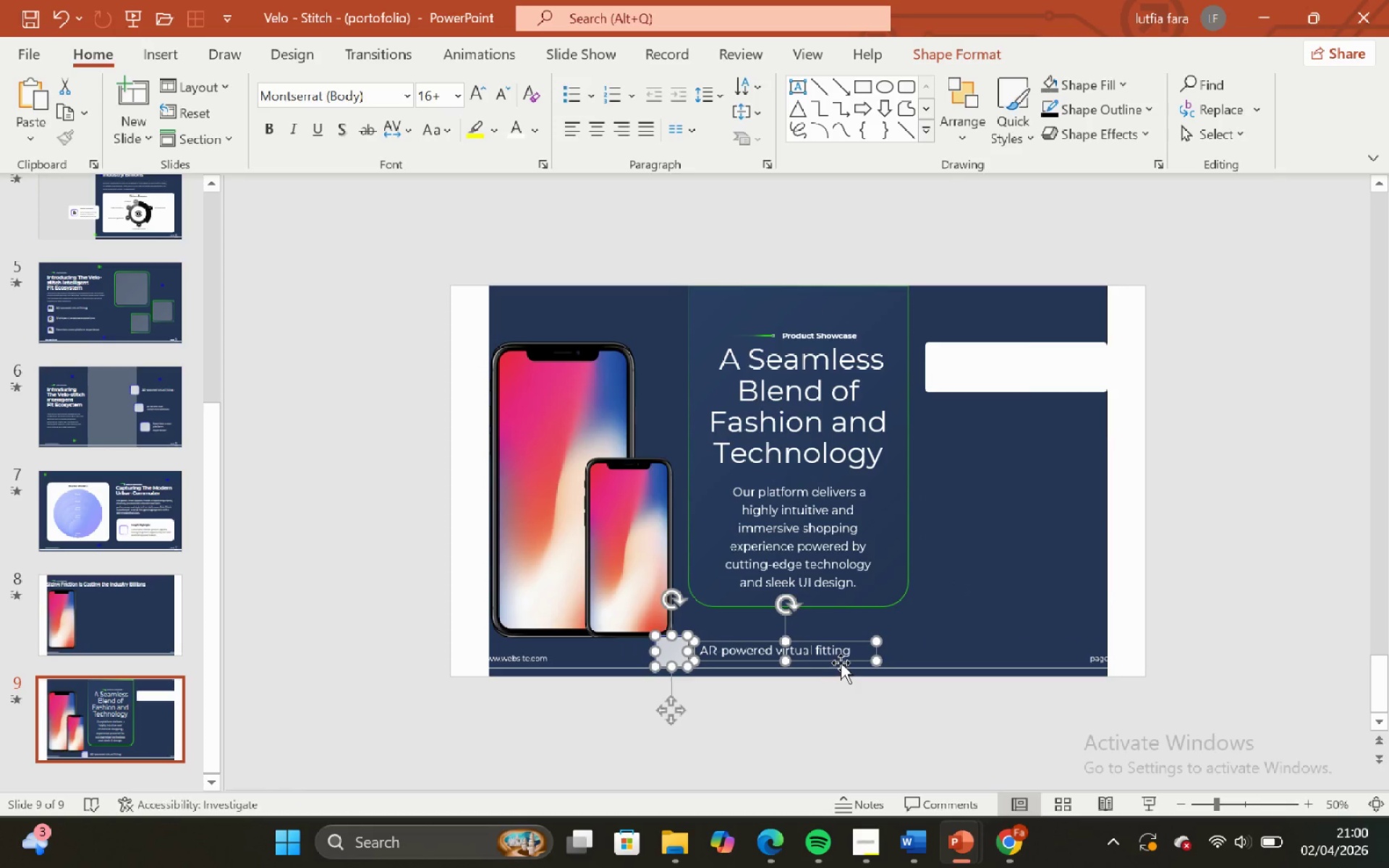 
left_click_drag(start_coordinate=[840, 661], to_coordinate=[1133, 359])
 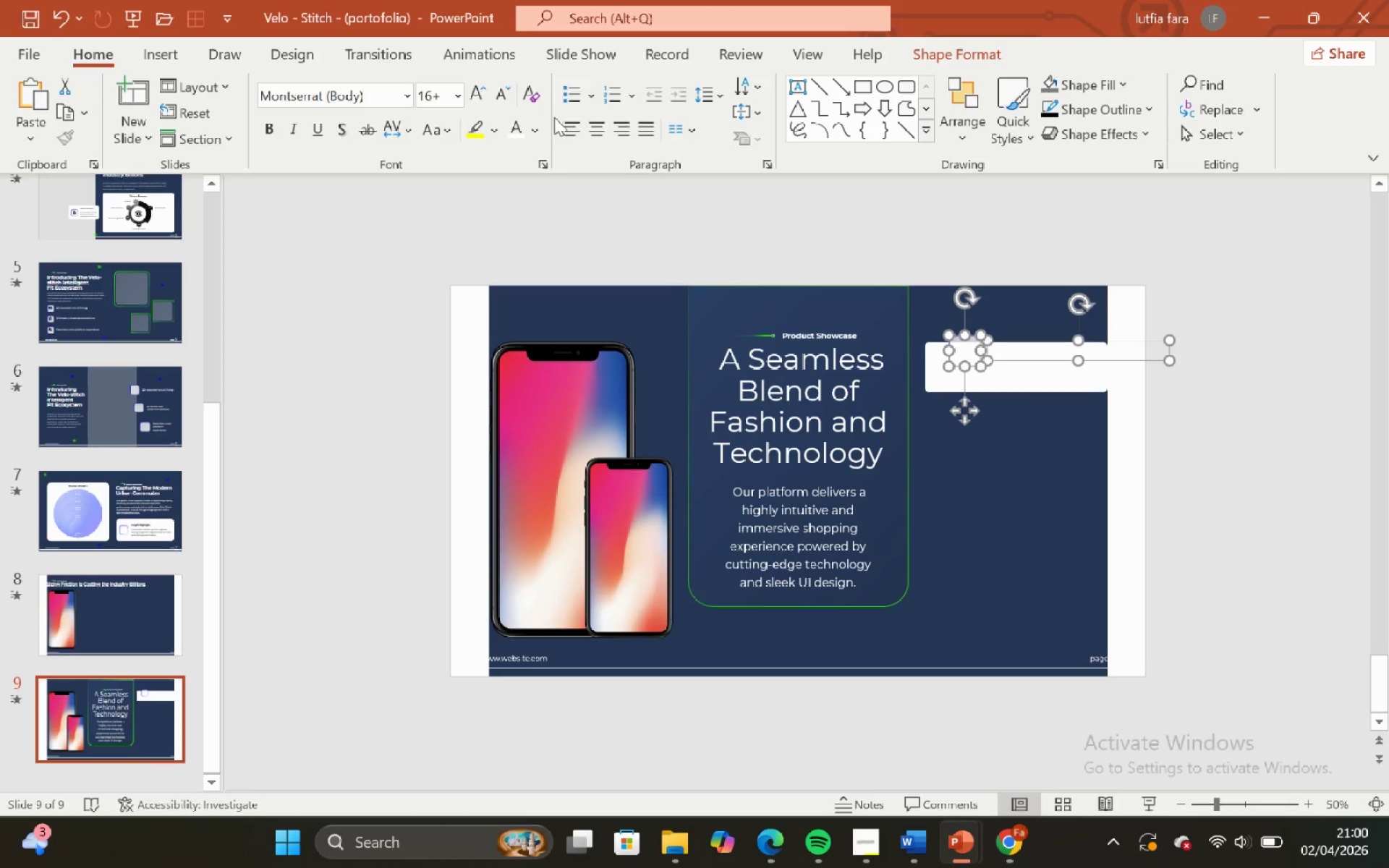 
left_click([540, 137])
 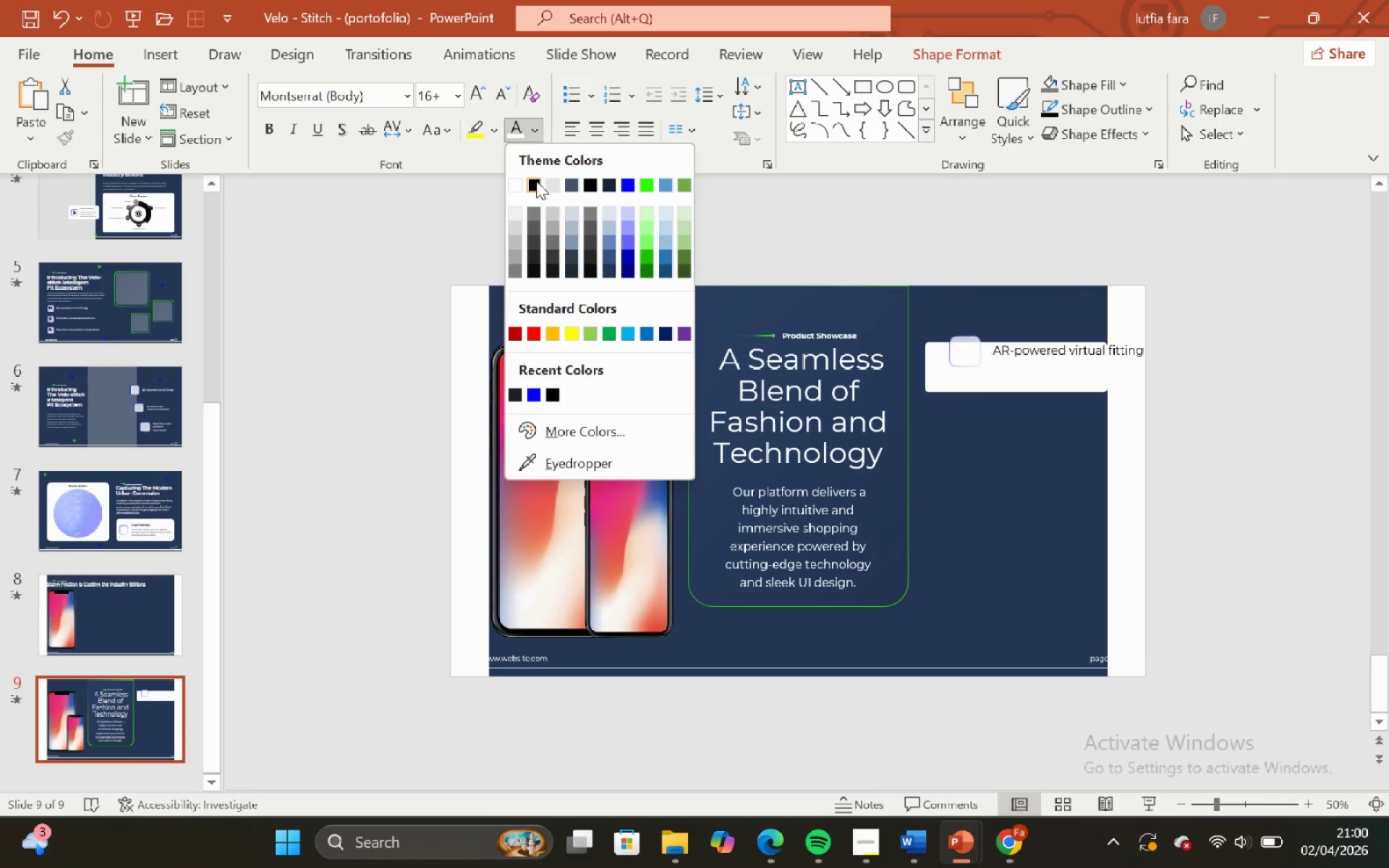 
left_click([533, 181])
 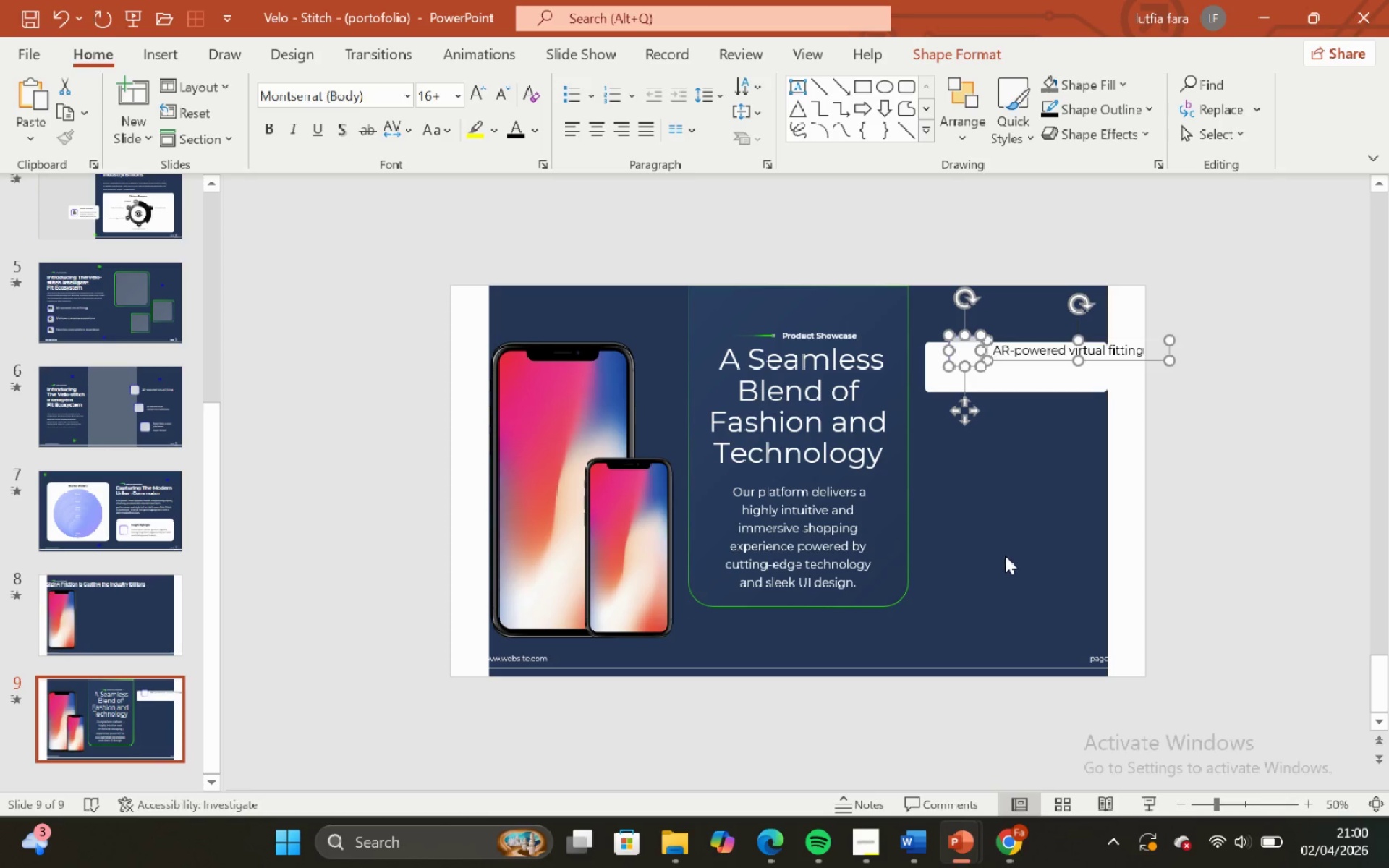 
left_click([1008, 563])
 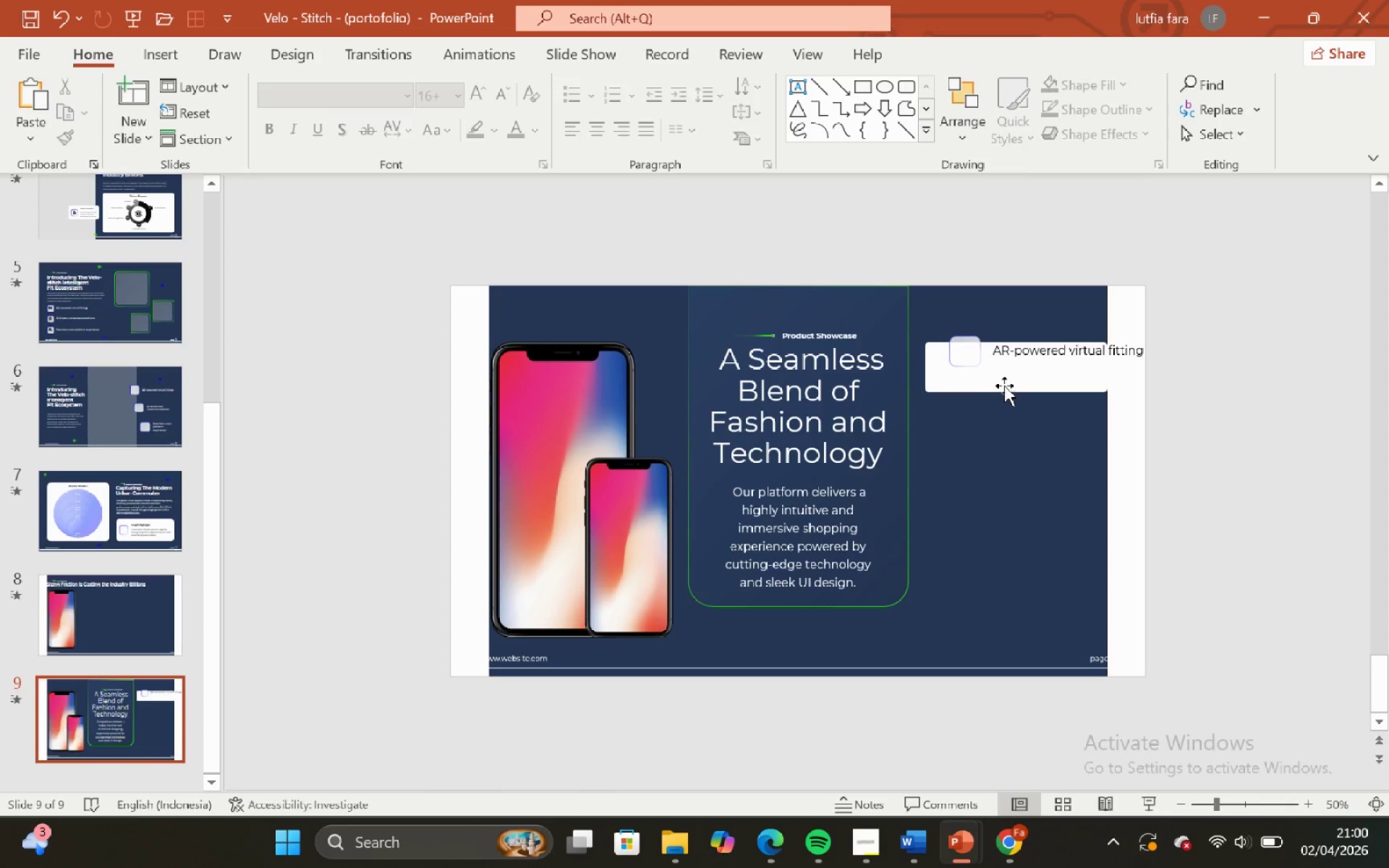 
left_click([1004, 385])
 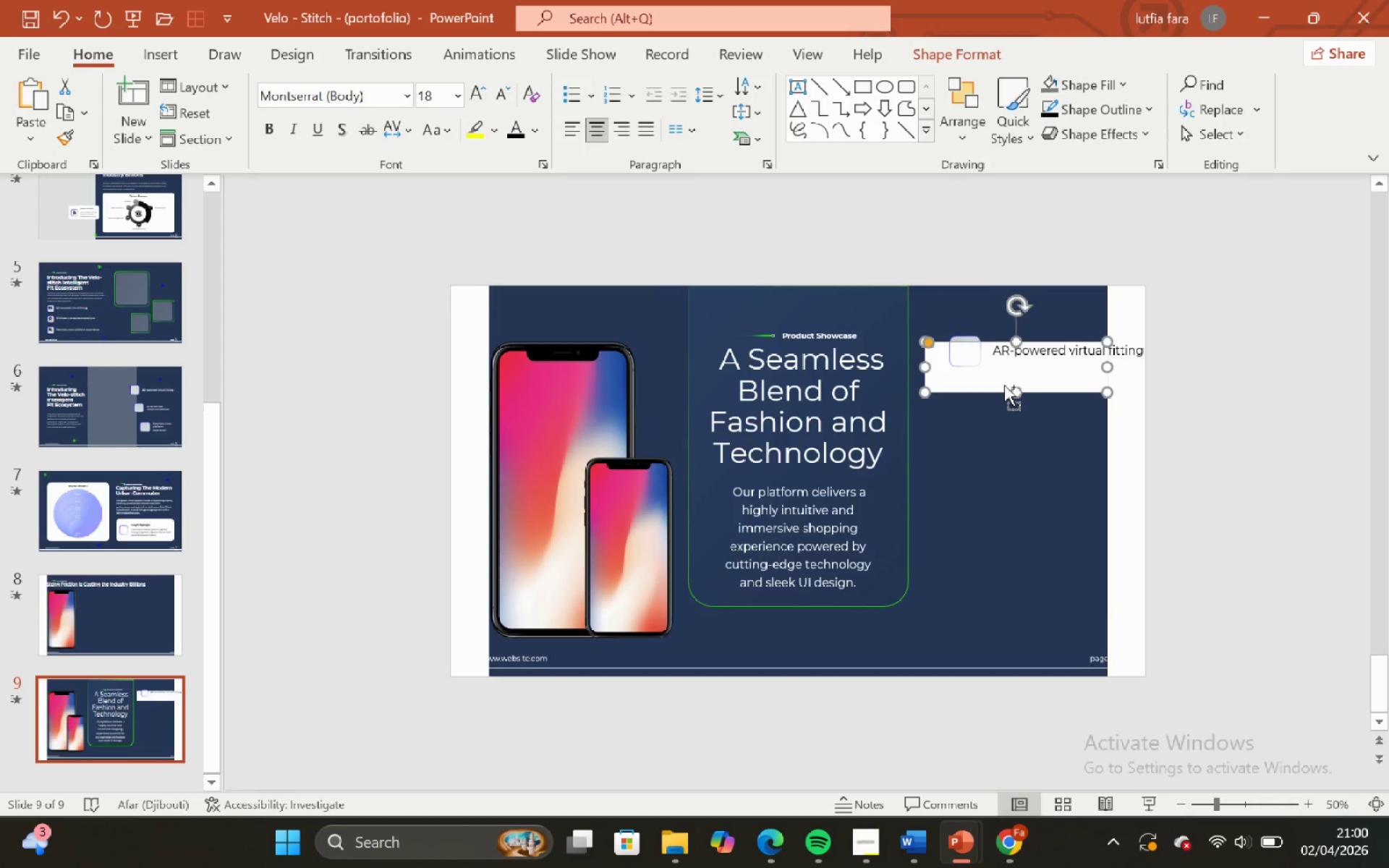 
hold_key(key=ControlLeft, duration=2.14)
hold_key(key=ShiftLeft, duration=1.52)
scroll: coordinate [1004, 385], scroll_direction: up, amount: 6.0
 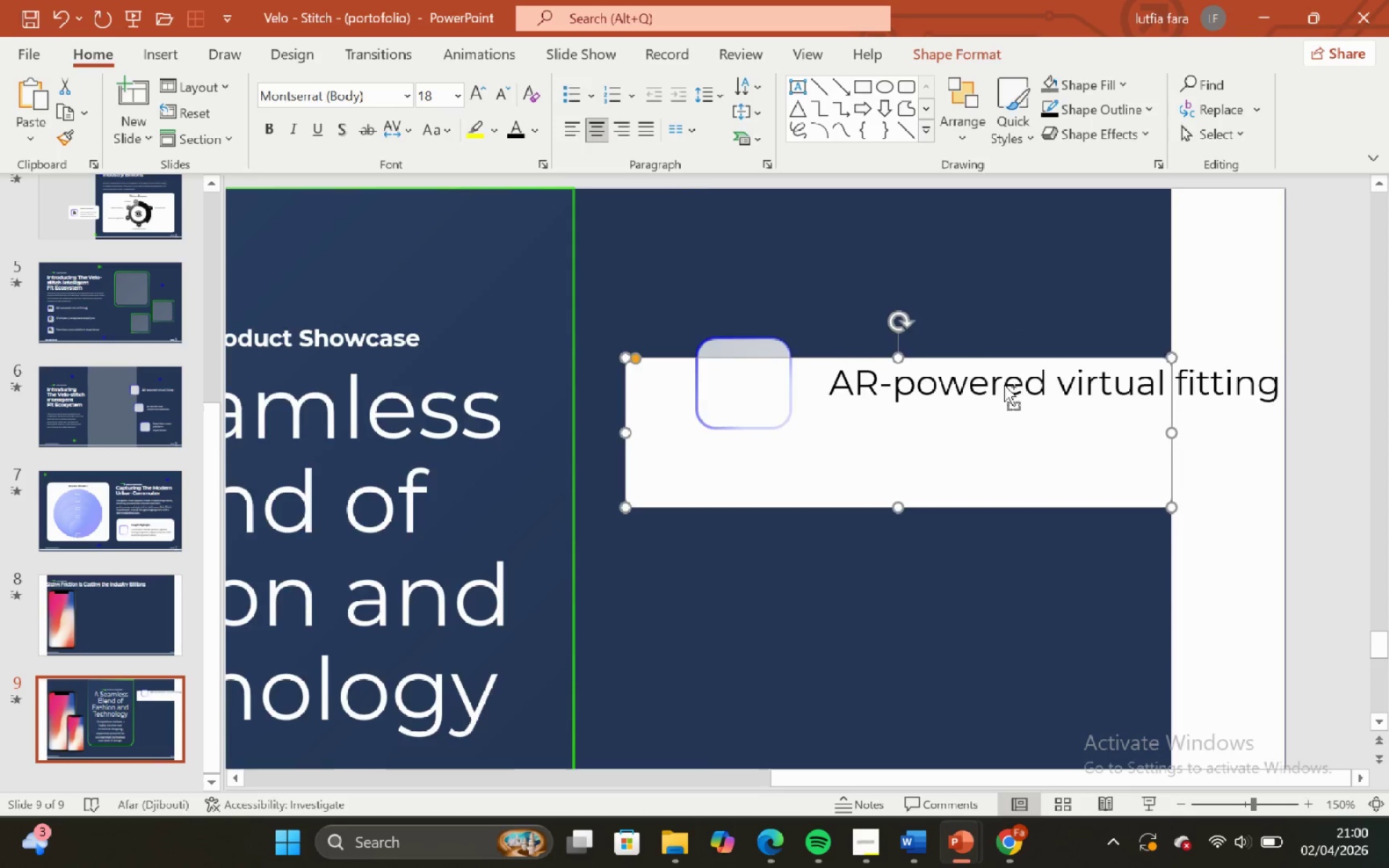 
hold_key(key=ShiftLeft, duration=0.53)
scroll: coordinate [1004, 385], scroll_direction: down, amount: 5.0
 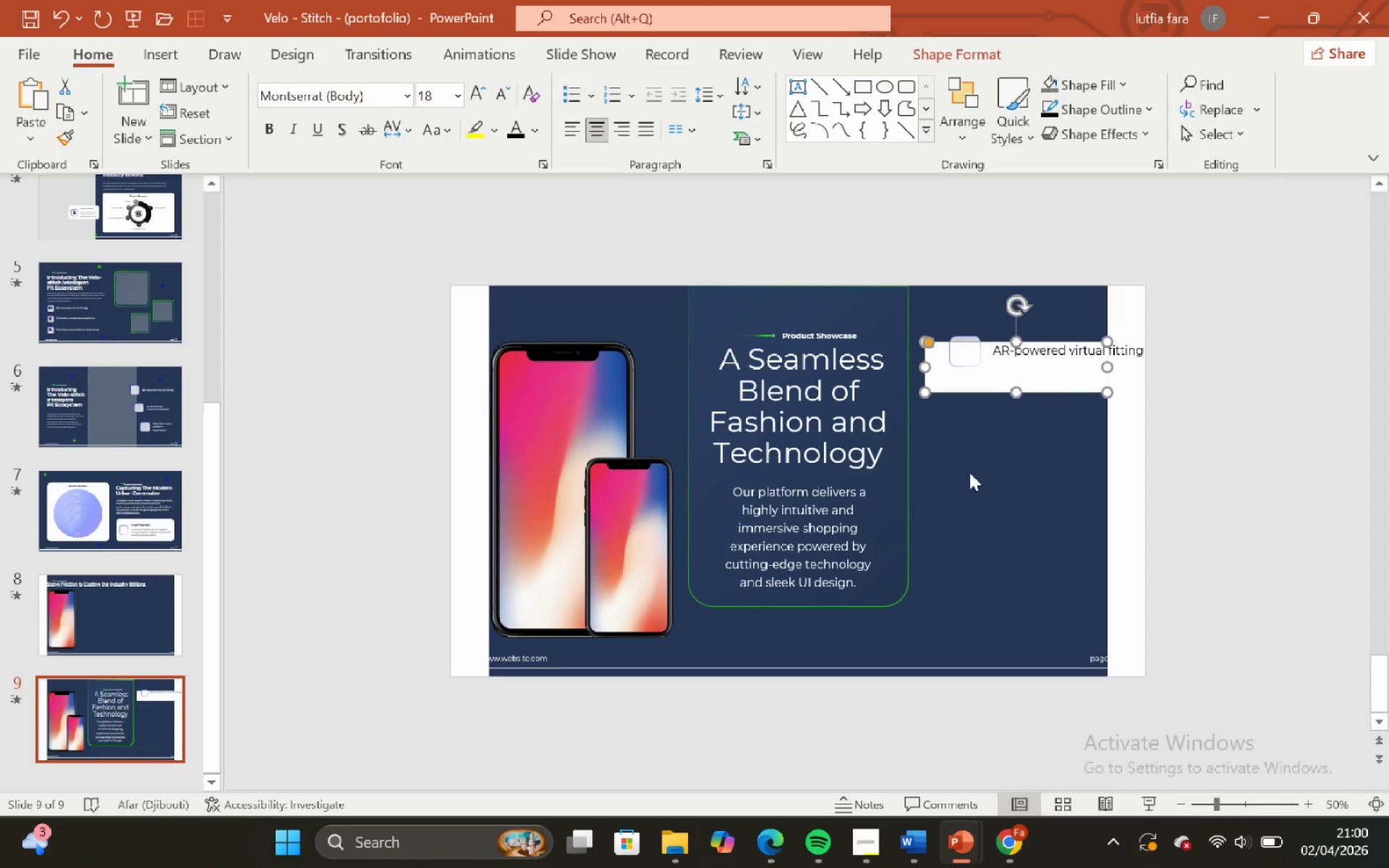 
left_click([964, 488])
 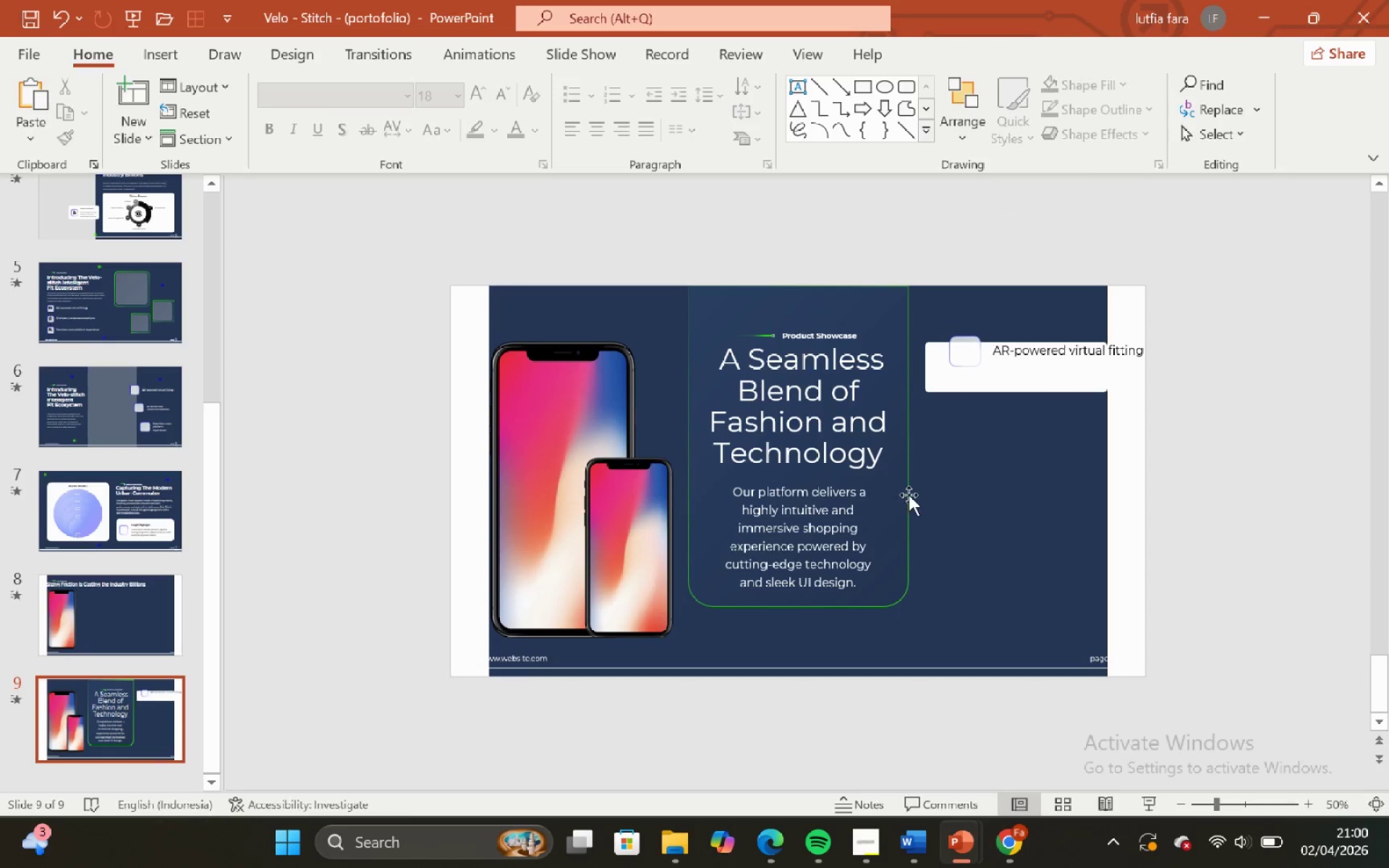 
left_click([904, 486])
 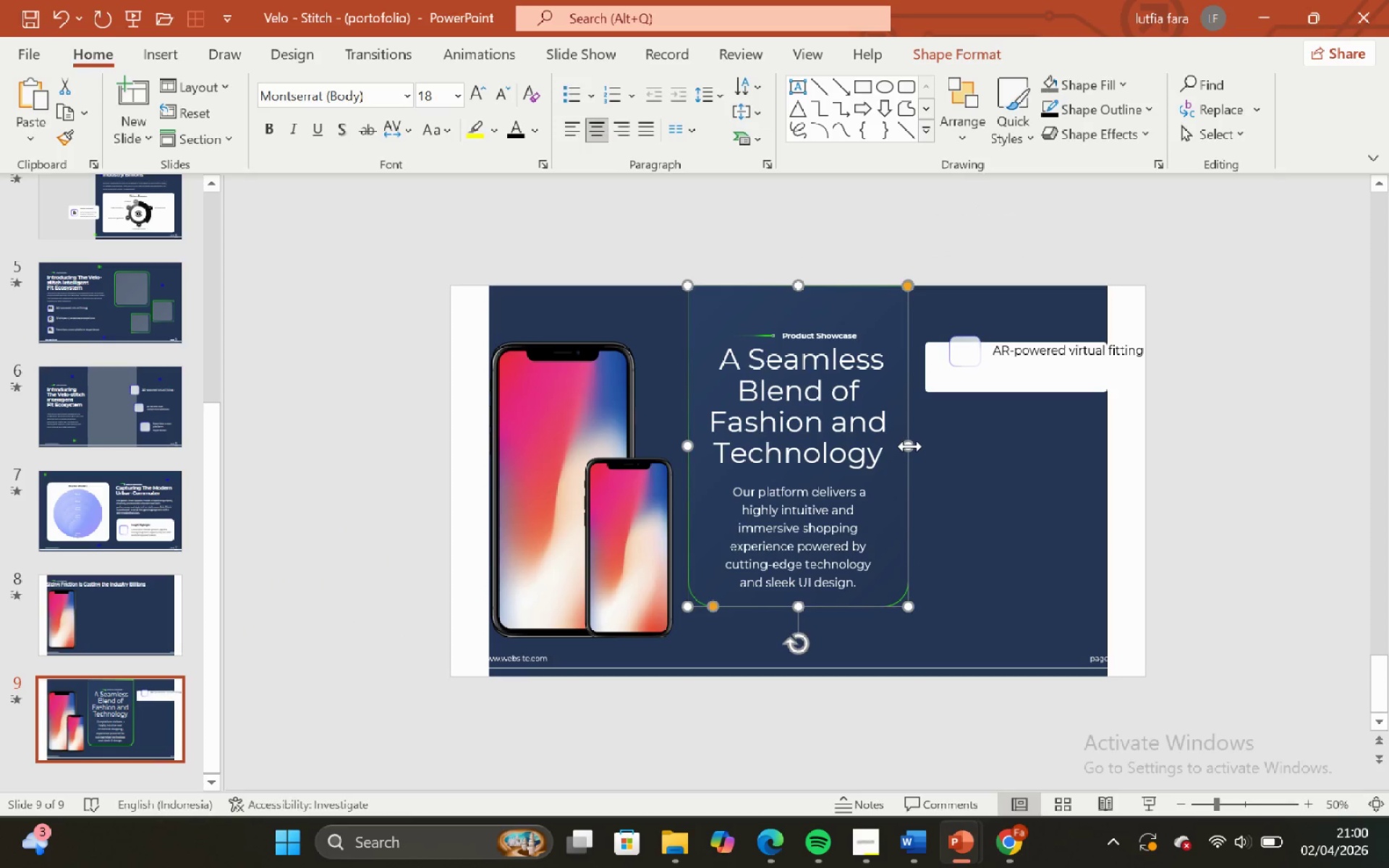 
left_click_drag(start_coordinate=[910, 446], to_coordinate=[900, 448])
 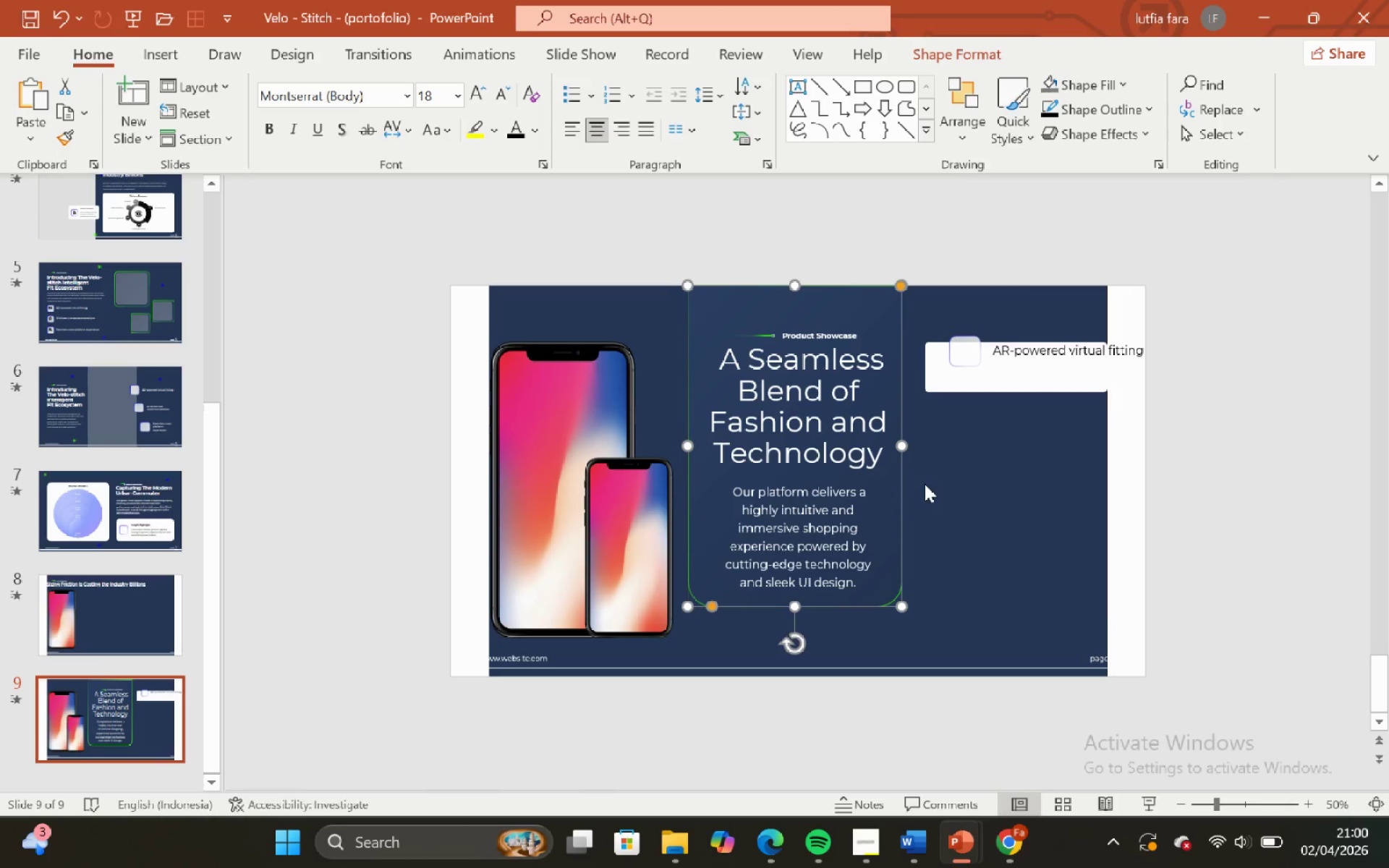 
left_click([950, 476])
 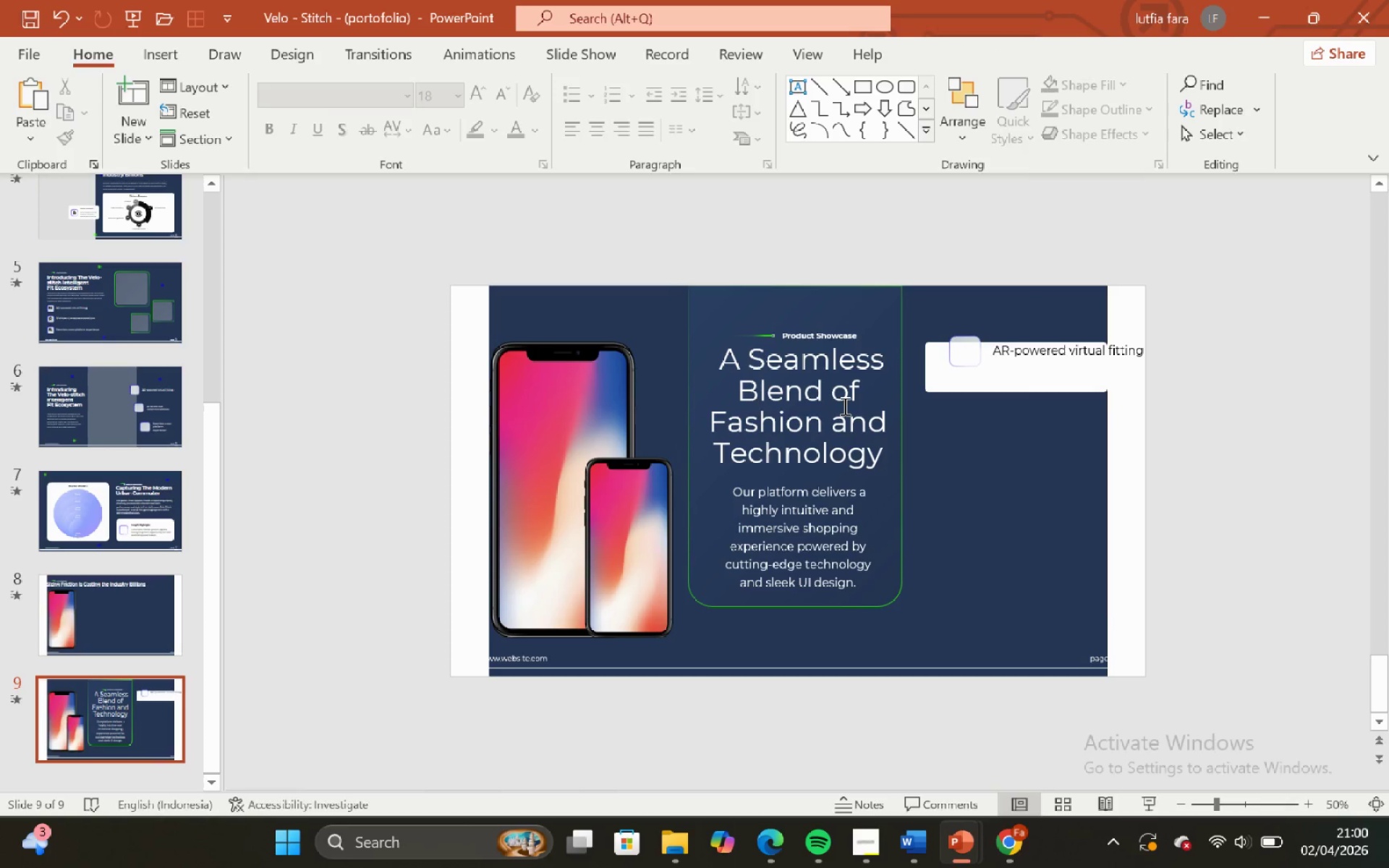 
left_click([880, 306])
 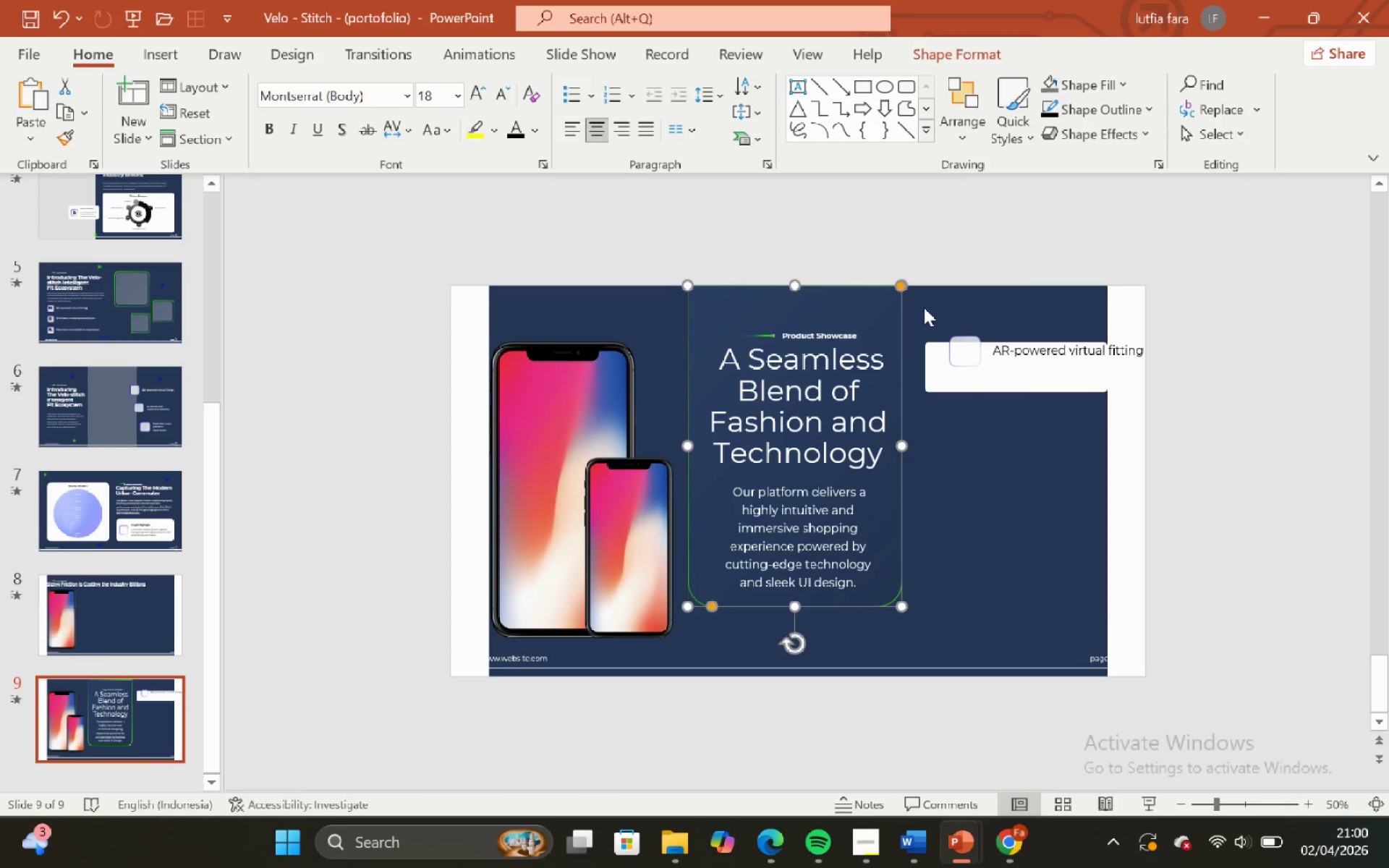 
key(Control+Z)
 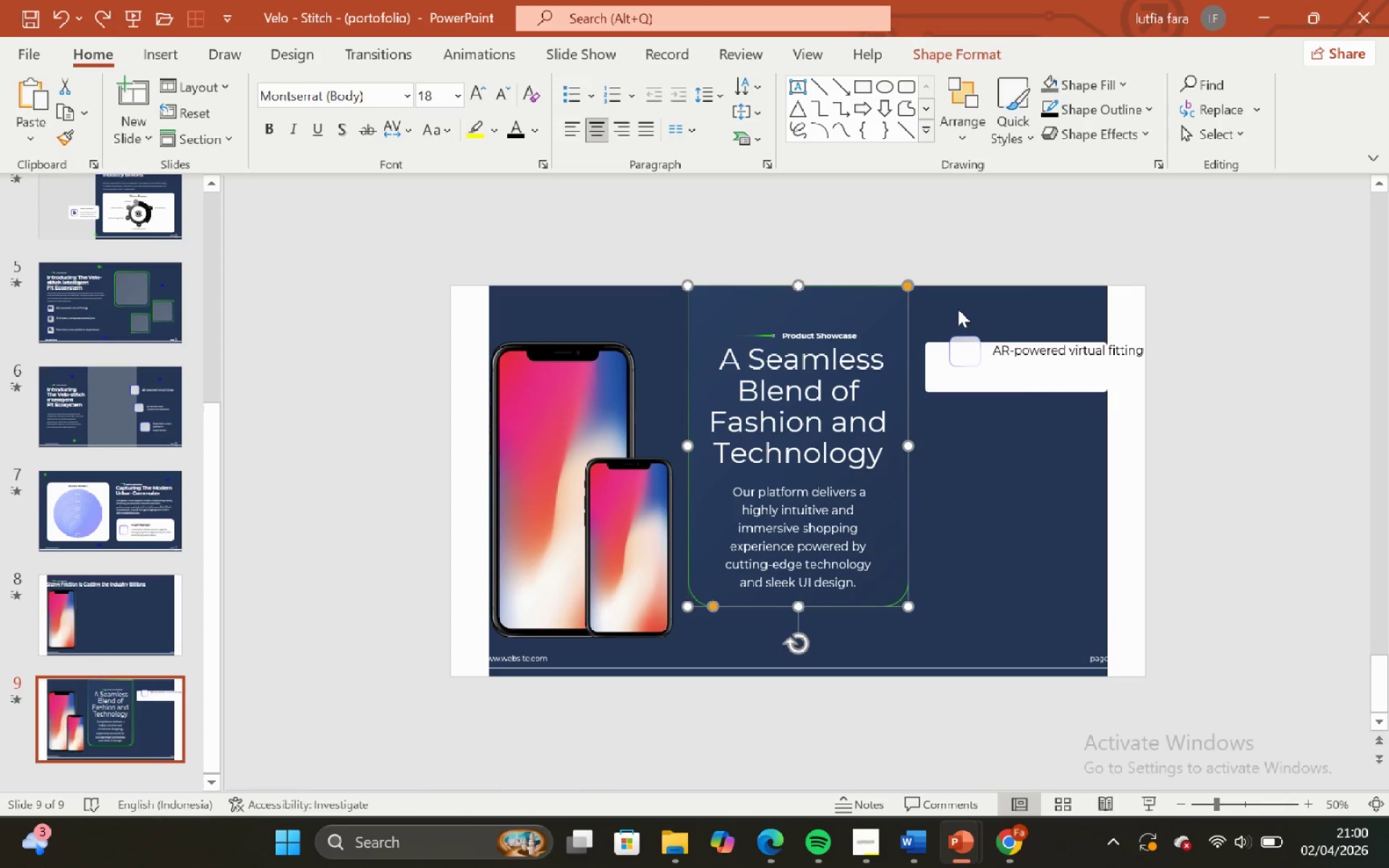 
left_click([958, 307])
 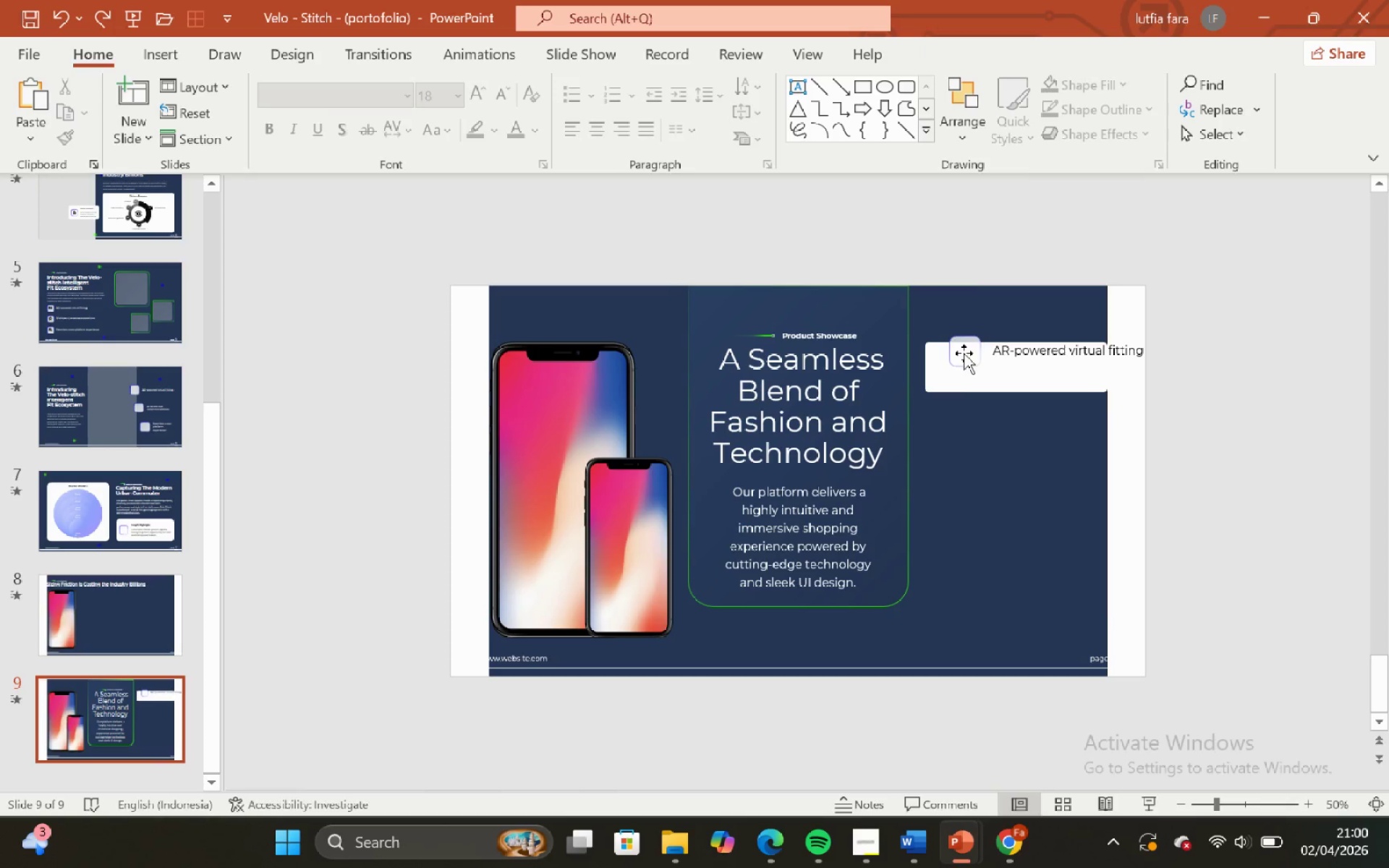 
left_click([964, 353])
 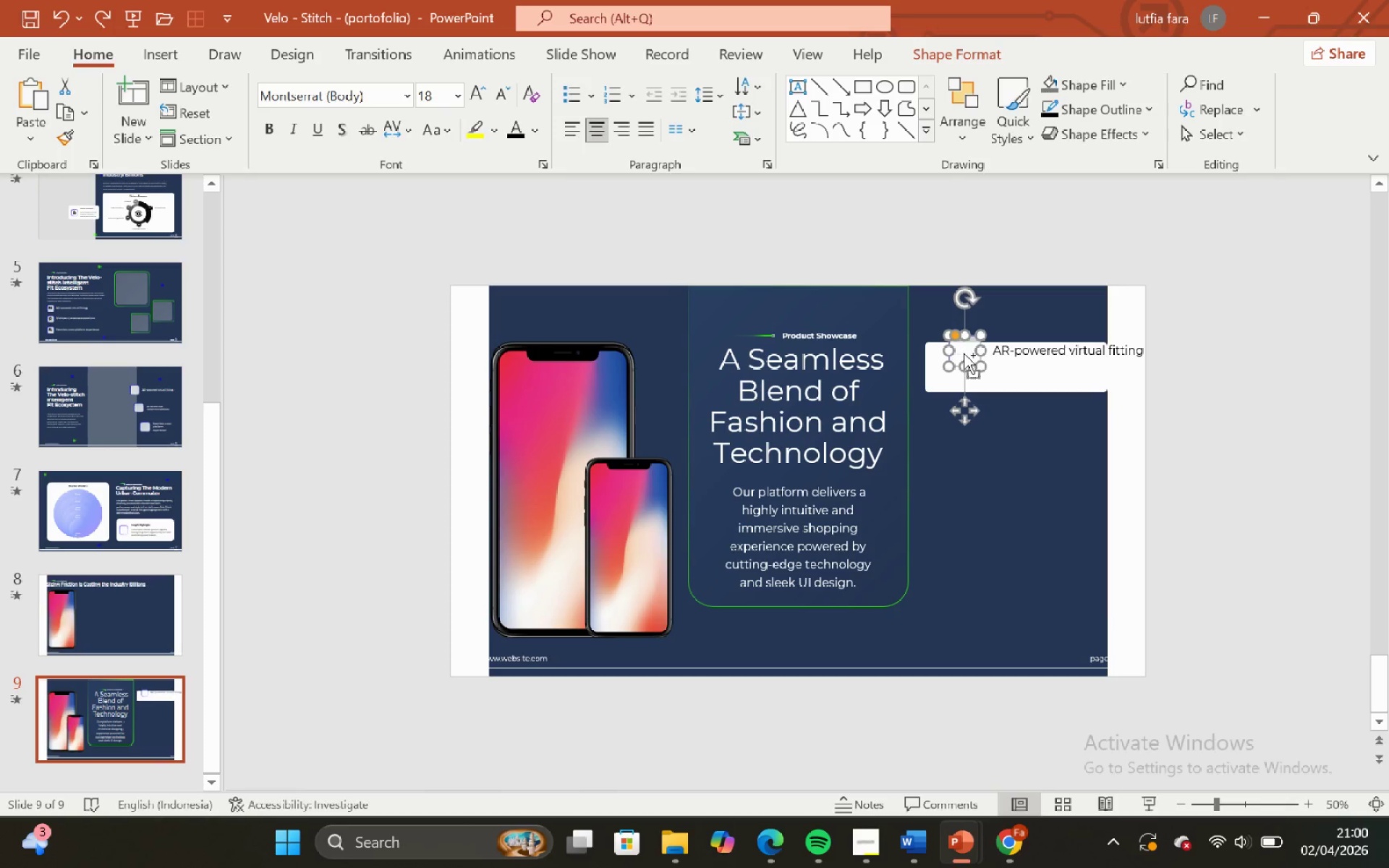 
hold_key(key=ShiftLeft, duration=1.17)
hold_key(key=ControlLeft, duration=1.12)
scroll: coordinate [964, 353], scroll_direction: up, amount: 6.0
 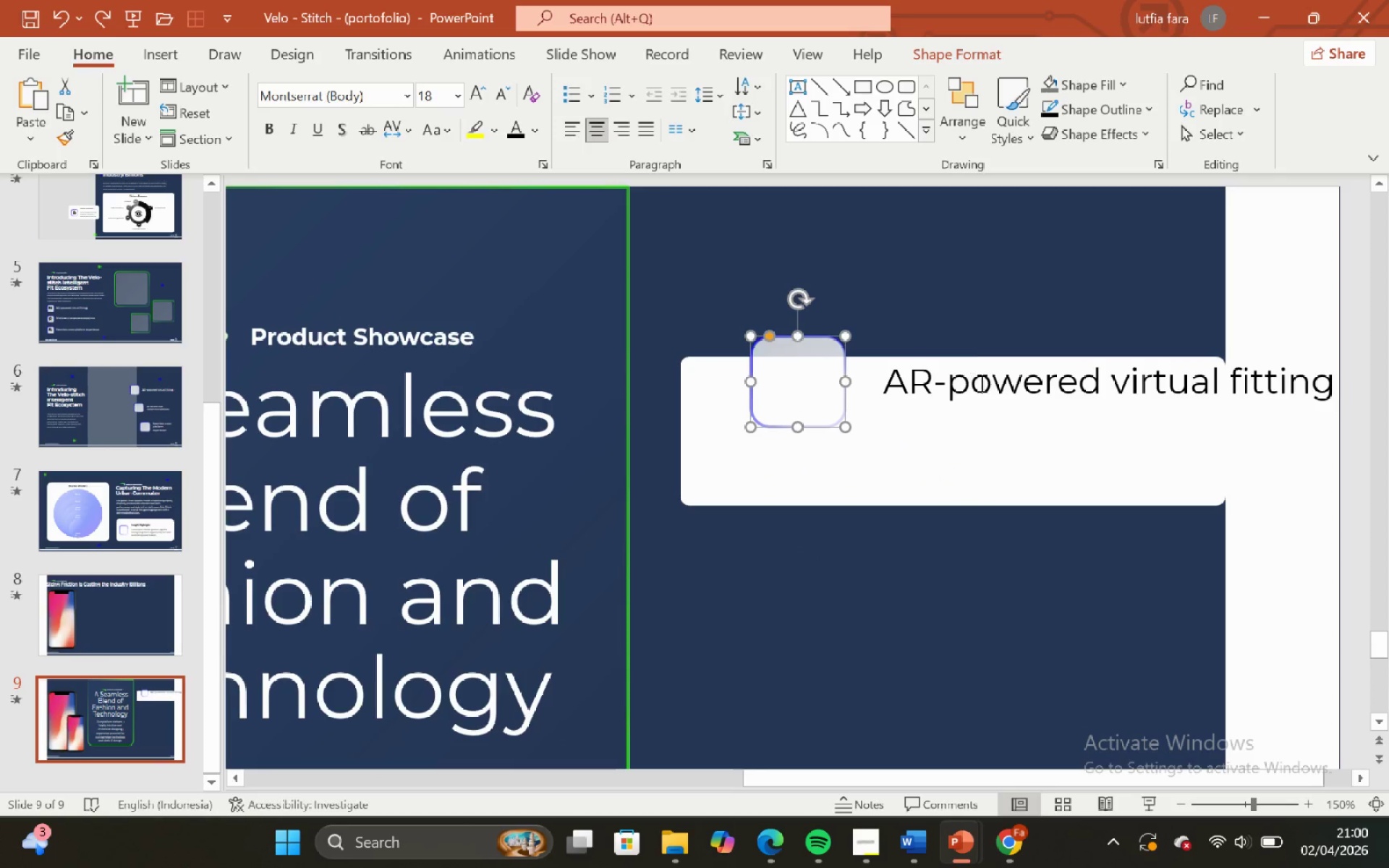 
hold_key(key=ShiftLeft, duration=0.61)
 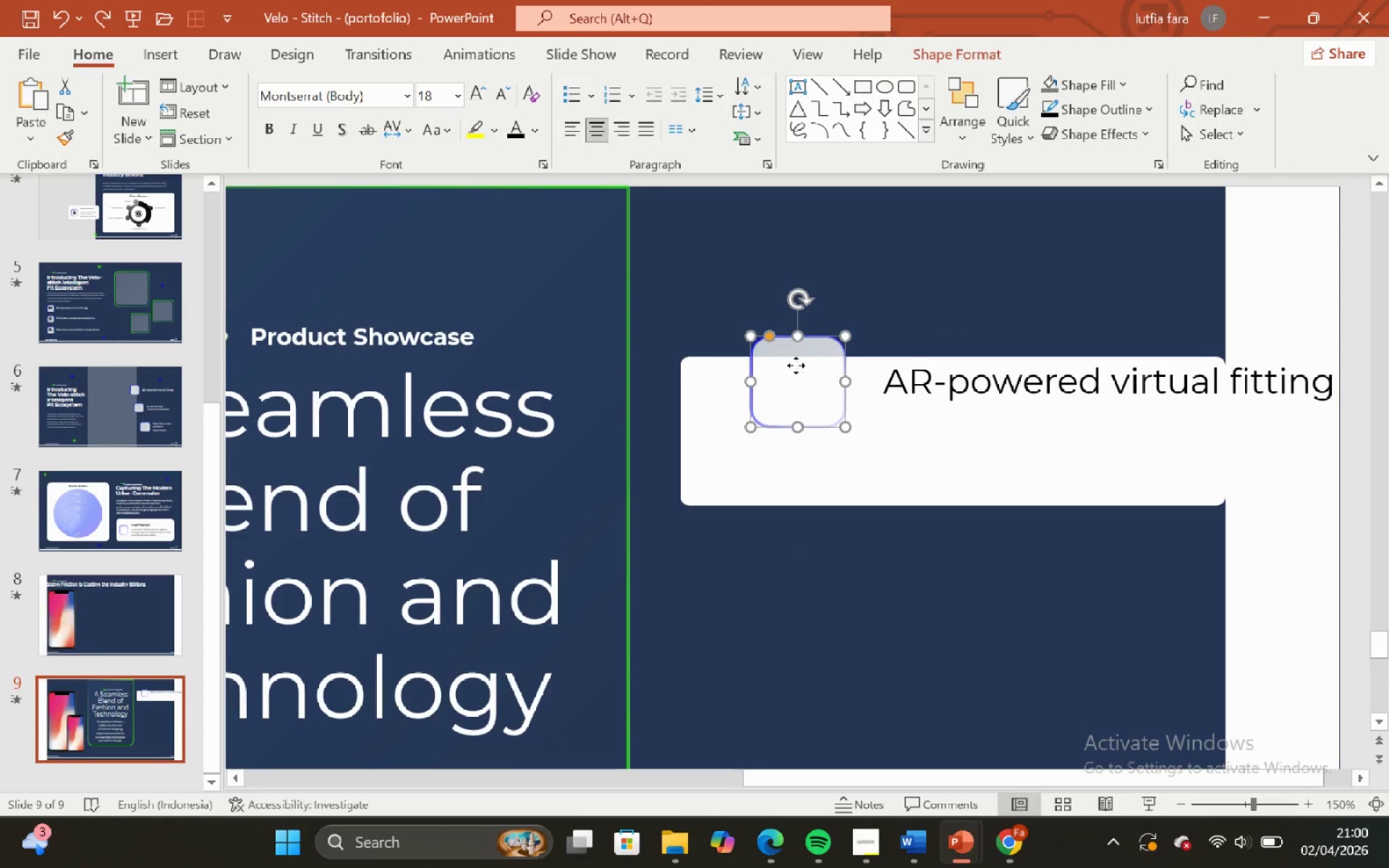 
left_click_drag(start_coordinate=[796, 365], to_coordinate=[752, 414])
 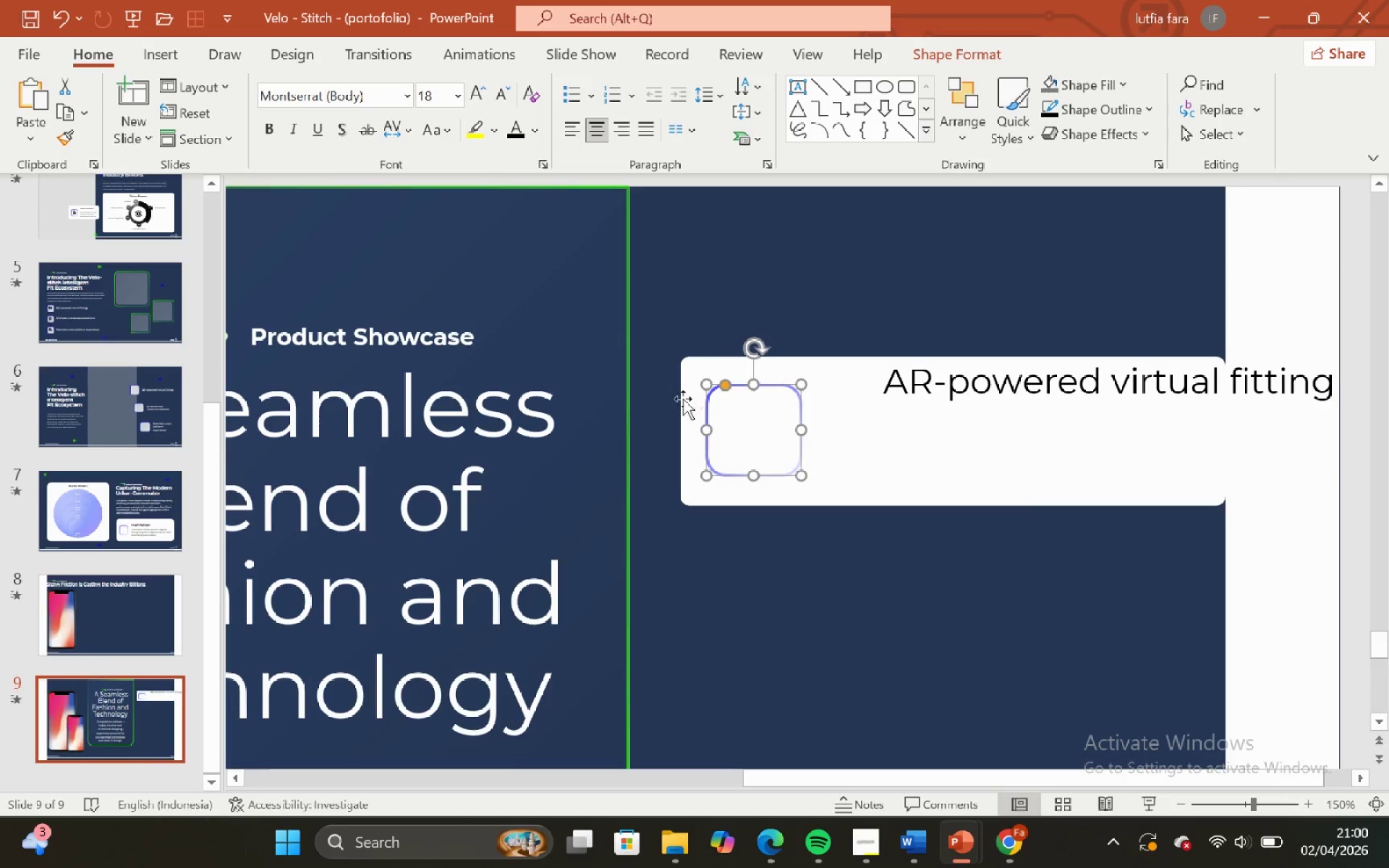 
left_click([683, 399])
 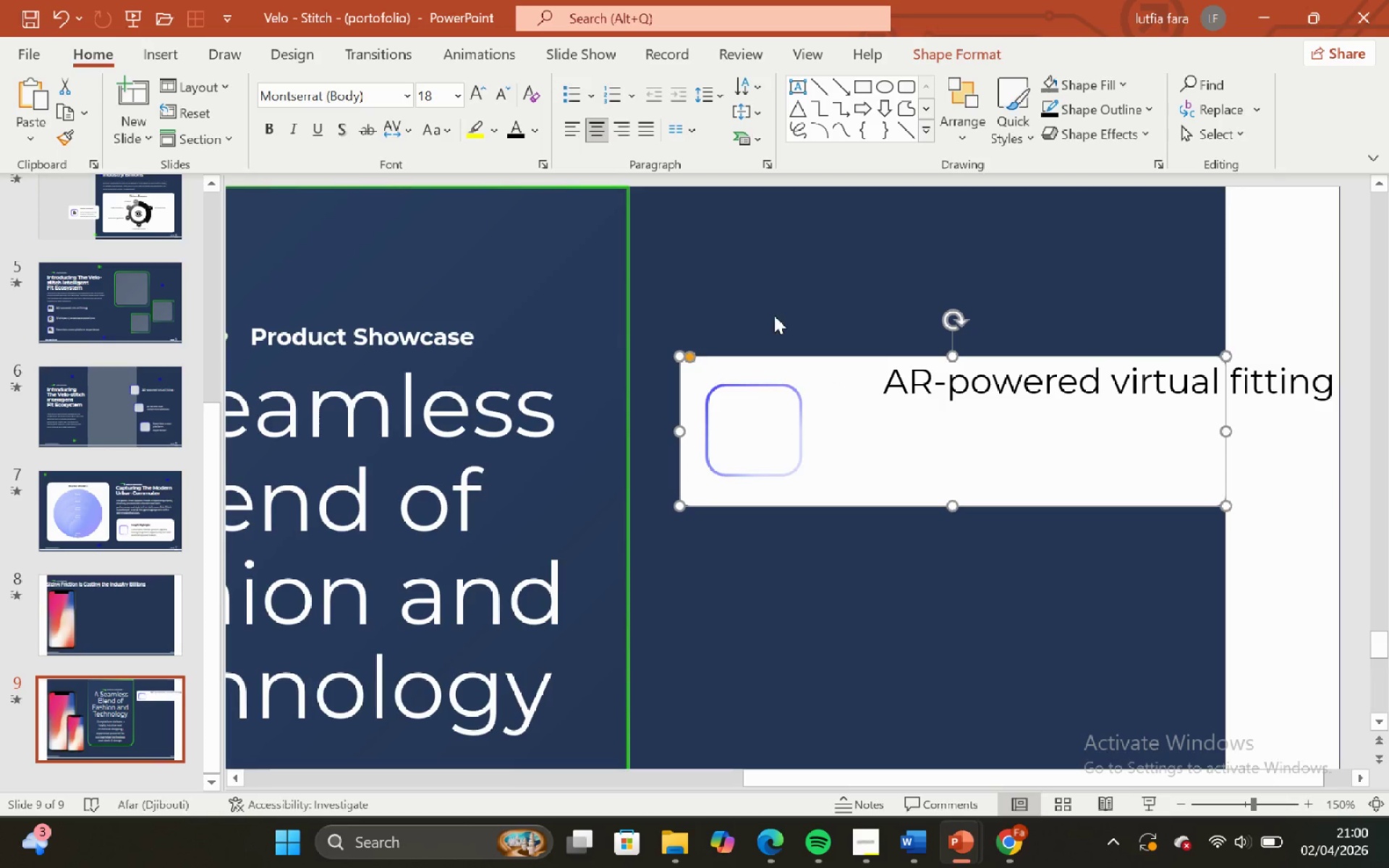 
left_click([779, 312])
 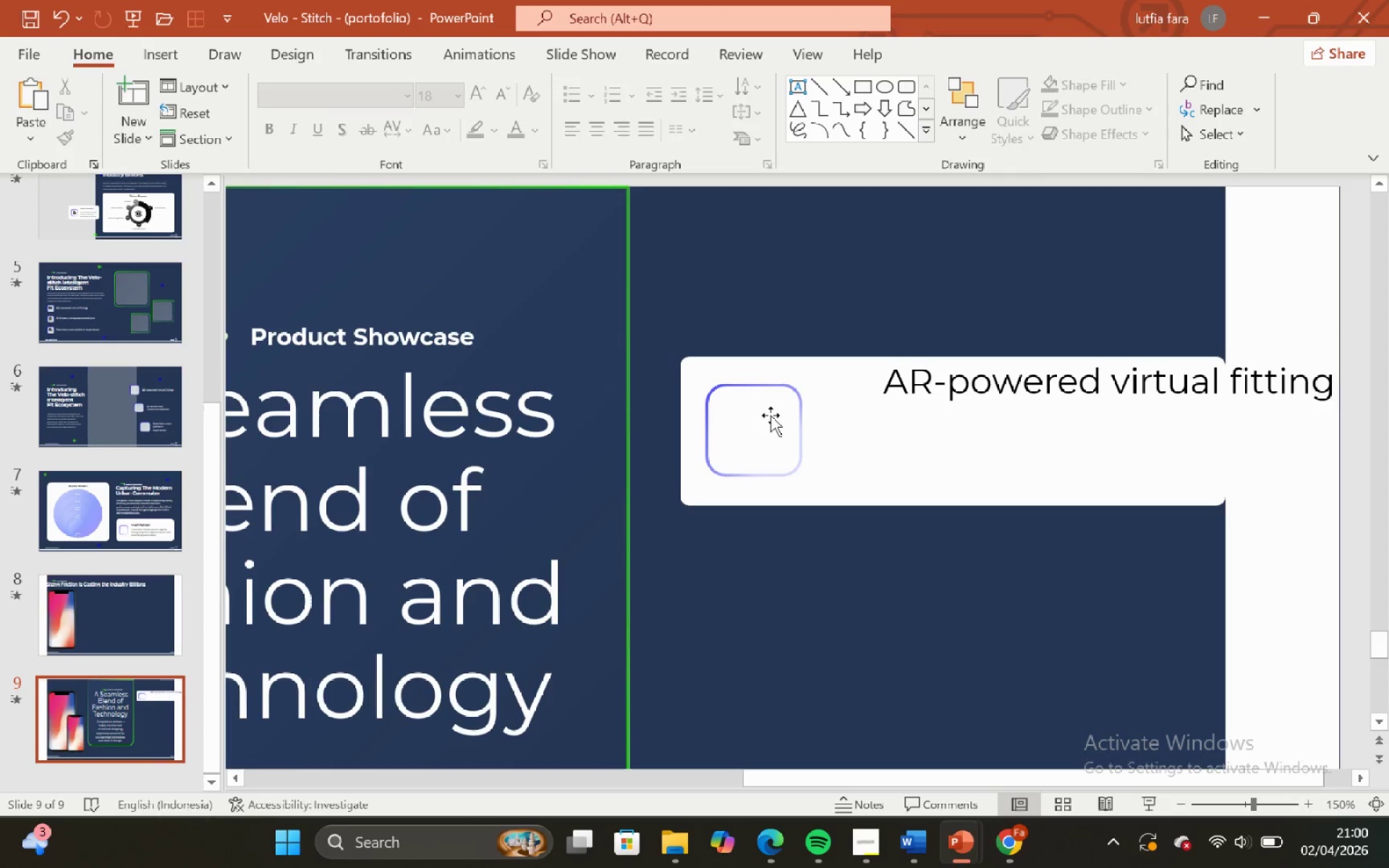 
left_click([770, 415])
 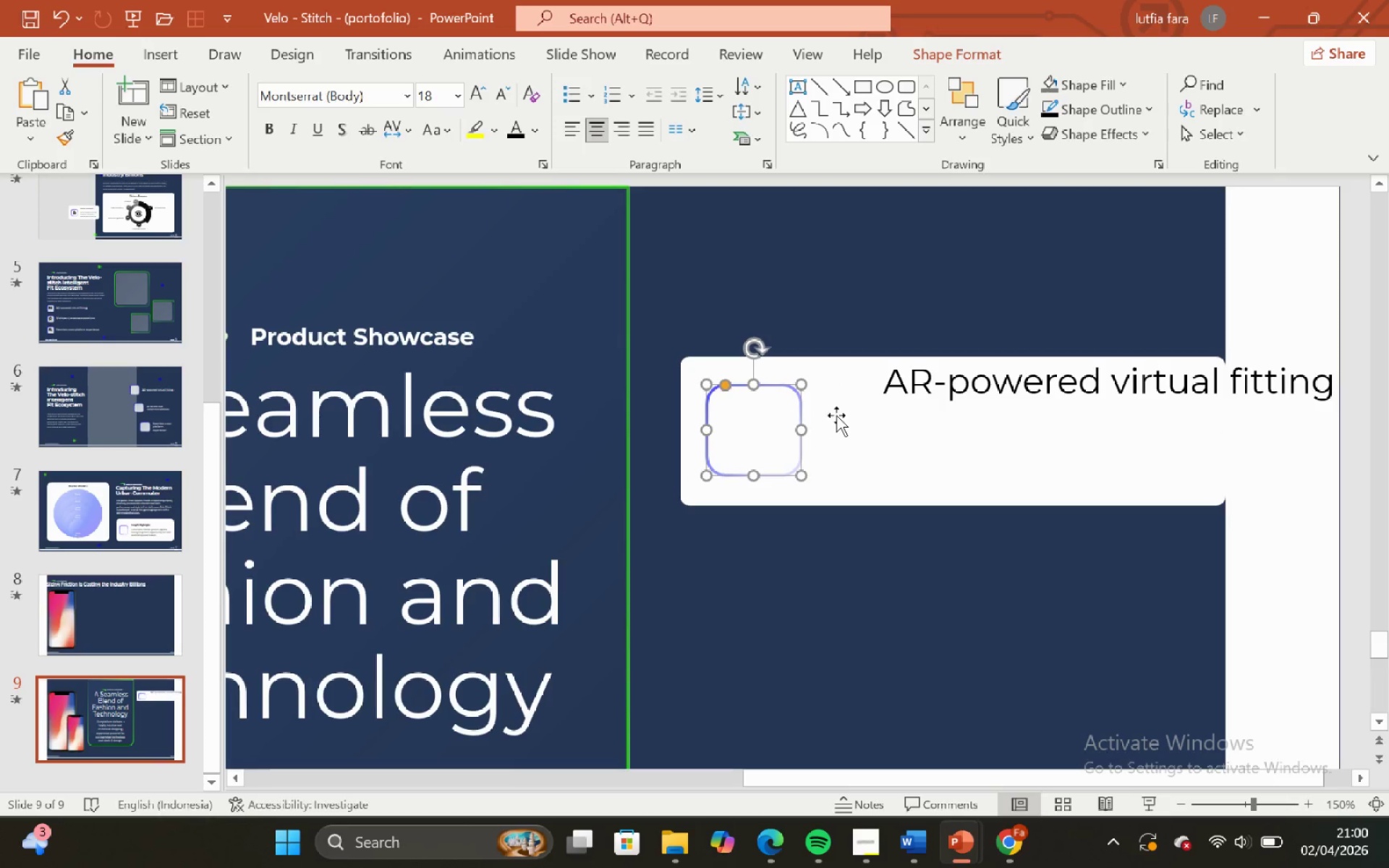 
hold_key(key=ShiftLeft, duration=0.72)
left_click([836, 417])
 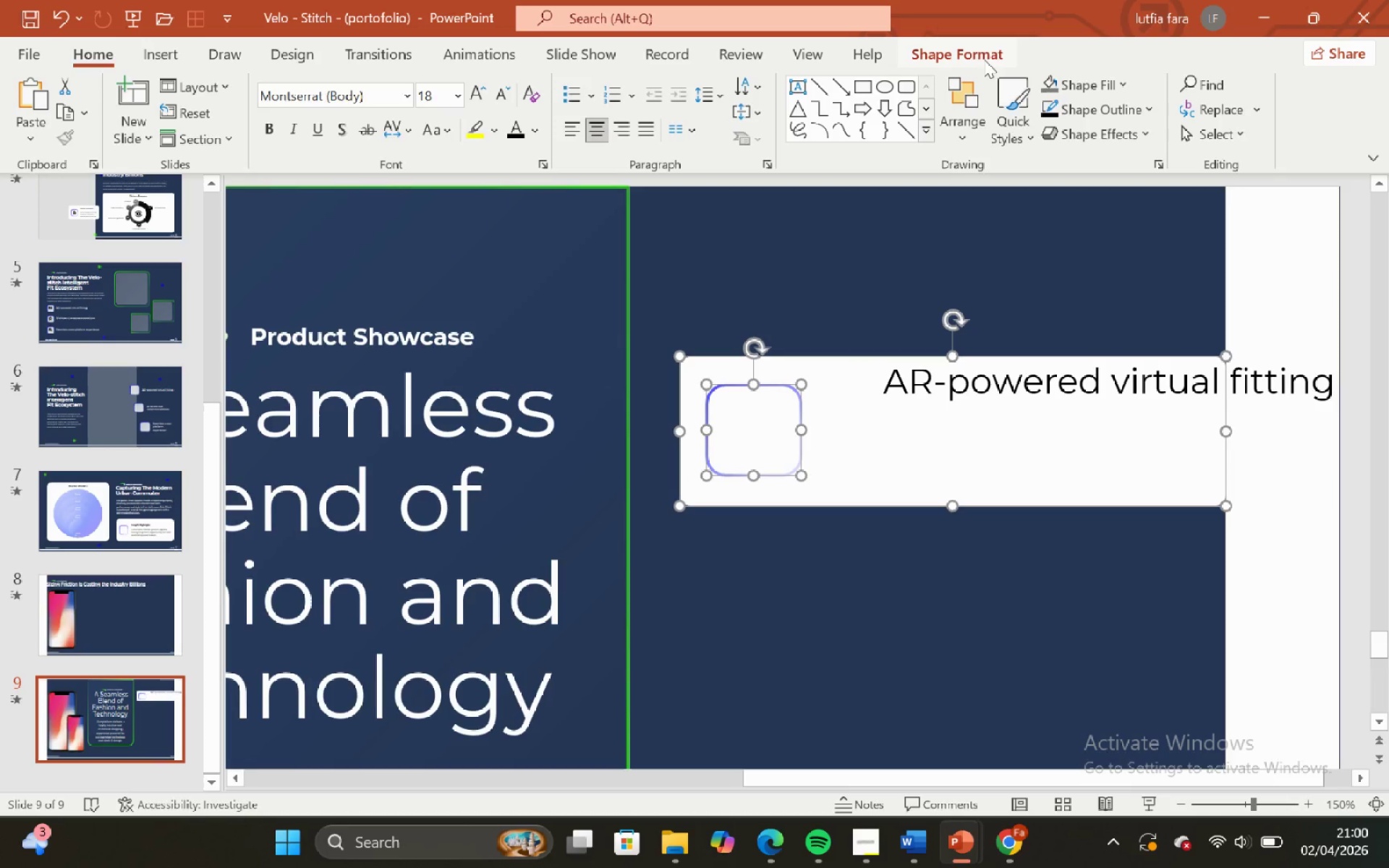 
left_click([978, 49])
 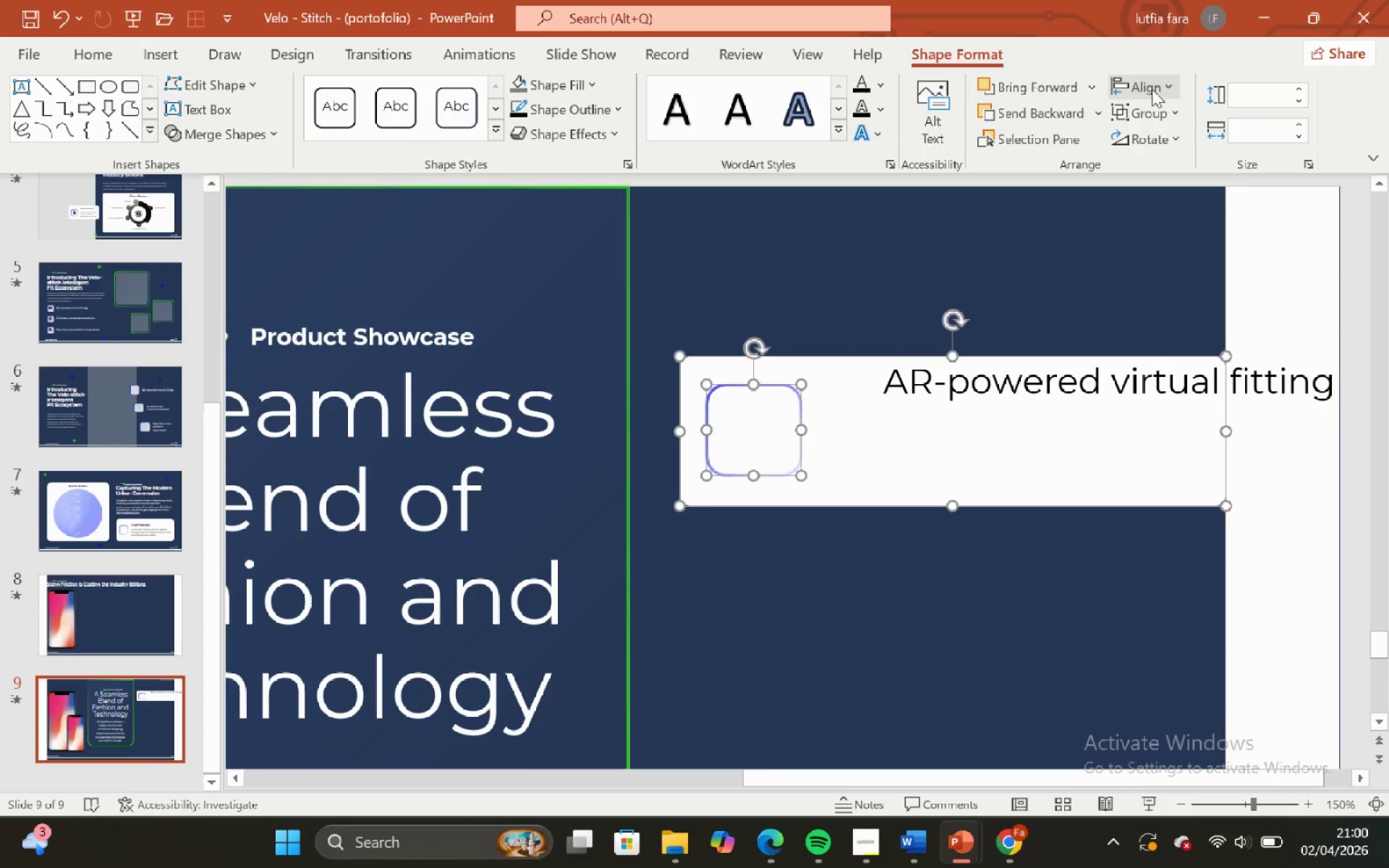 
left_click([1152, 89])
 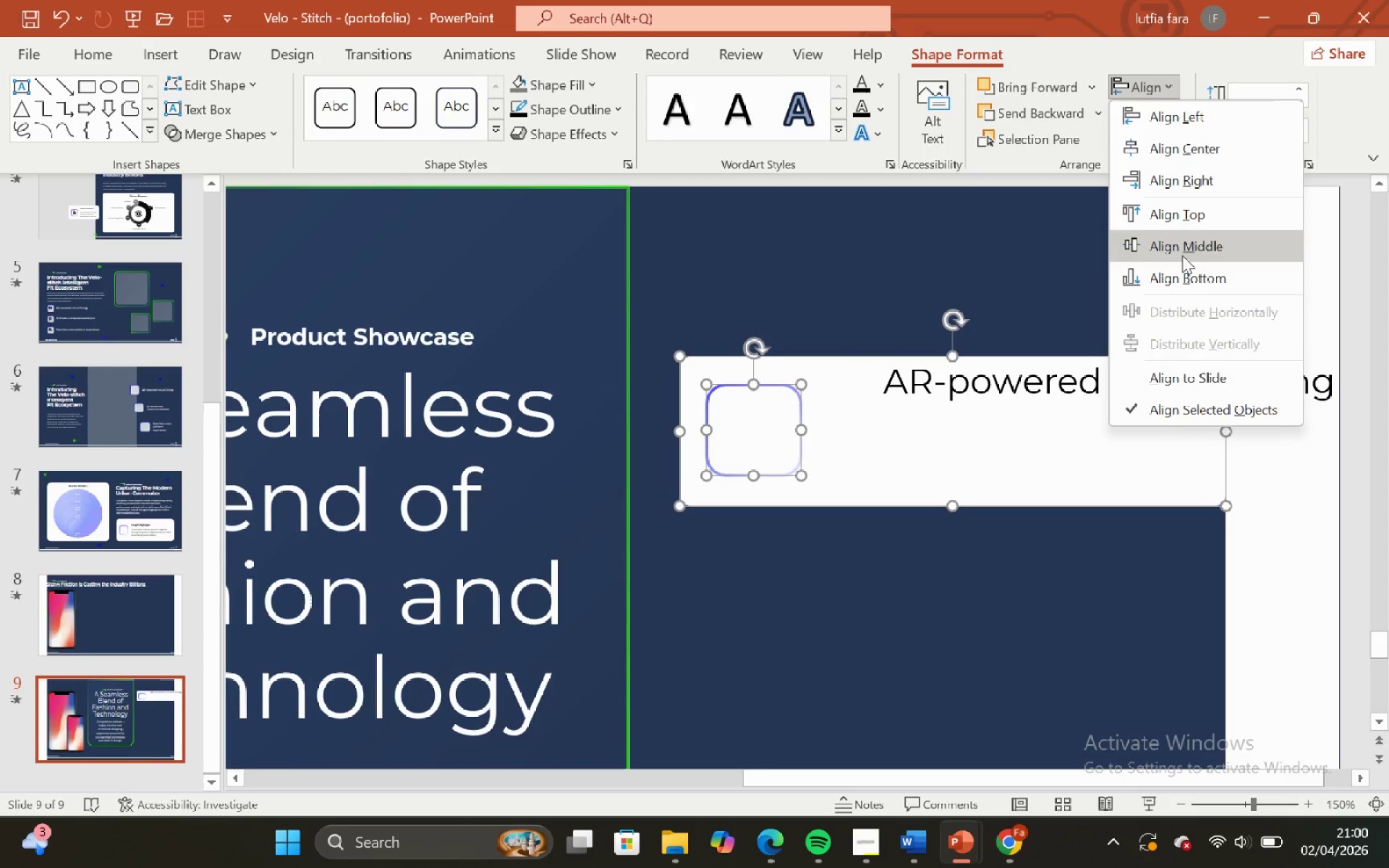 
left_click([1182, 255])
 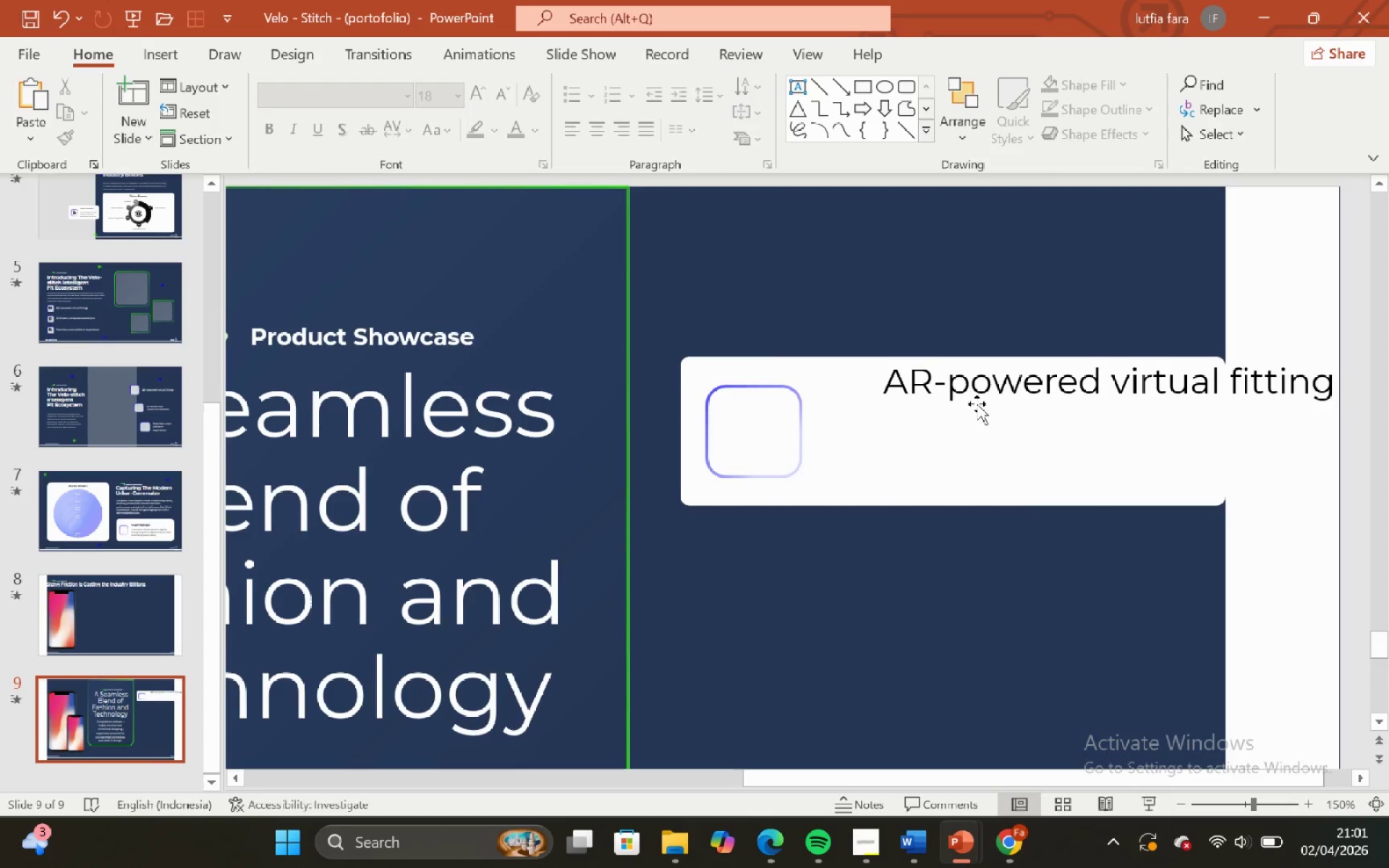 
left_click([987, 406])
 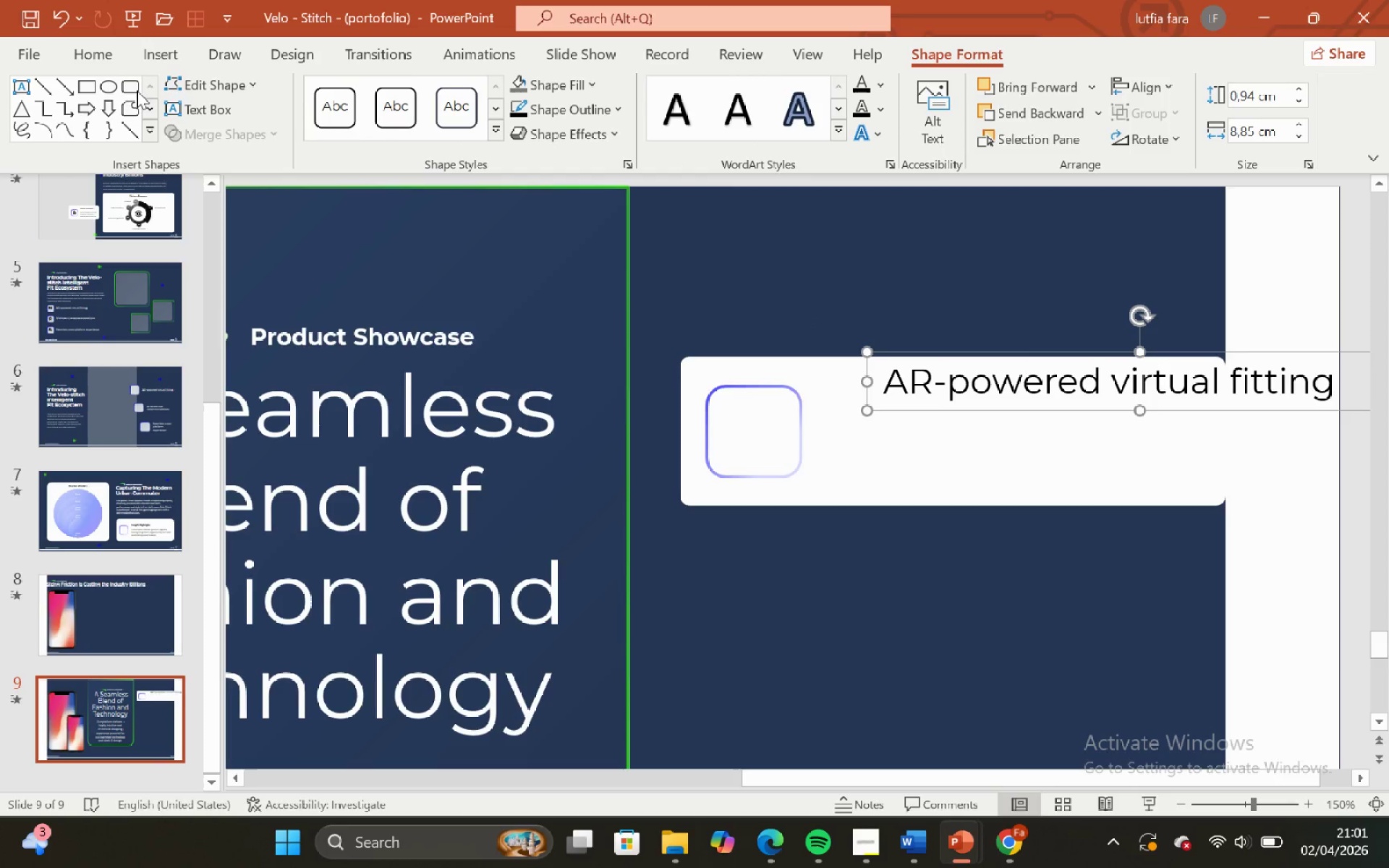 
left_click([89, 54])
 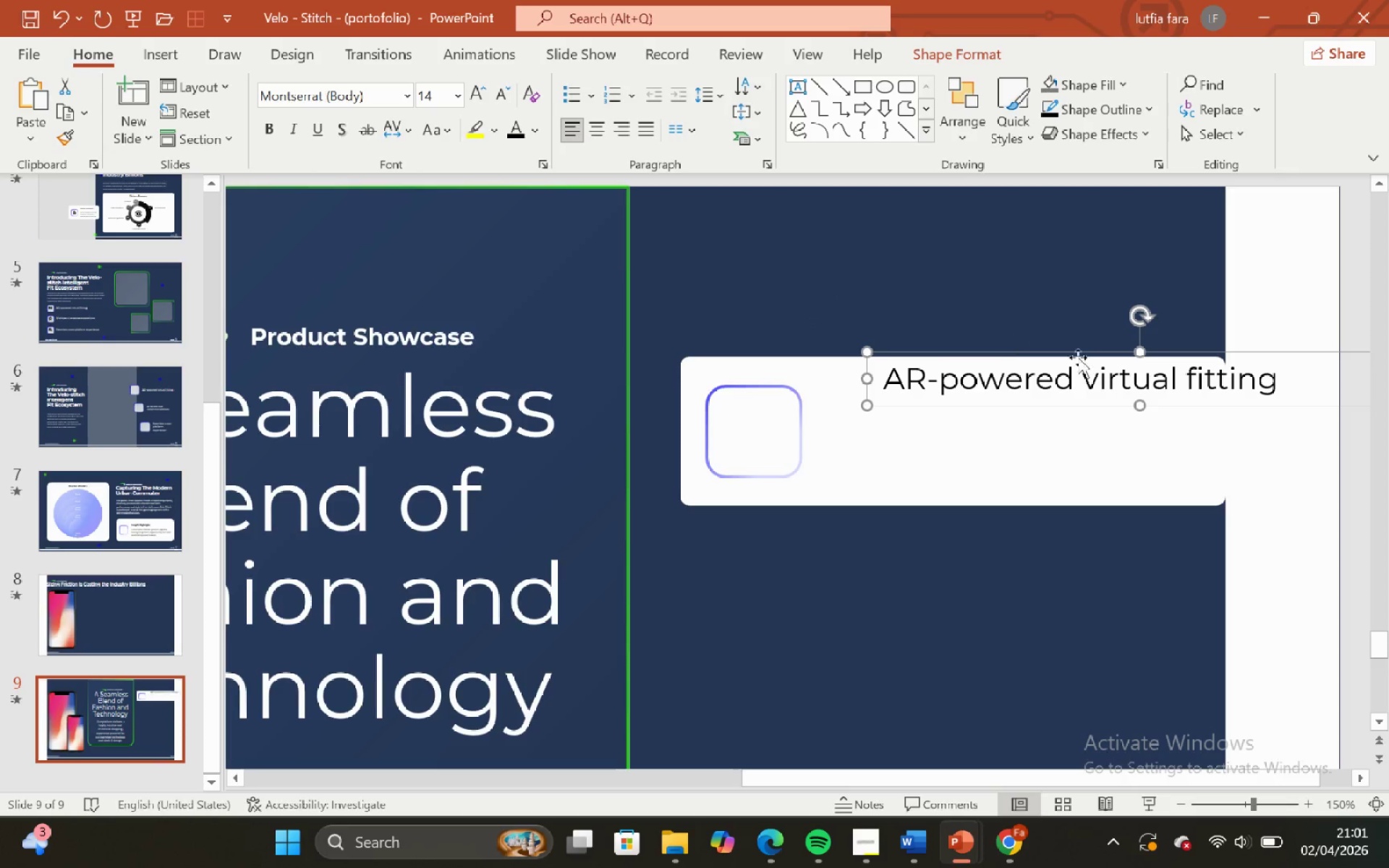 
left_click_drag(start_coordinate=[1184, 403], to_coordinate=[1022, 458])
 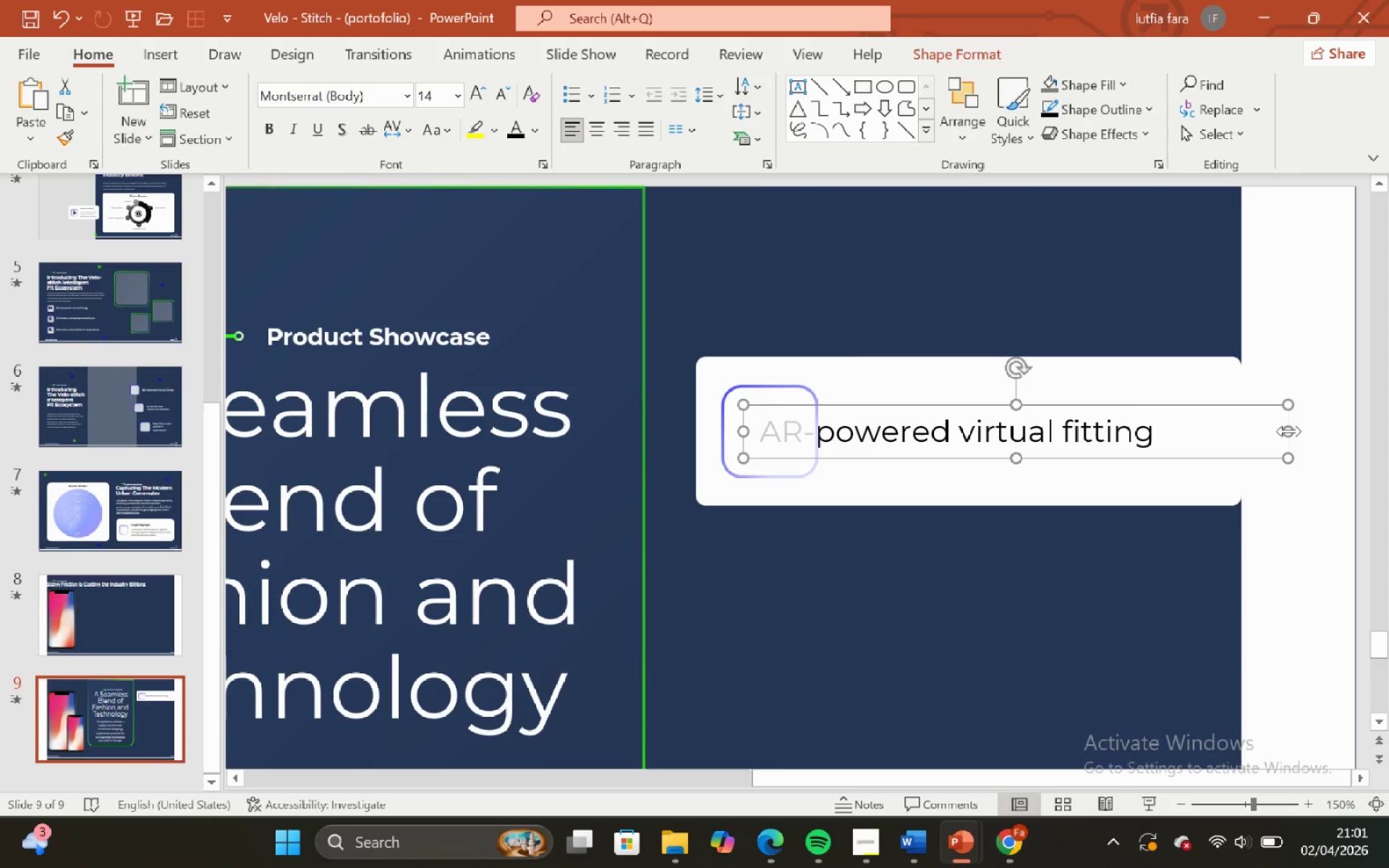 
left_click_drag(start_coordinate=[1290, 431], to_coordinate=[1186, 438])
 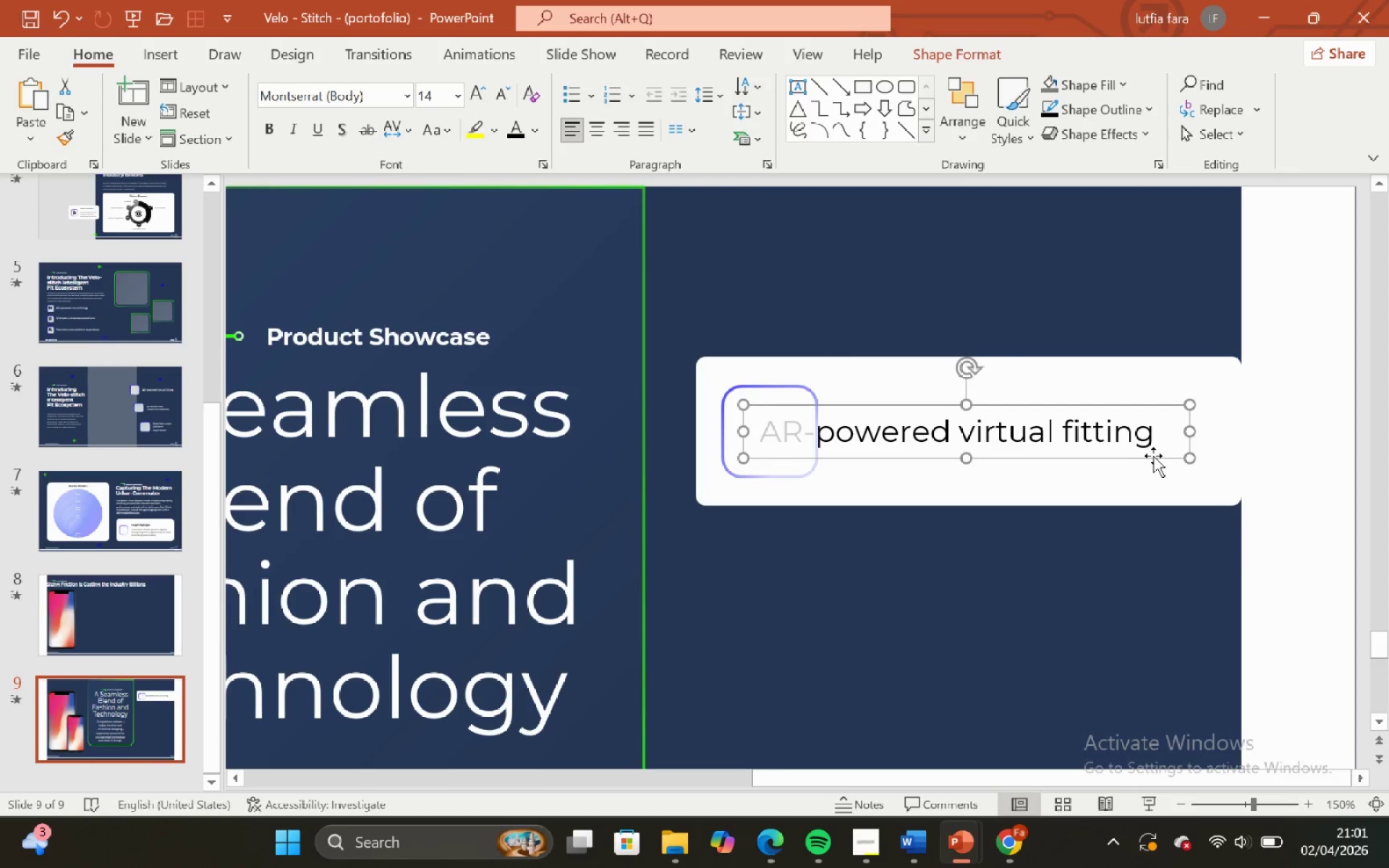 
left_click_drag(start_coordinate=[1153, 456], to_coordinate=[1220, 459])
 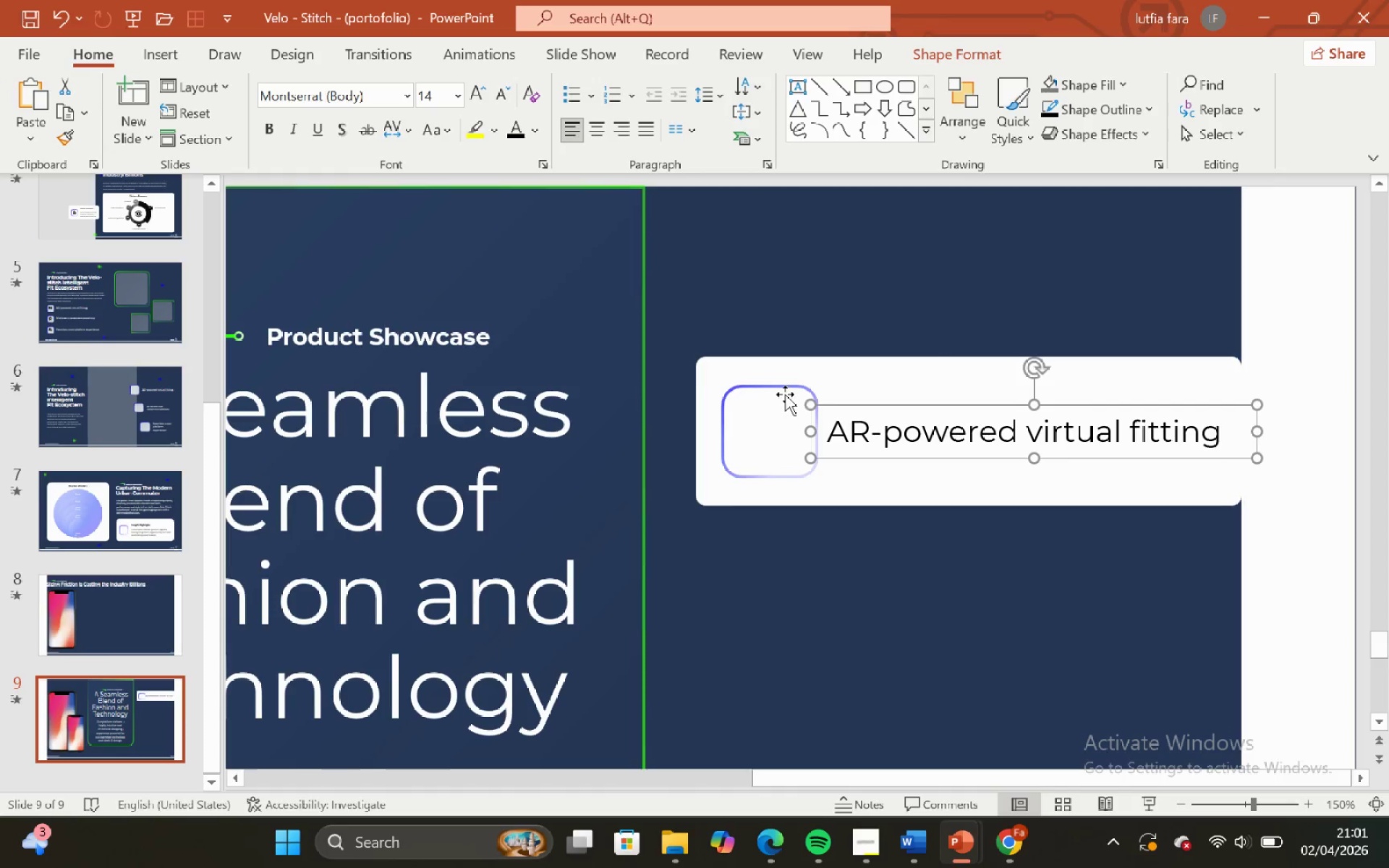 
left_click([783, 393])
 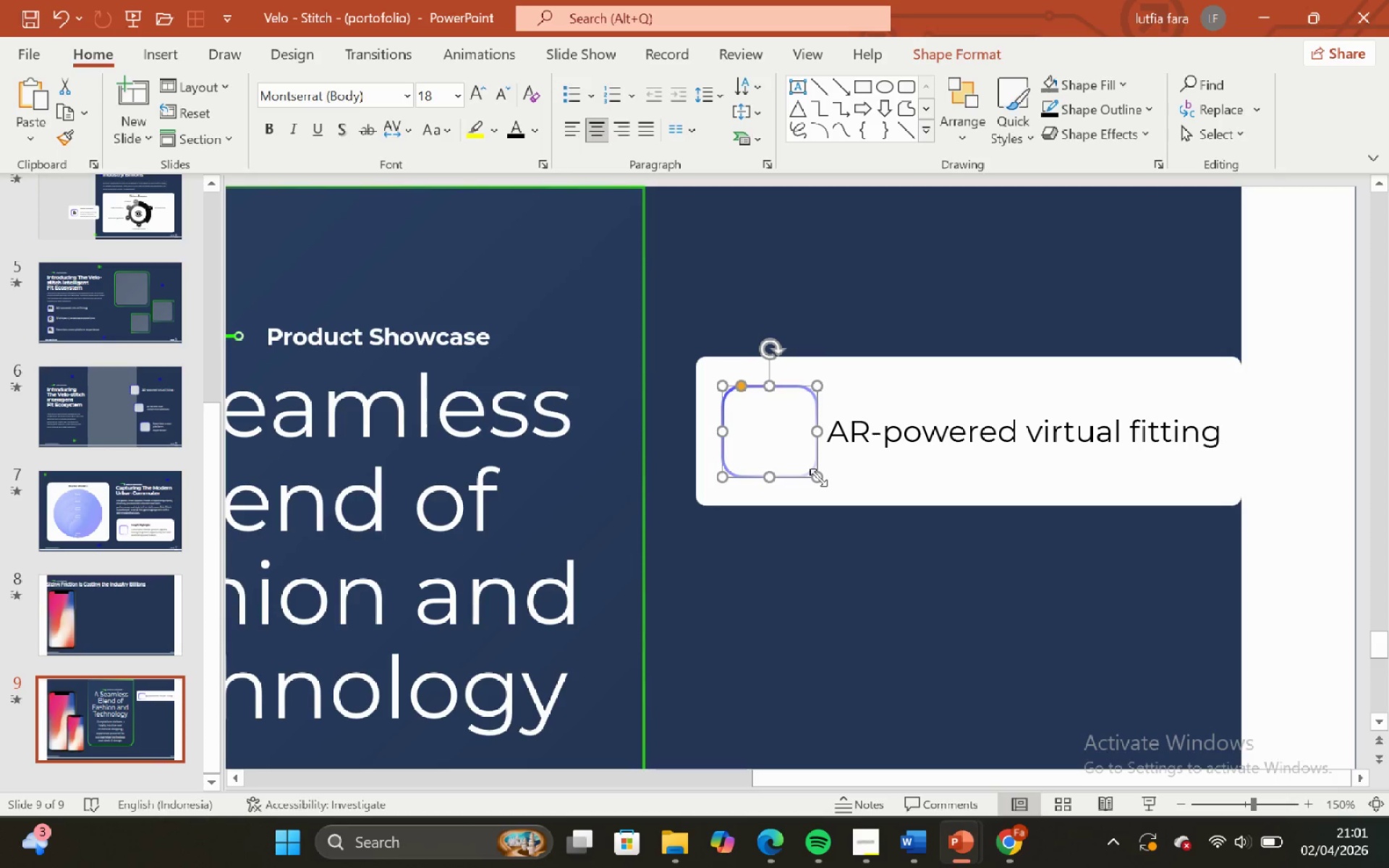 
left_click_drag(start_coordinate=[818, 477], to_coordinate=[809, 479])
 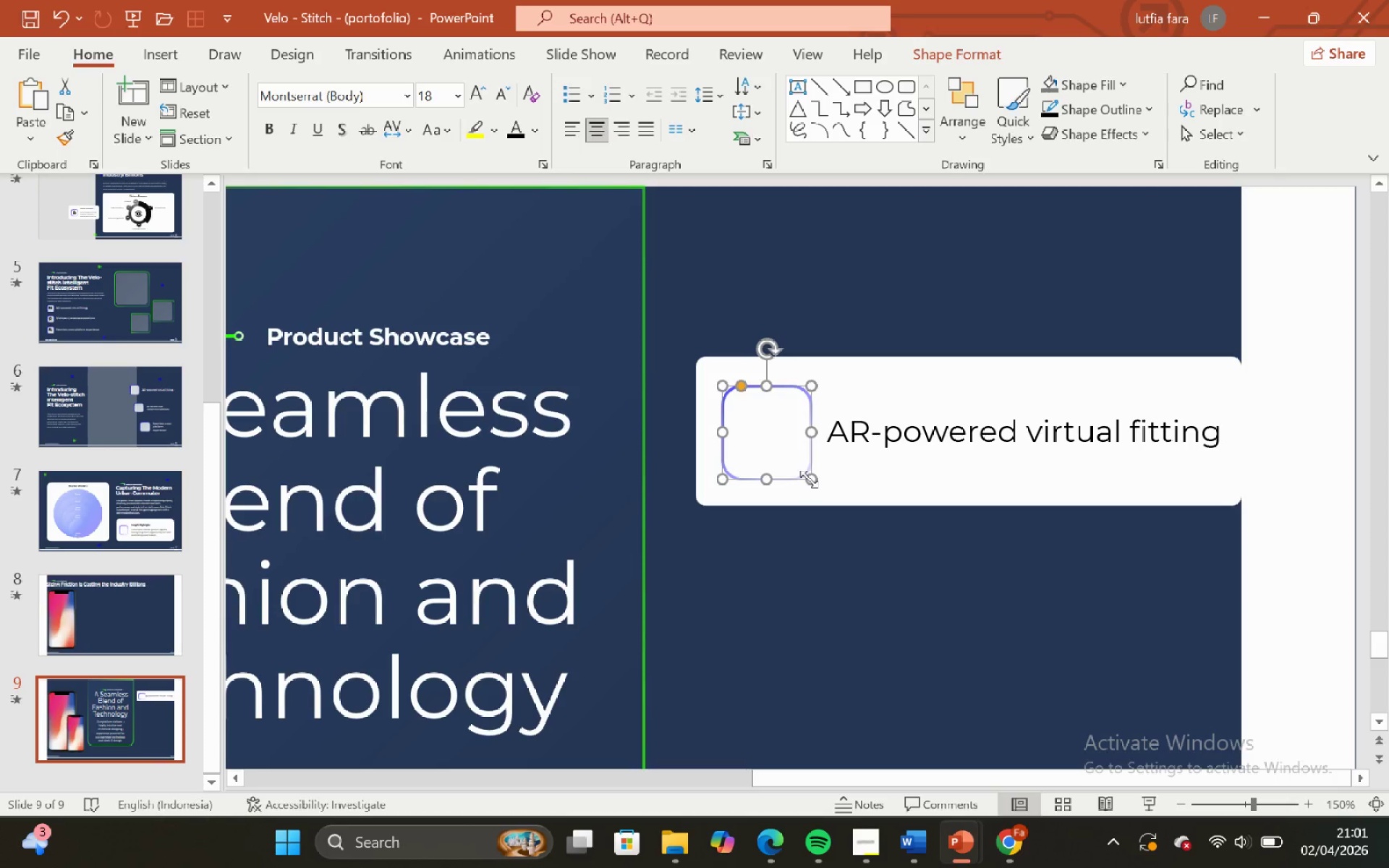 
key(Control+ControlLeft)
 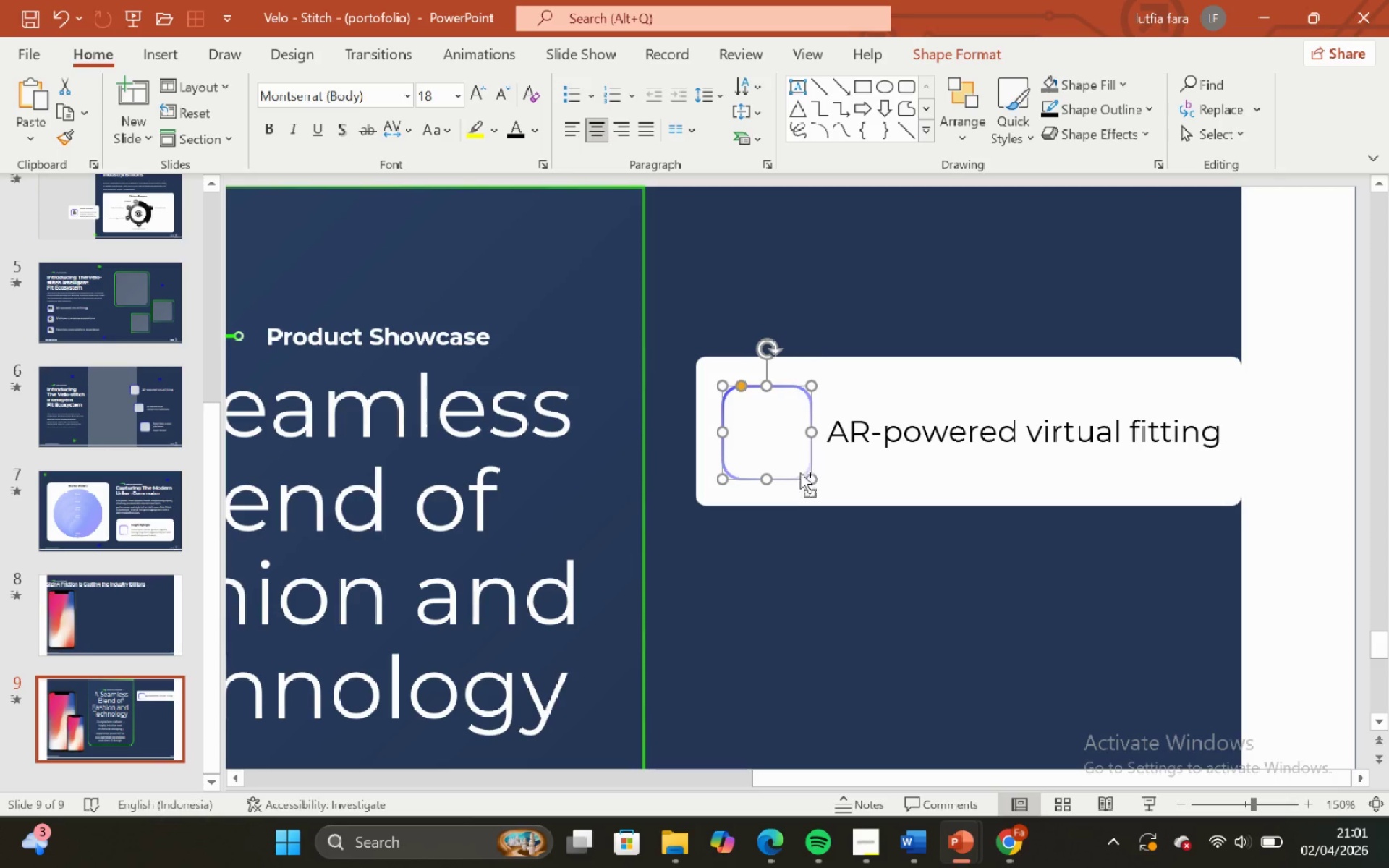 
key(Control+Z)
 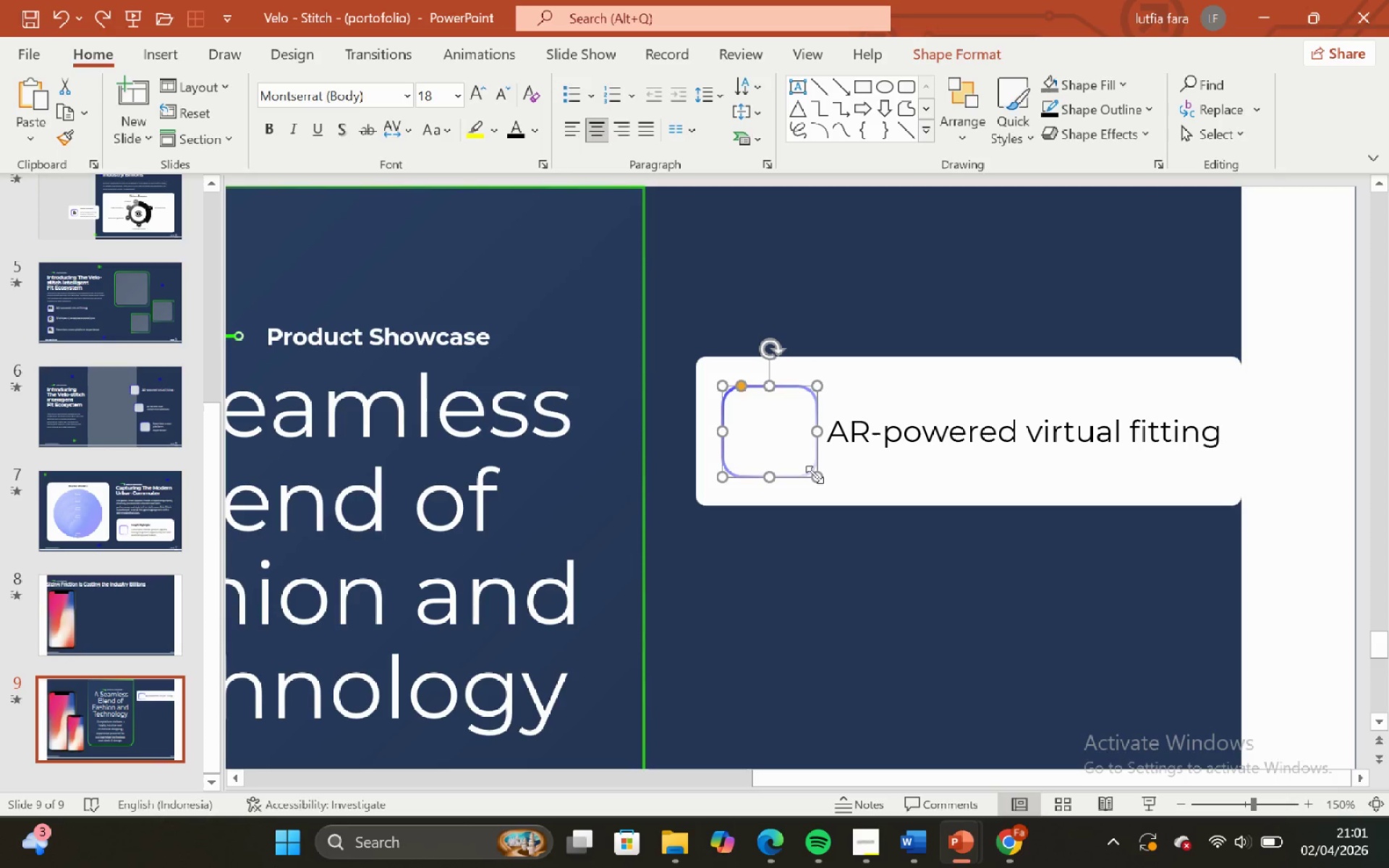 
hold_key(key=ShiftLeft, duration=0.81)
left_click_drag(start_coordinate=[815, 475], to_coordinate=[803, 466])
 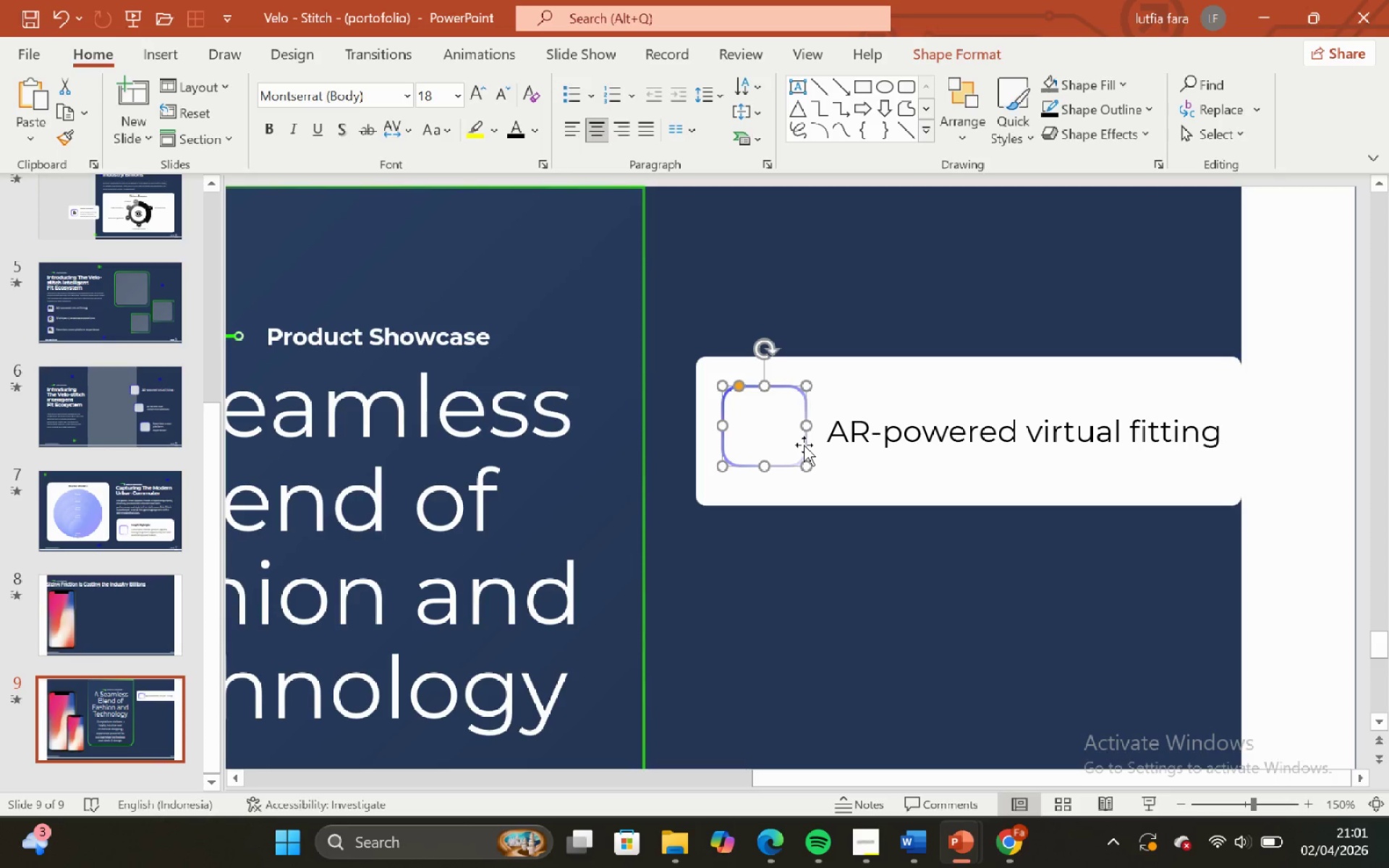 
hold_key(key=ShiftLeft, duration=0.66)
left_click([825, 376])
 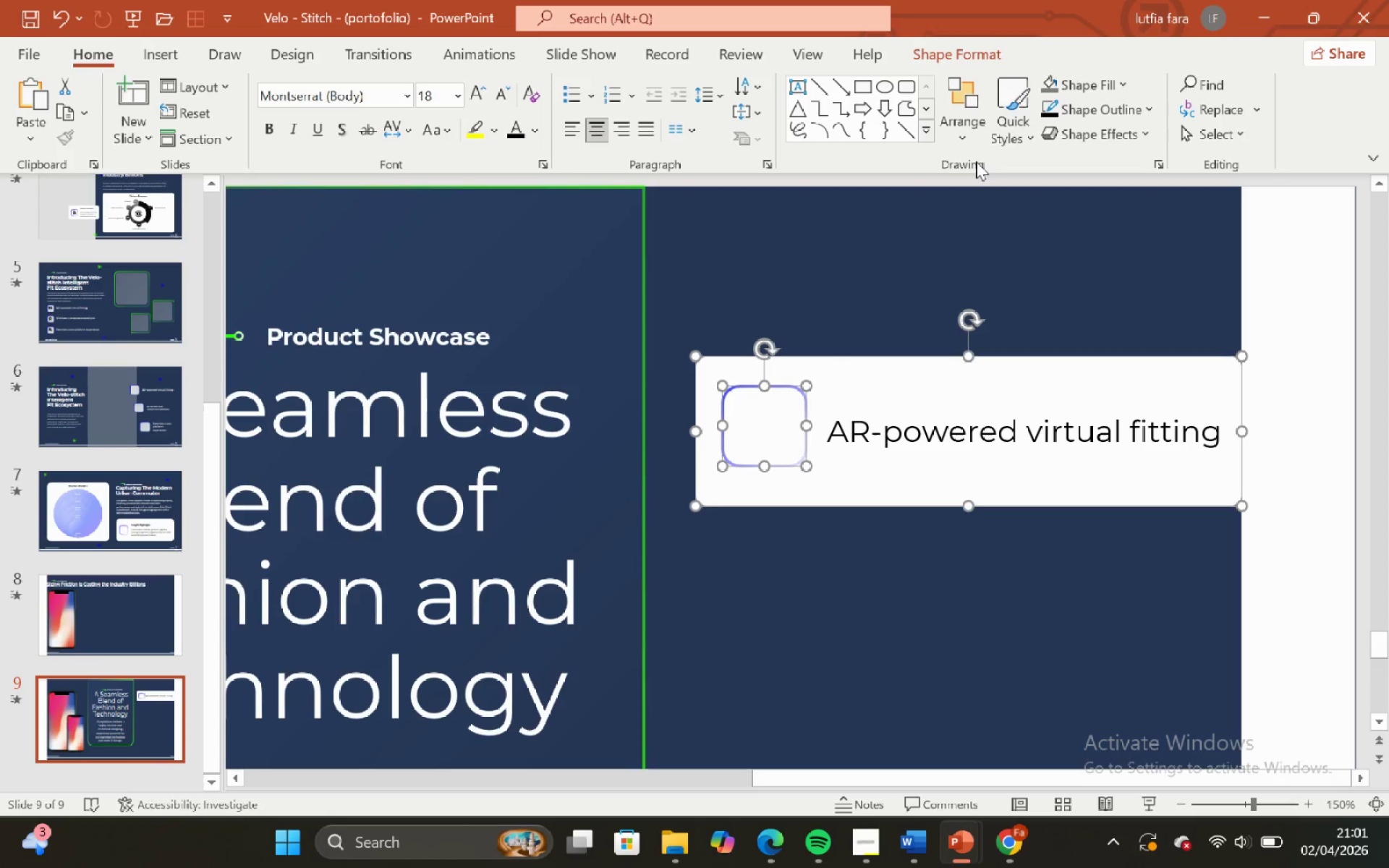 
hold_key(key=ShiftLeft, duration=3.23)
left_click_drag(start_coordinate=[972, 51], to_coordinate=[1142, 93])
 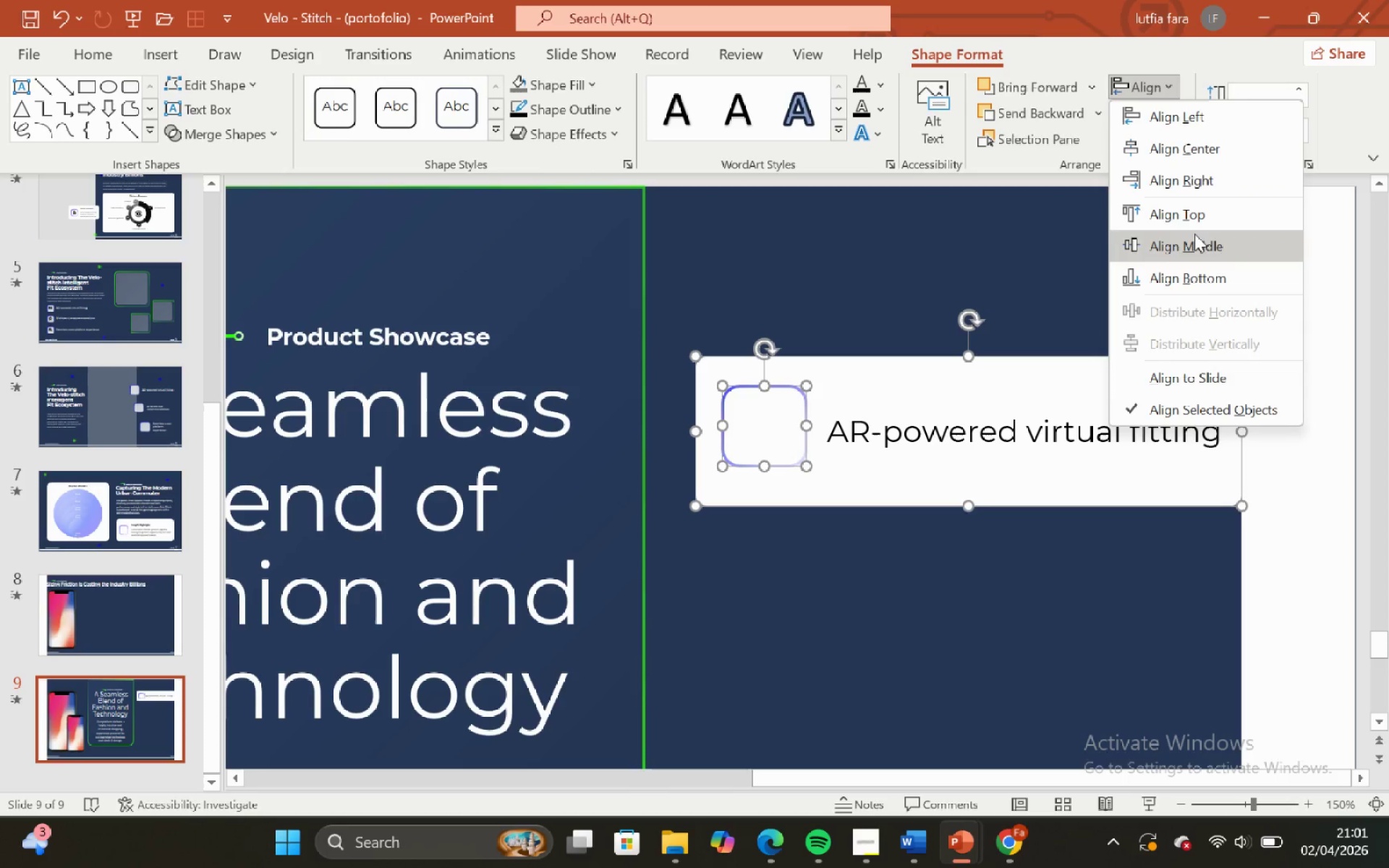 
left_click([1142, 93])
 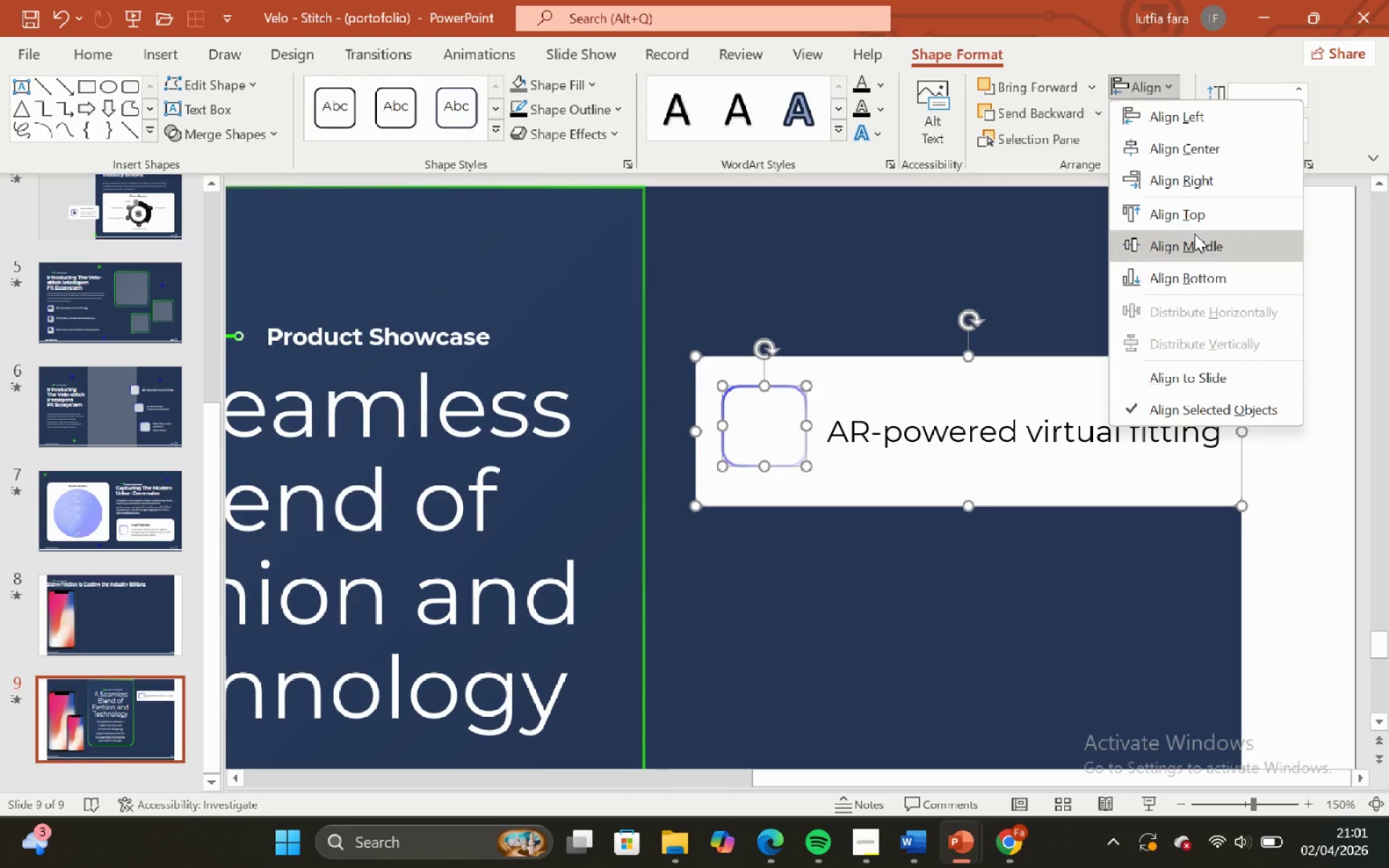 
left_click([1194, 234])
 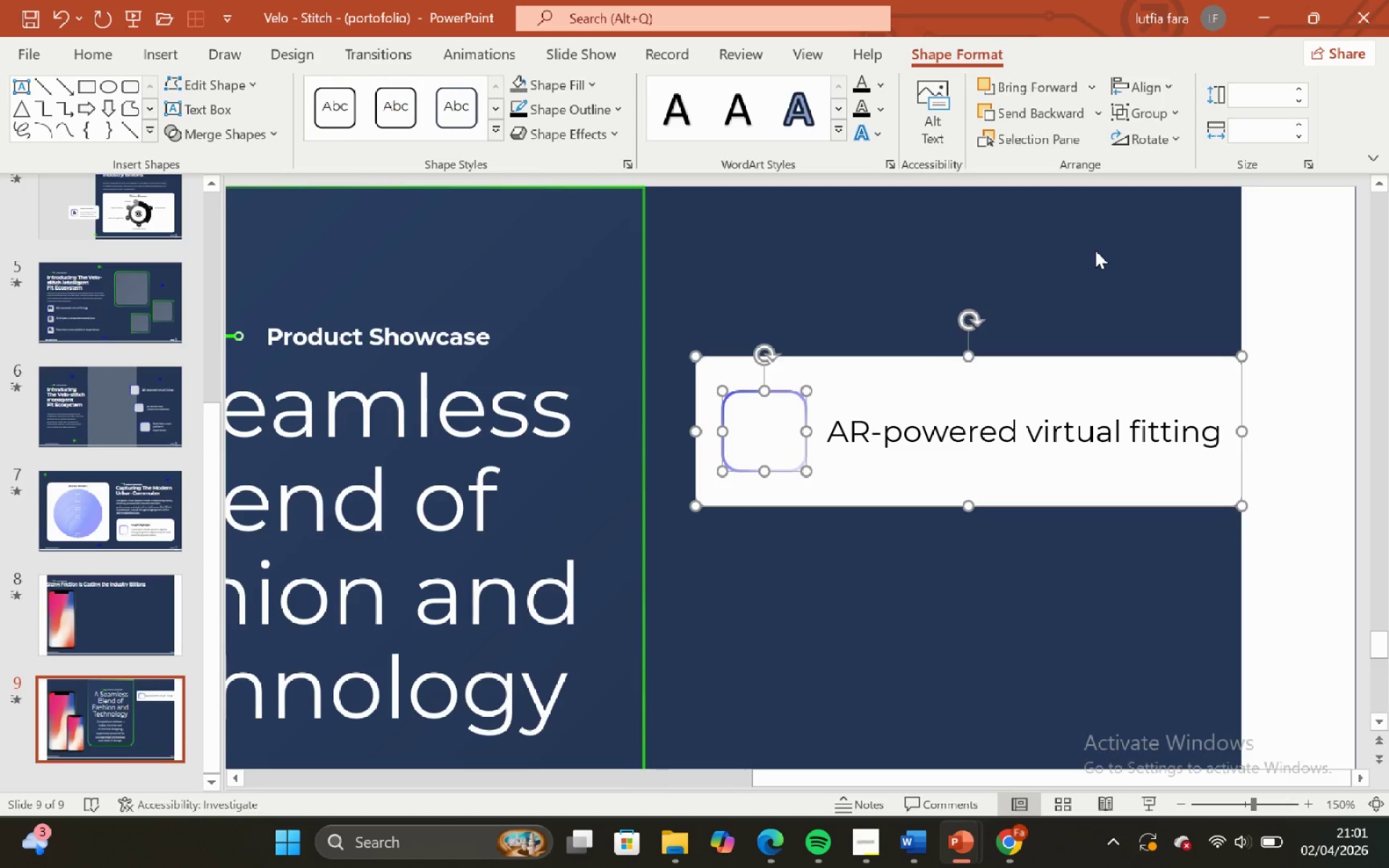 
left_click([1095, 250])
 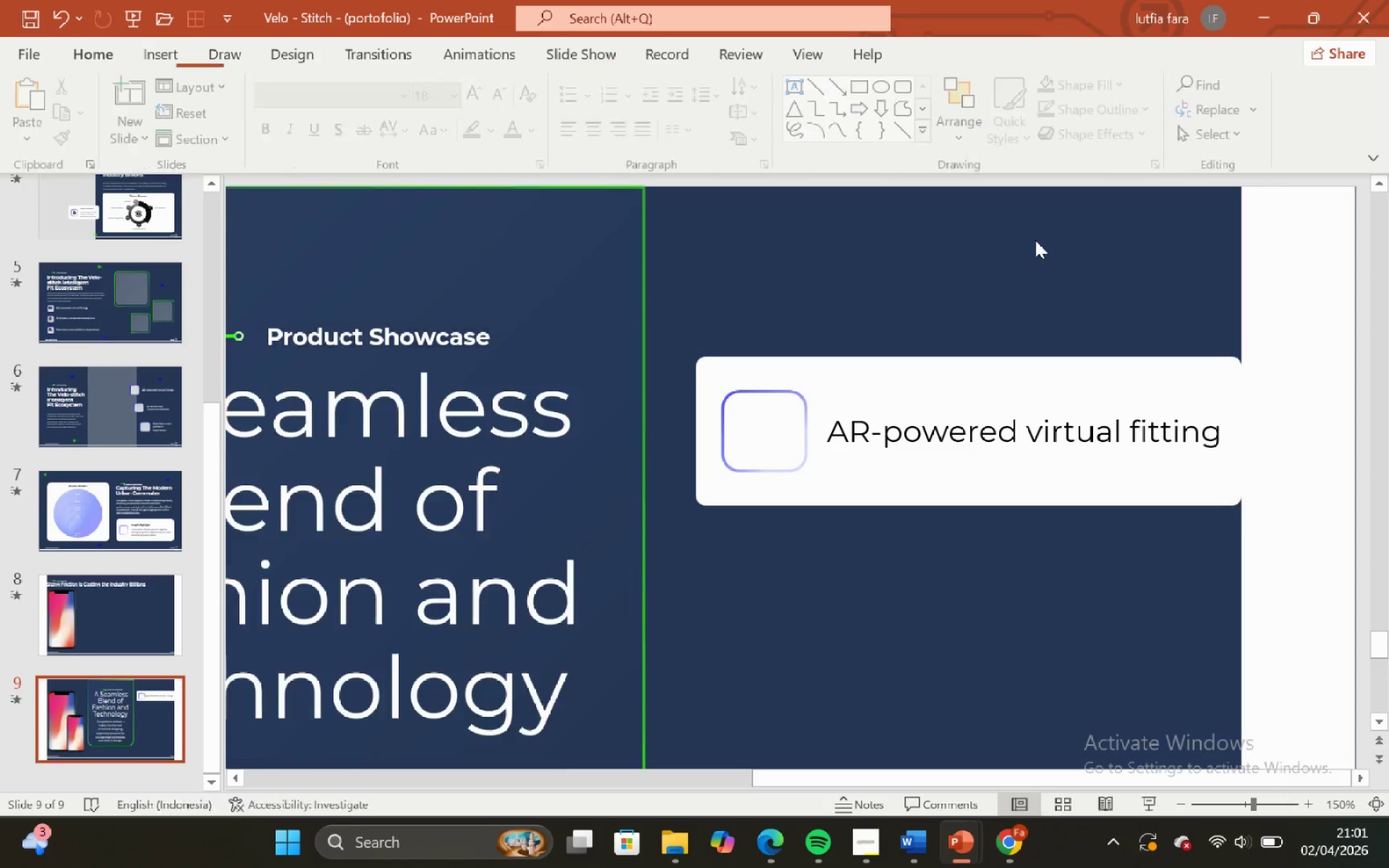 
hold_key(key=ControlLeft, duration=0.5)
hold_key(key=ShiftLeft, duration=0.48)
scroll: coordinate [1001, 289], scroll_direction: down, amount: 5.0
 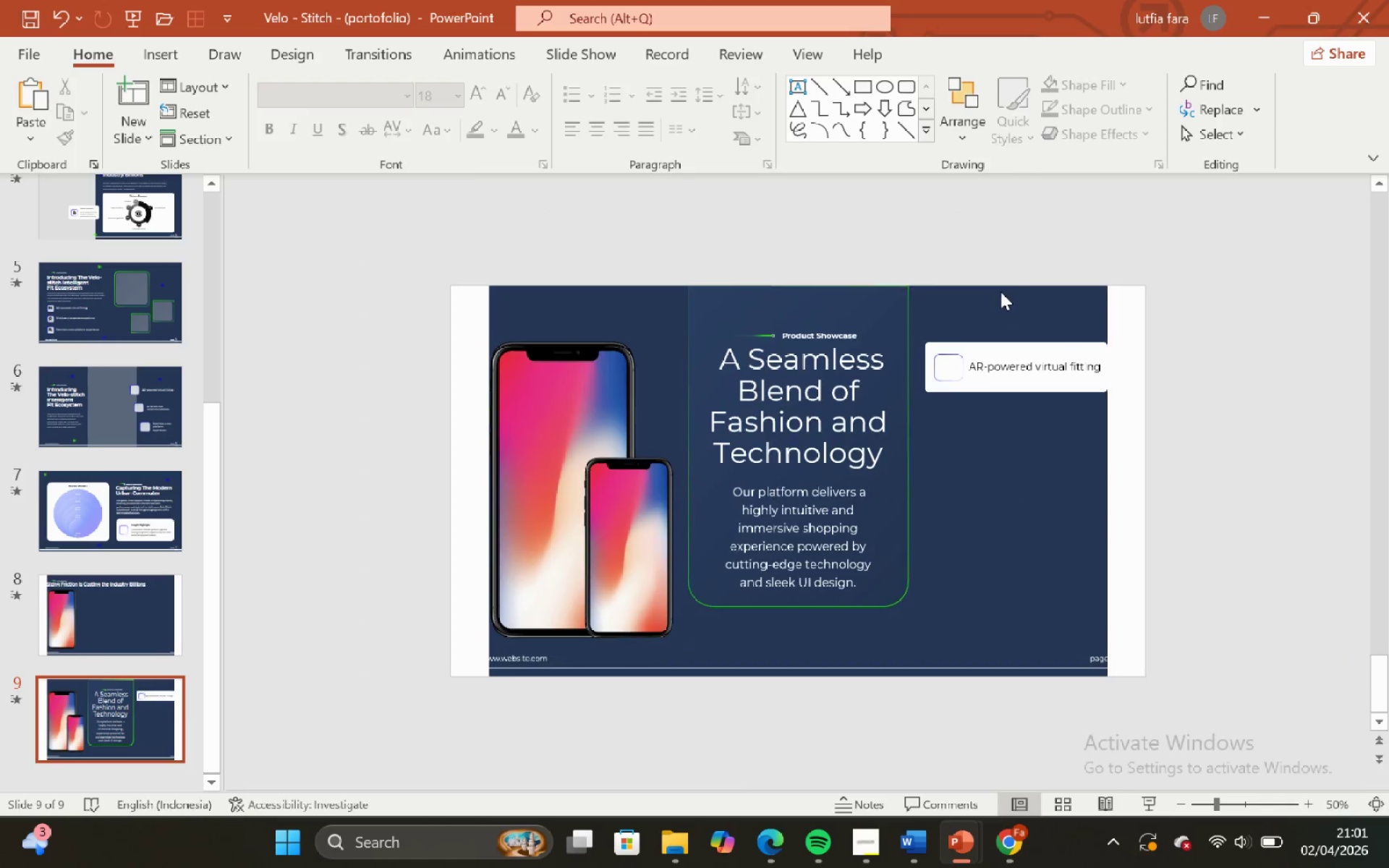 
hold_key(key=ControlLeft, duration=0.89)
hold_key(key=ShiftLeft, duration=0.86)
scroll: coordinate [1000, 292], scroll_direction: up, amount: 4.0
 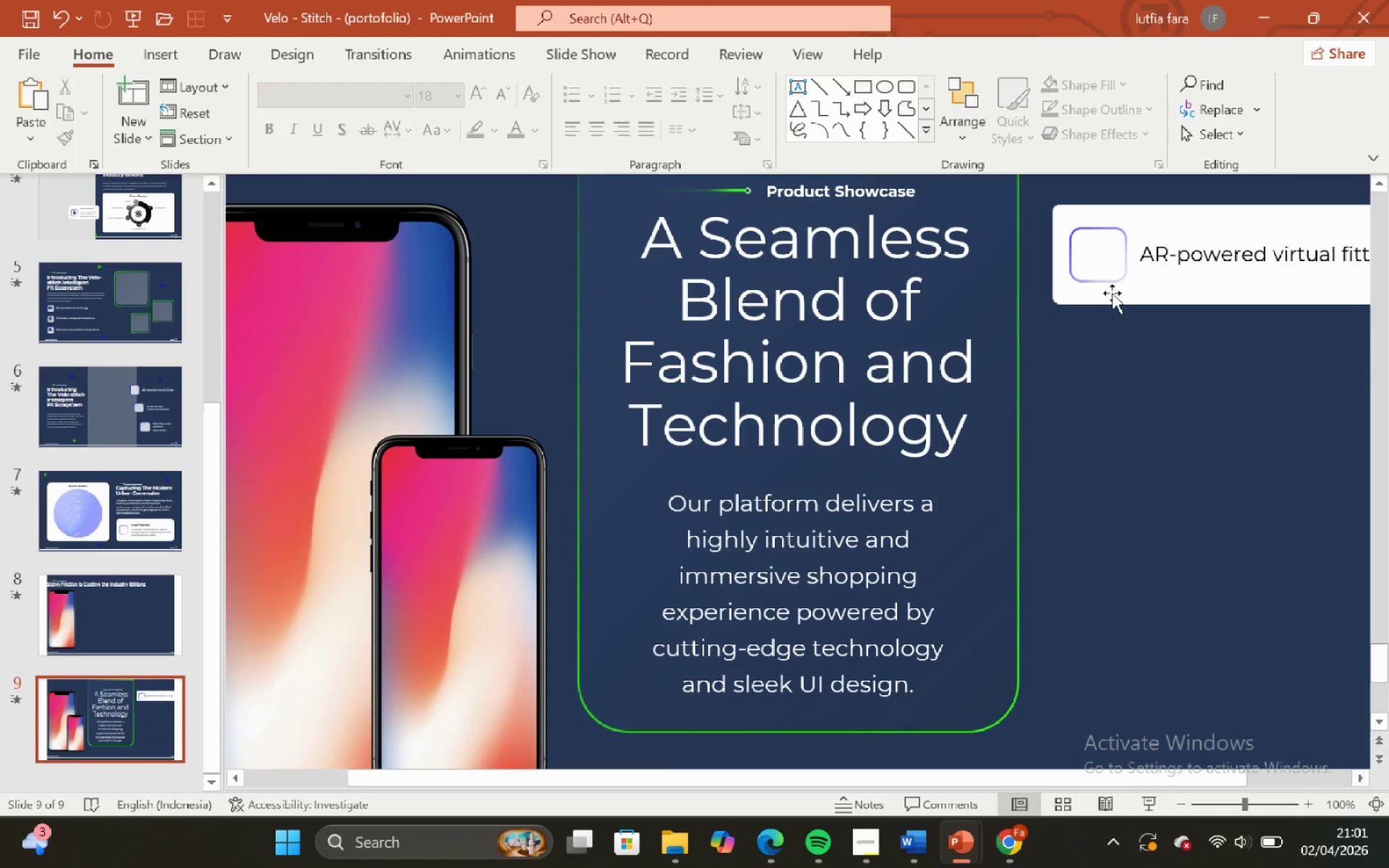 
left_click([1119, 299])
 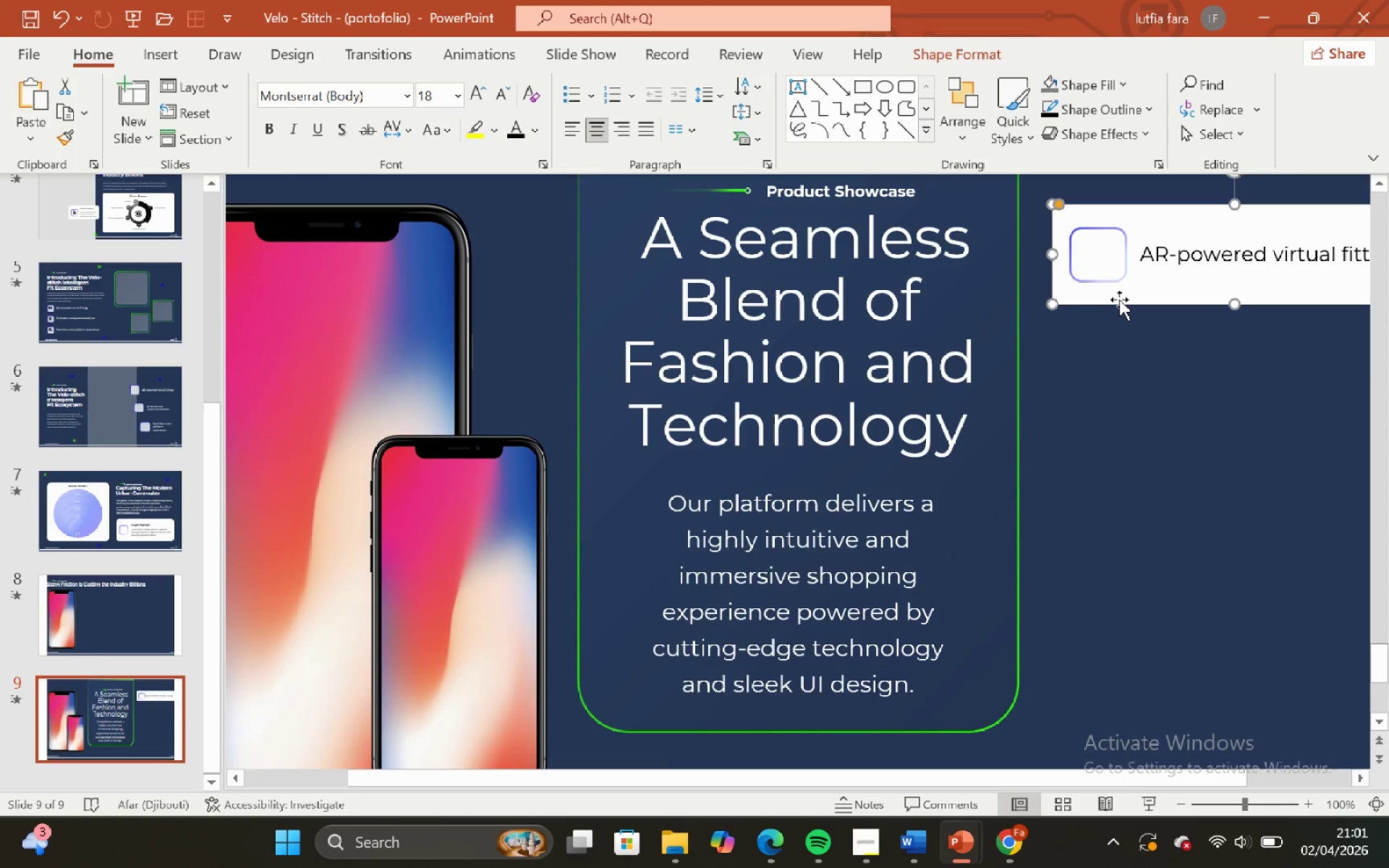 
hold_key(key=ControlLeft, duration=0.89)
hold_key(key=ShiftLeft, duration=0.95)
scroll: coordinate [1119, 299], scroll_direction: up, amount: 2.0
 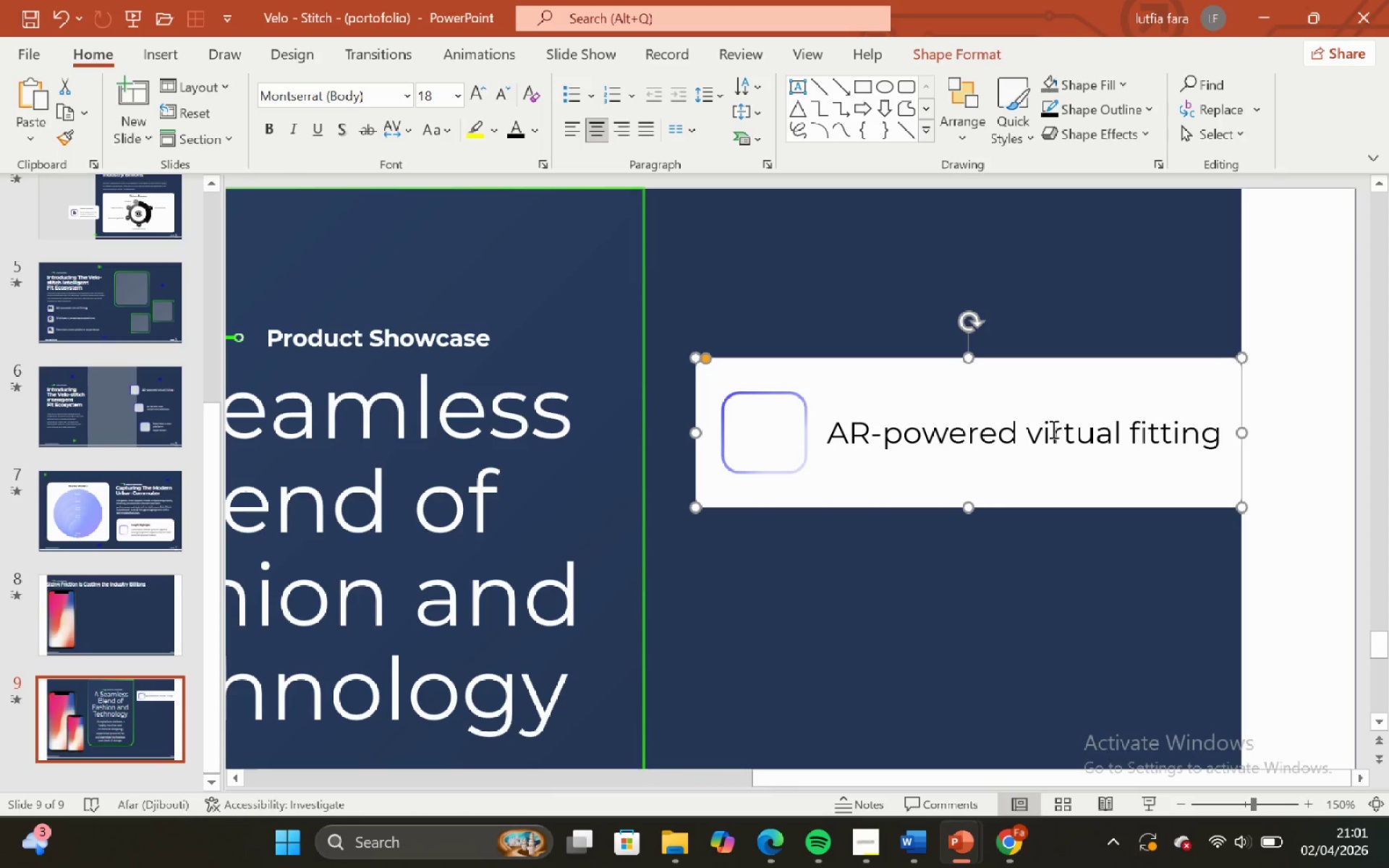 
left_click([1052, 429])
 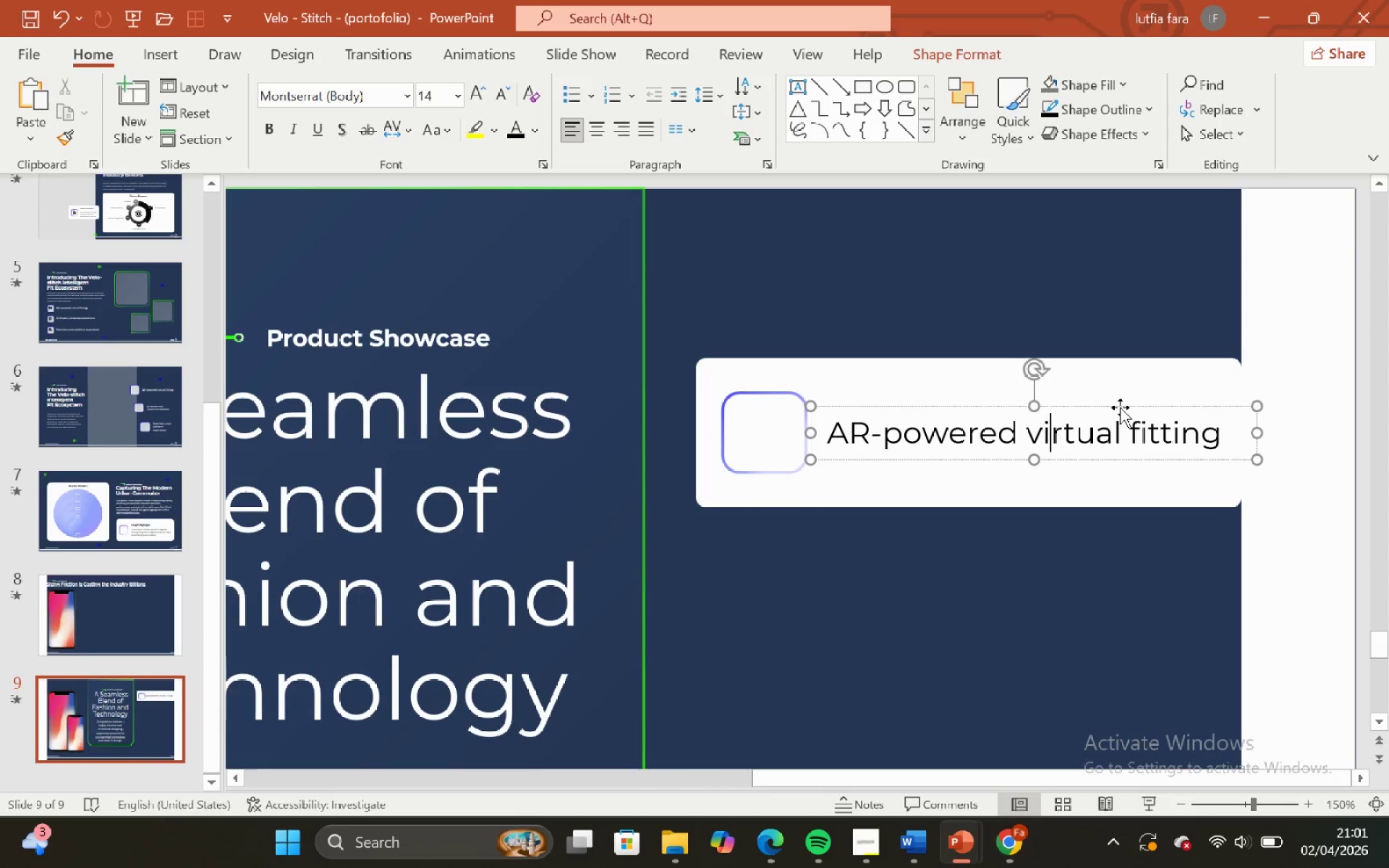 
left_click([1119, 407])
 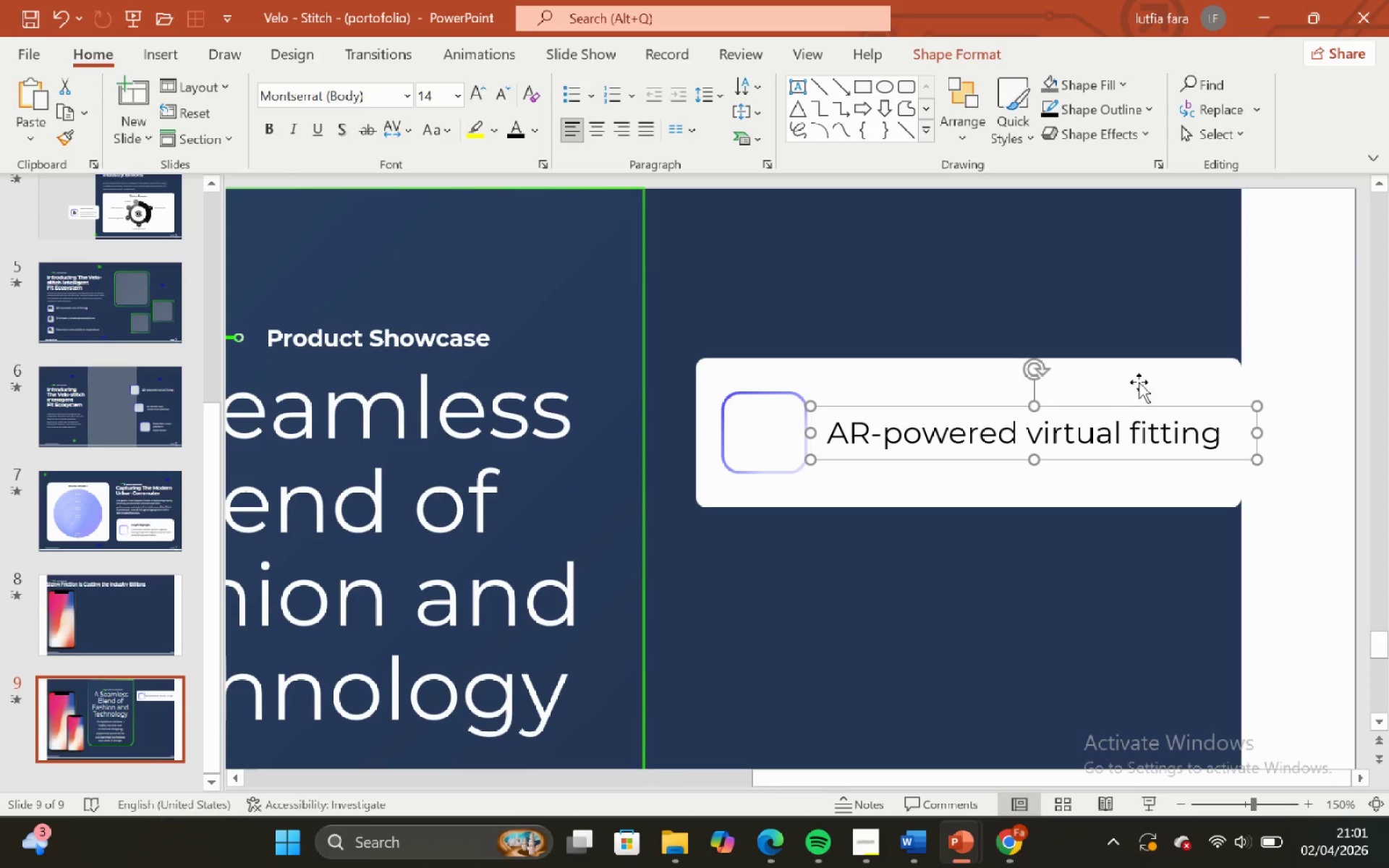 
hold_key(key=ShiftLeft, duration=0.61)
left_click([1139, 380])
 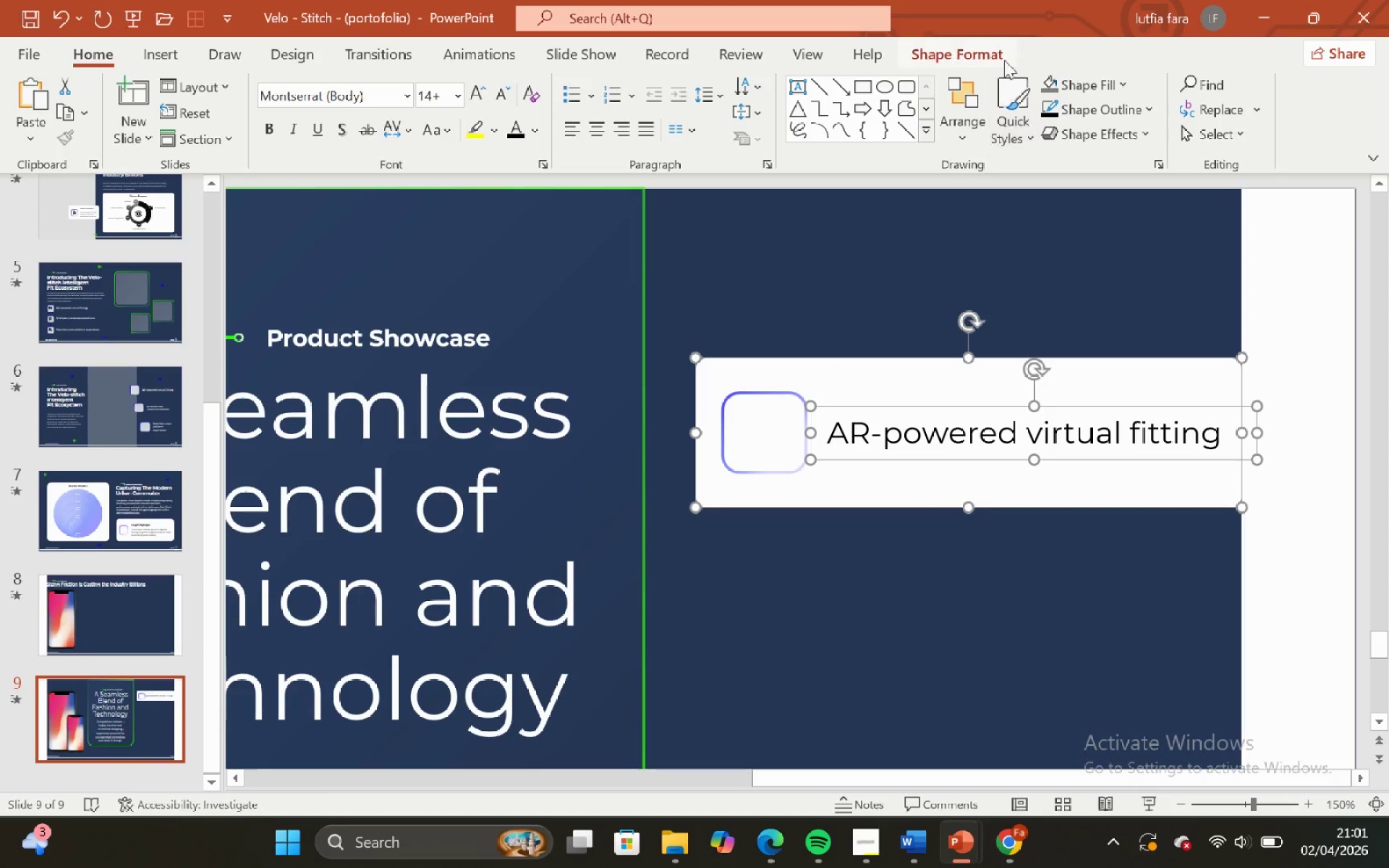 
left_click_drag(start_coordinate=[956, 54], to_coordinate=[1143, 84])
 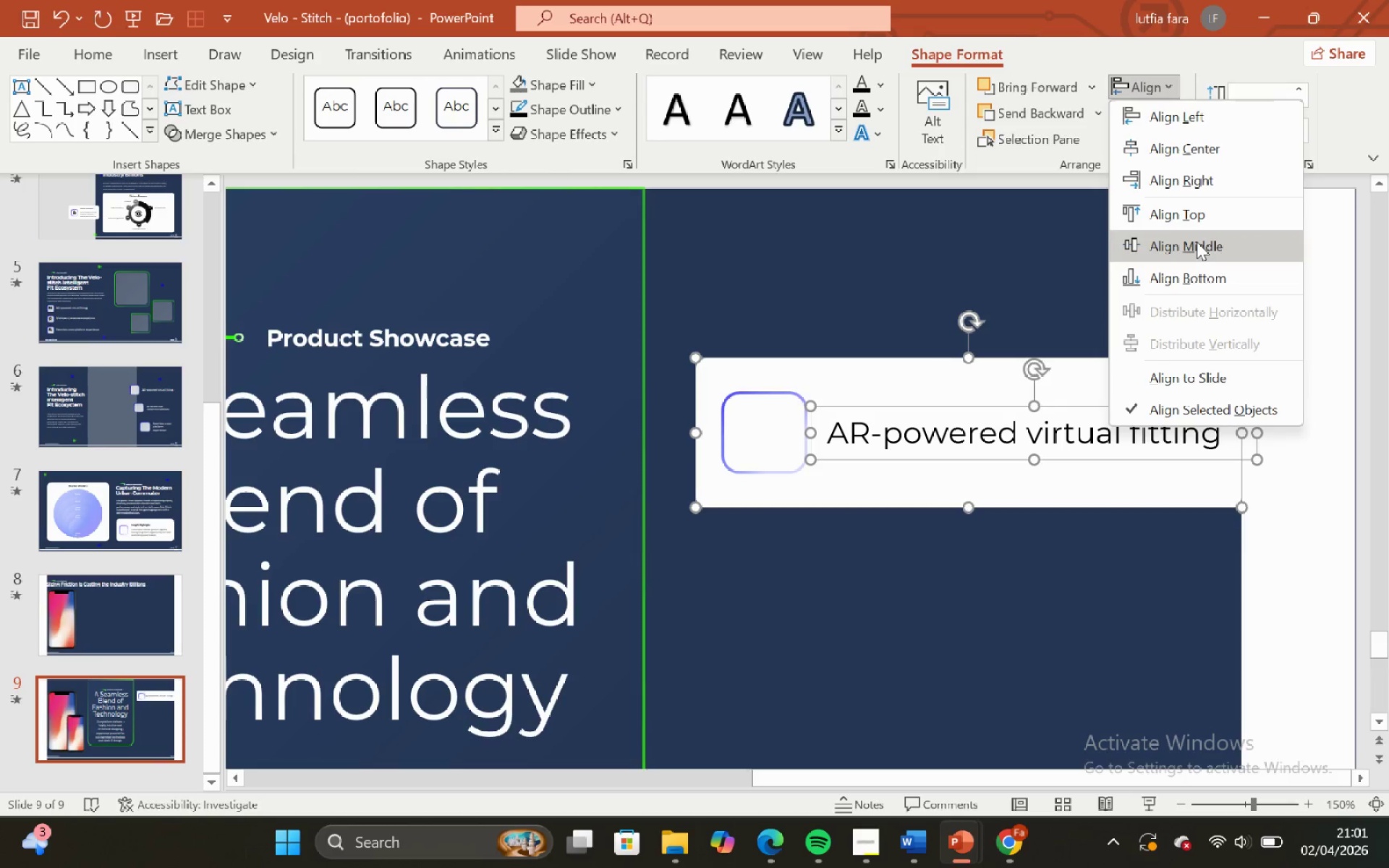 
left_click([1143, 84])
 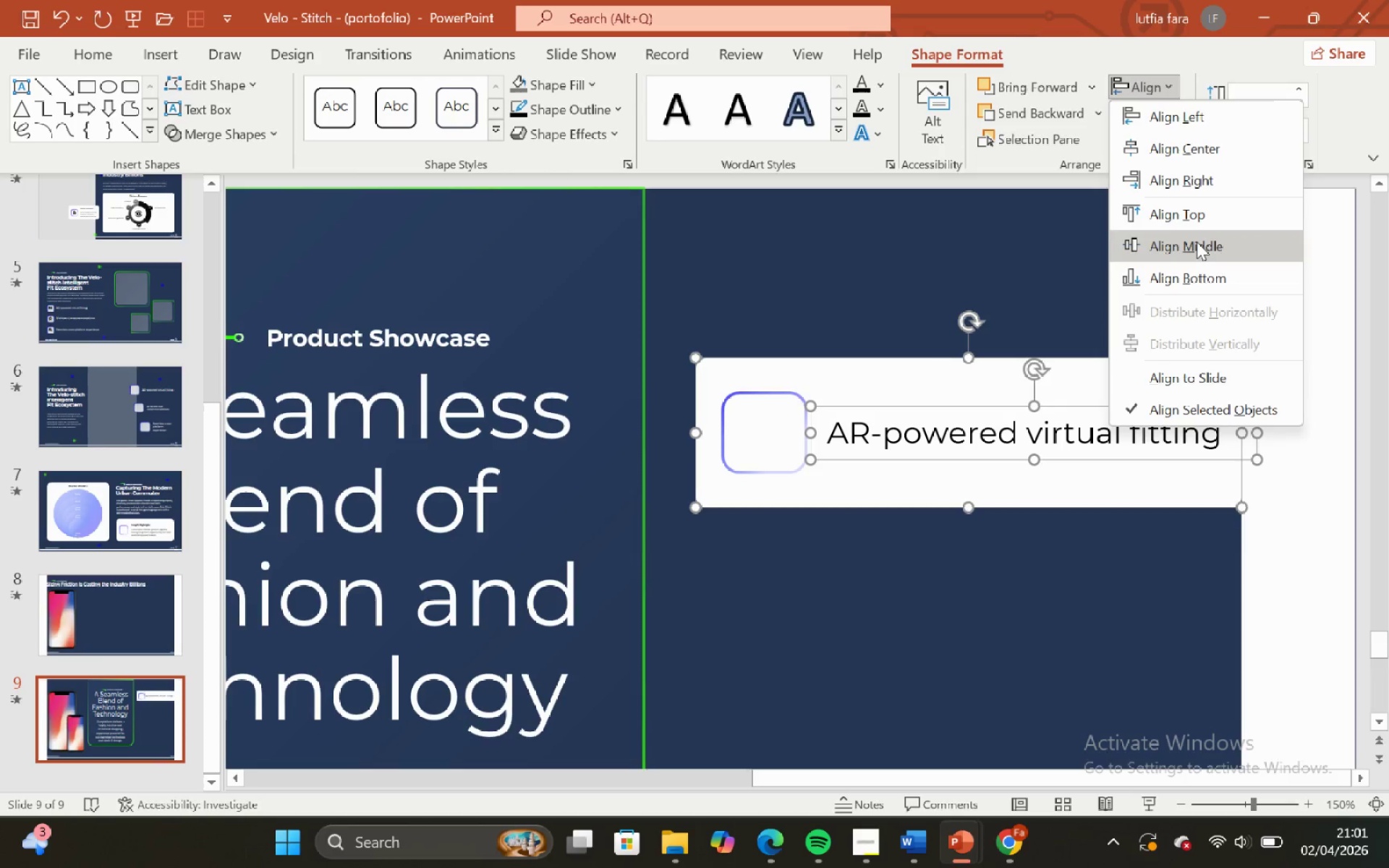 
left_click([1197, 242])
 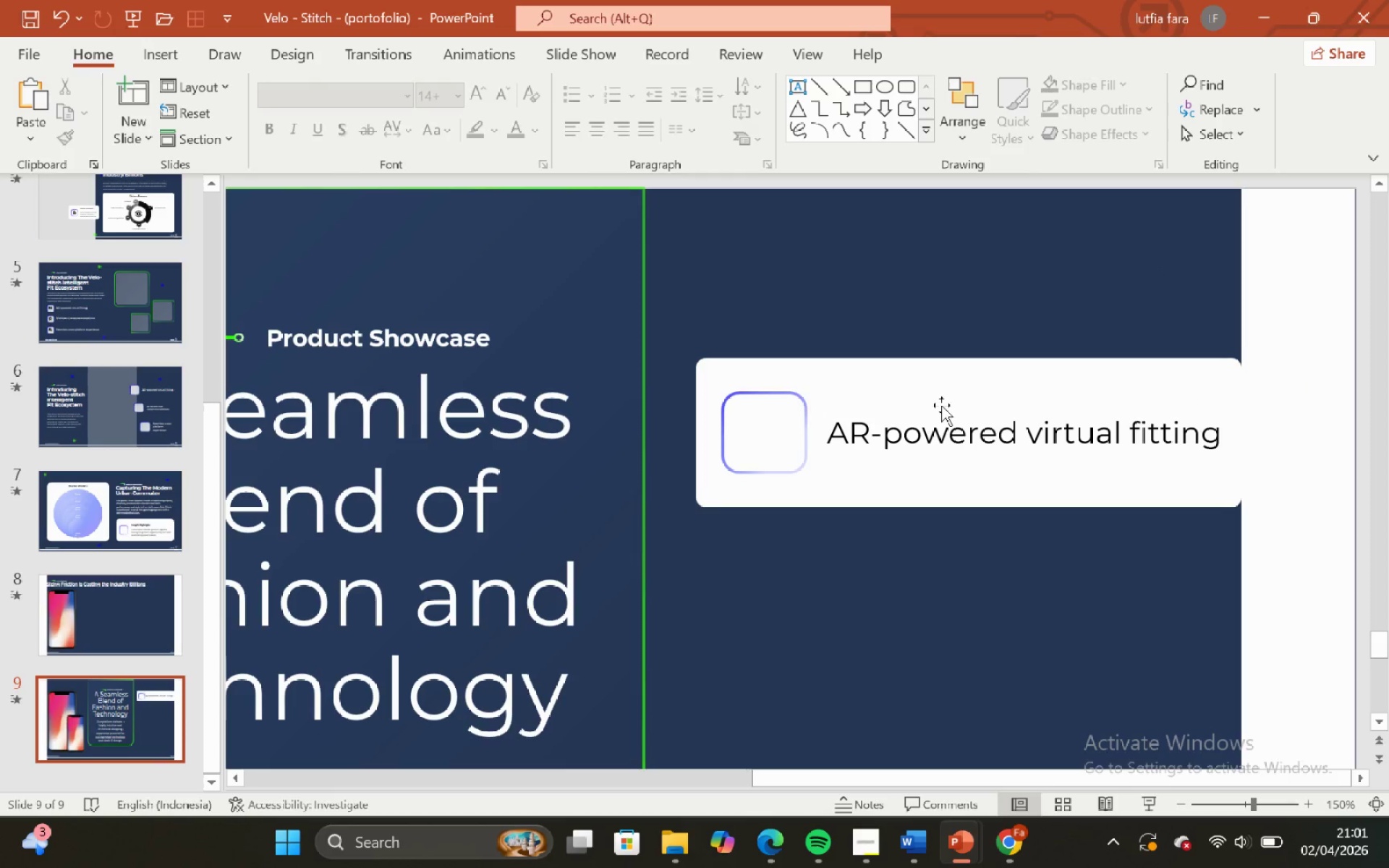 
left_click([924, 433])
 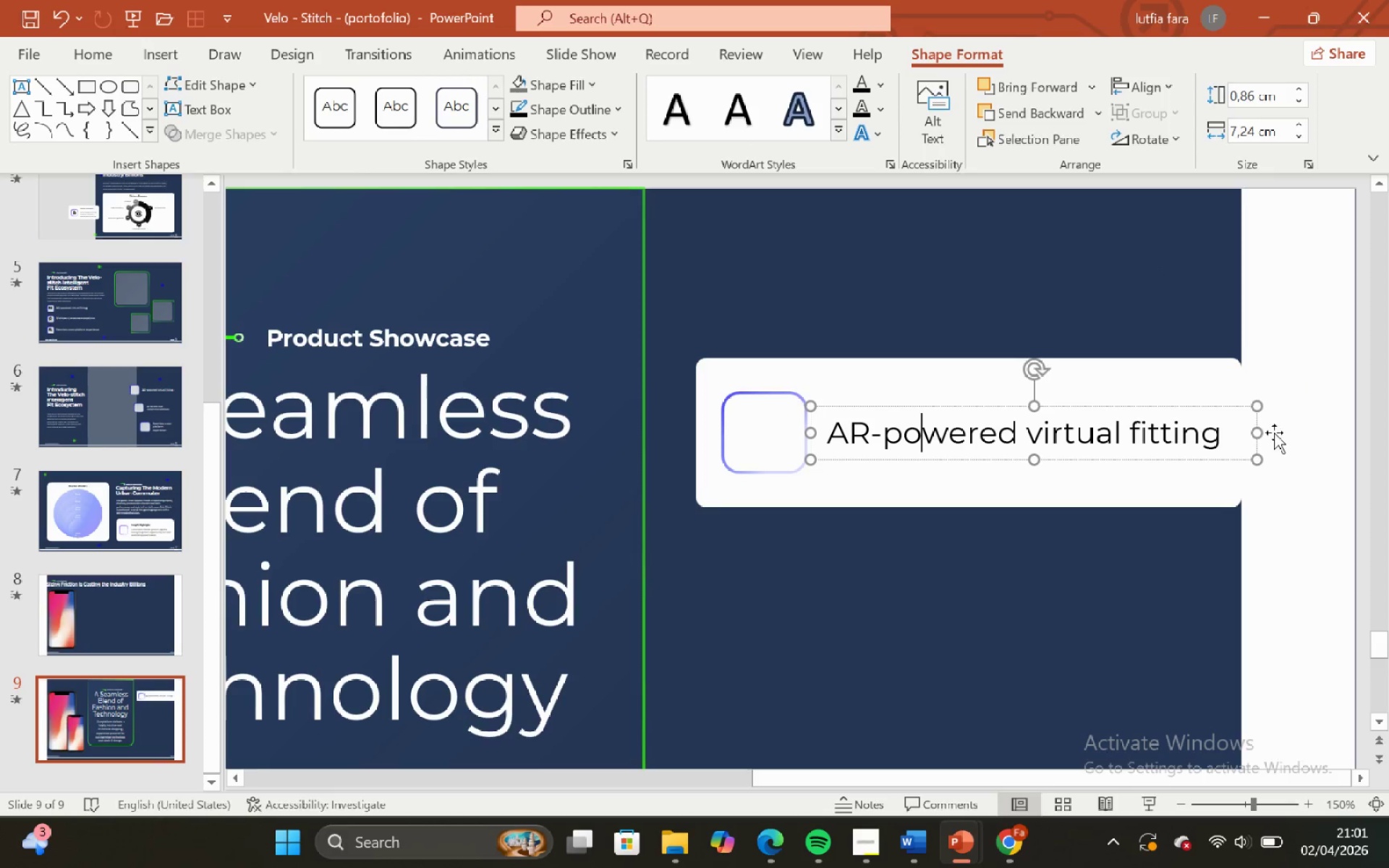 
left_click_drag(start_coordinate=[1260, 436], to_coordinate=[1251, 438])
 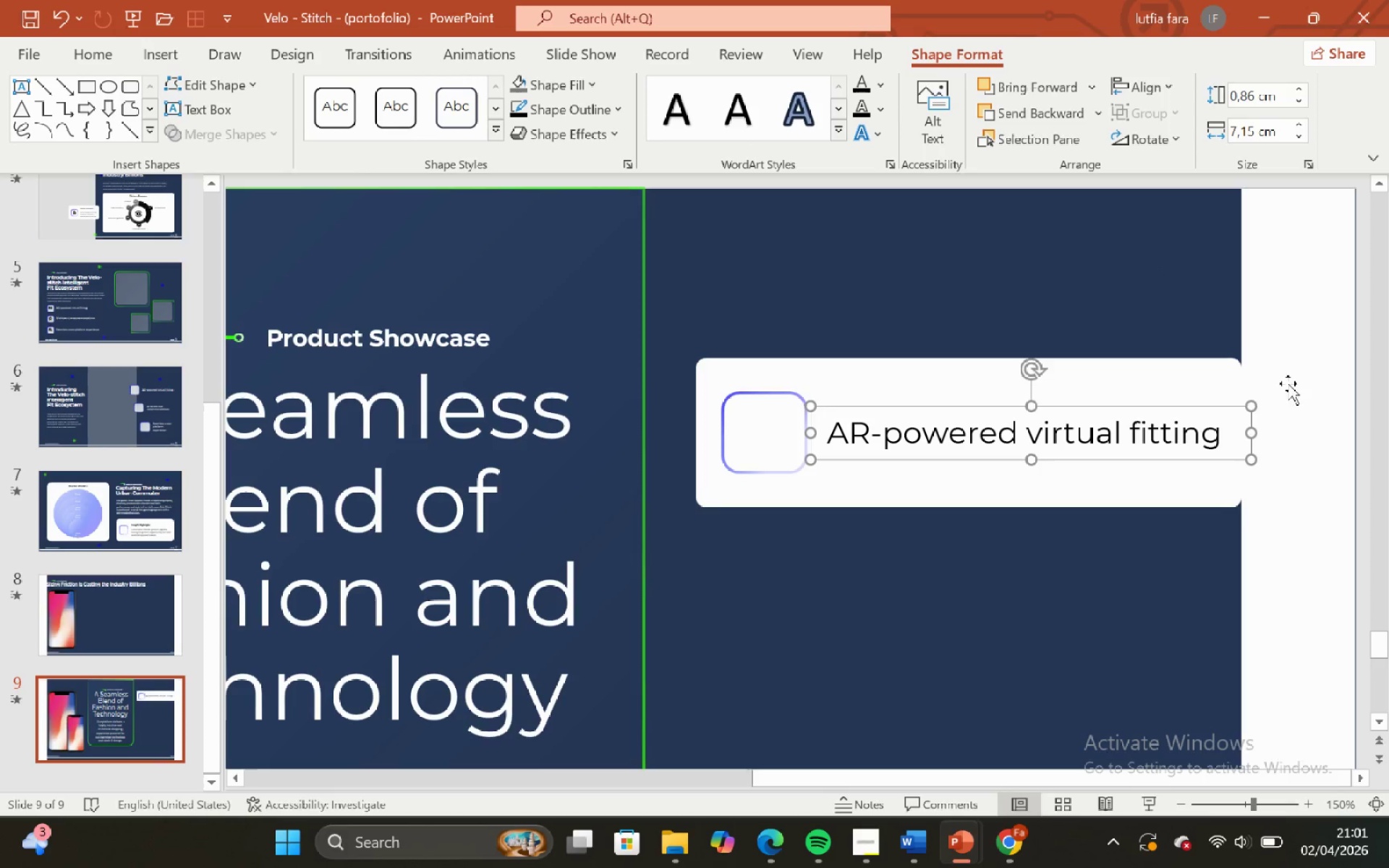 
left_click([1288, 383])
 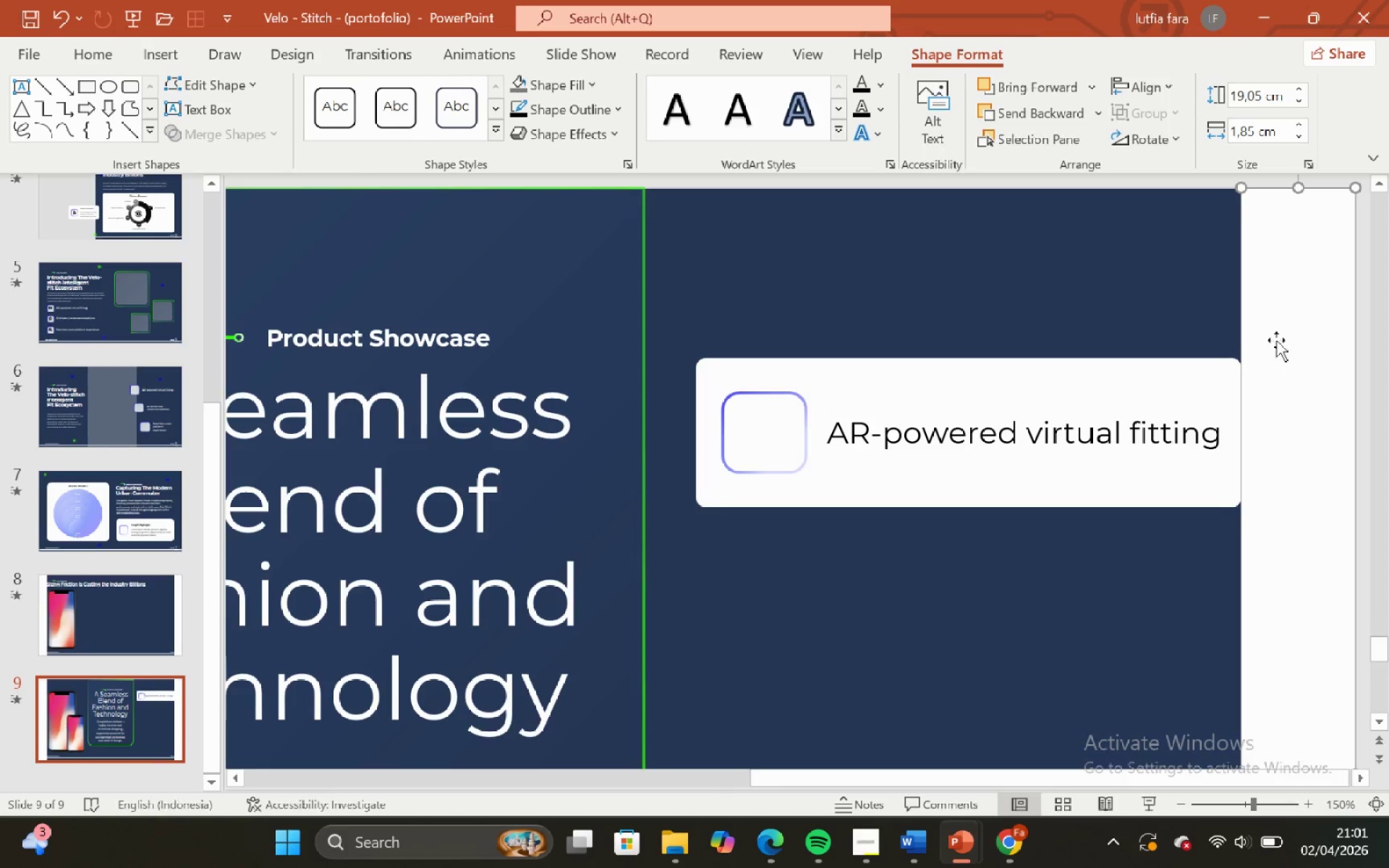 
left_click_drag(start_coordinate=[1276, 340], to_coordinate=[1307, 337])
 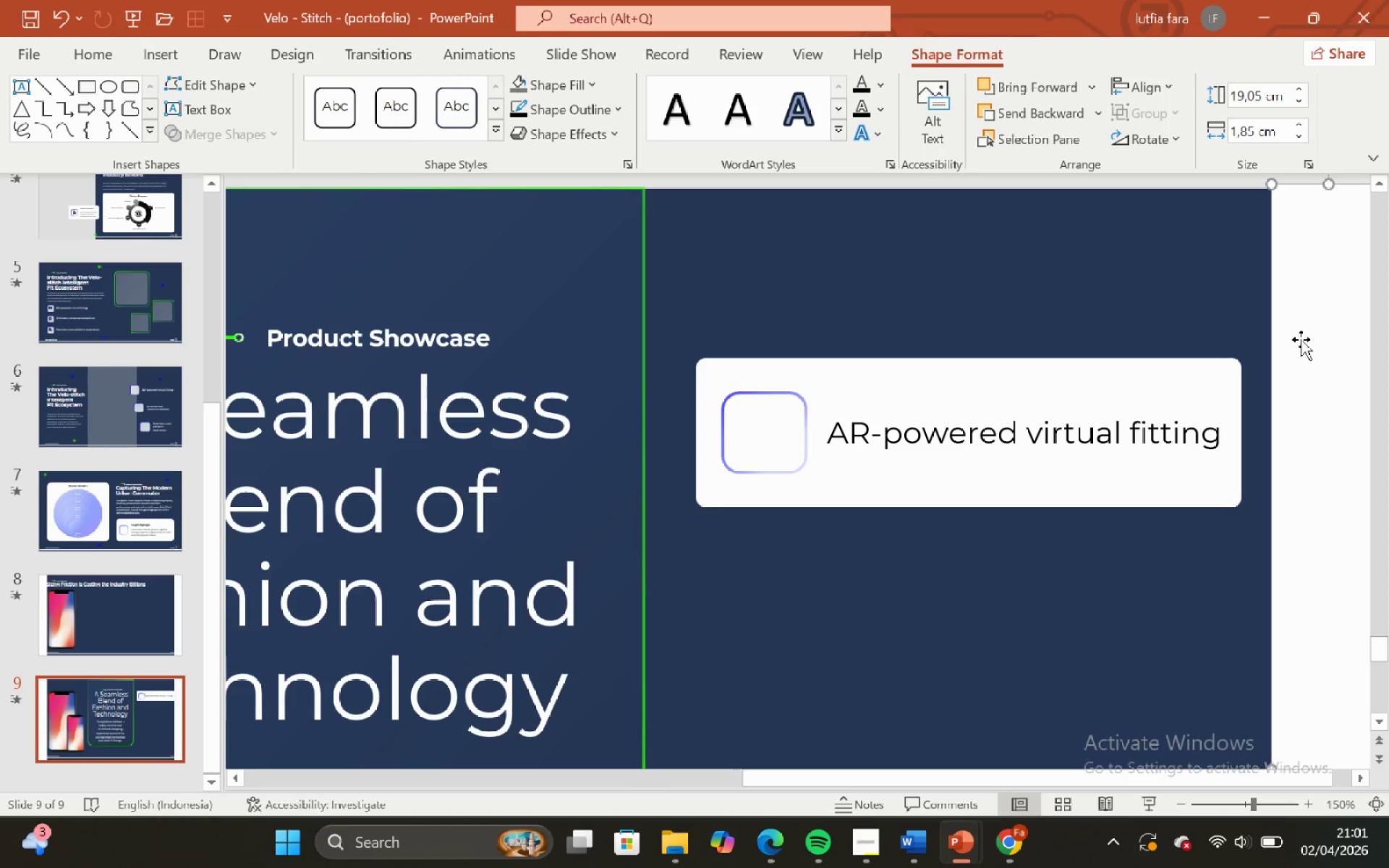 
key(Control+Z)
 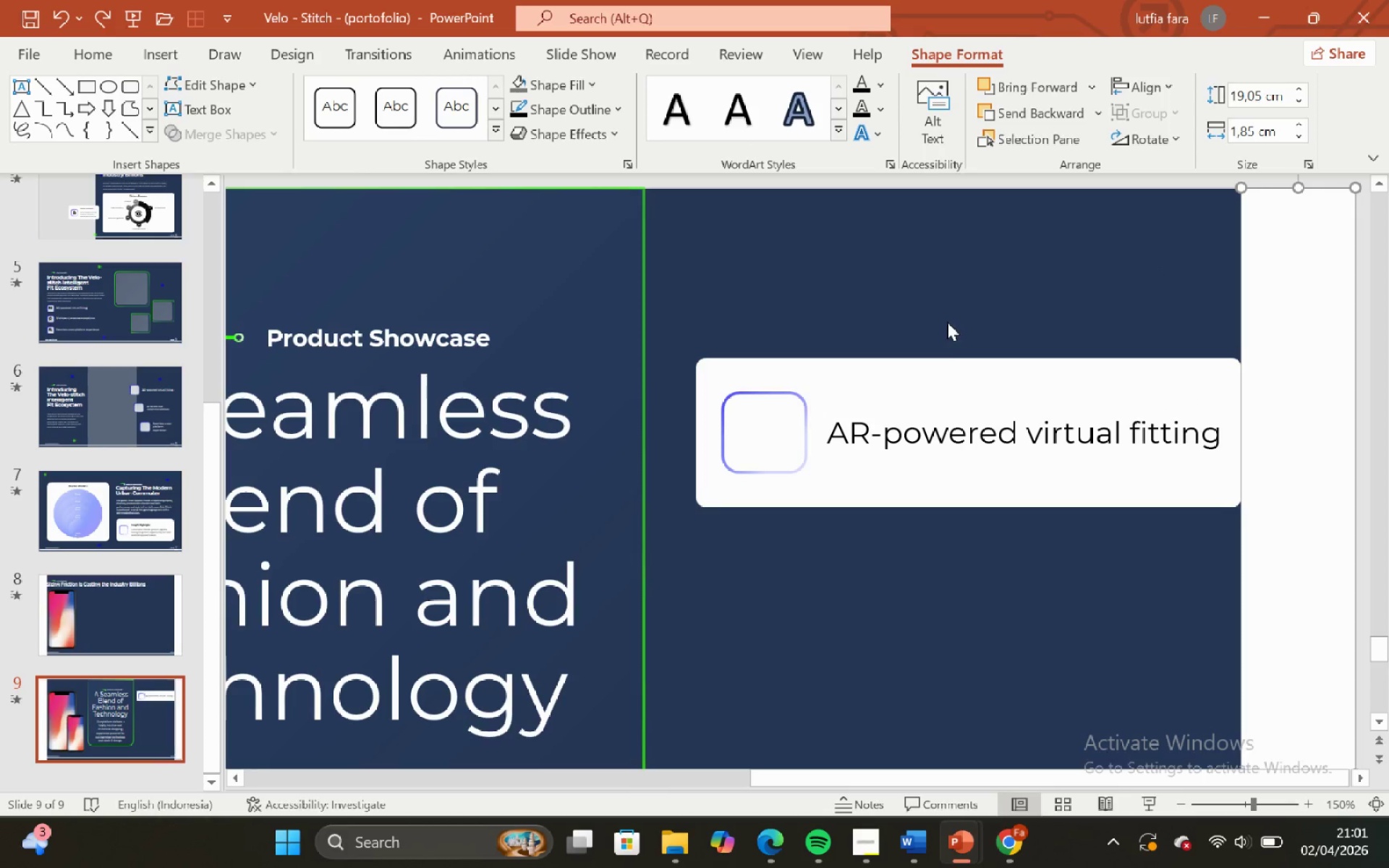 
left_click([947, 322])
 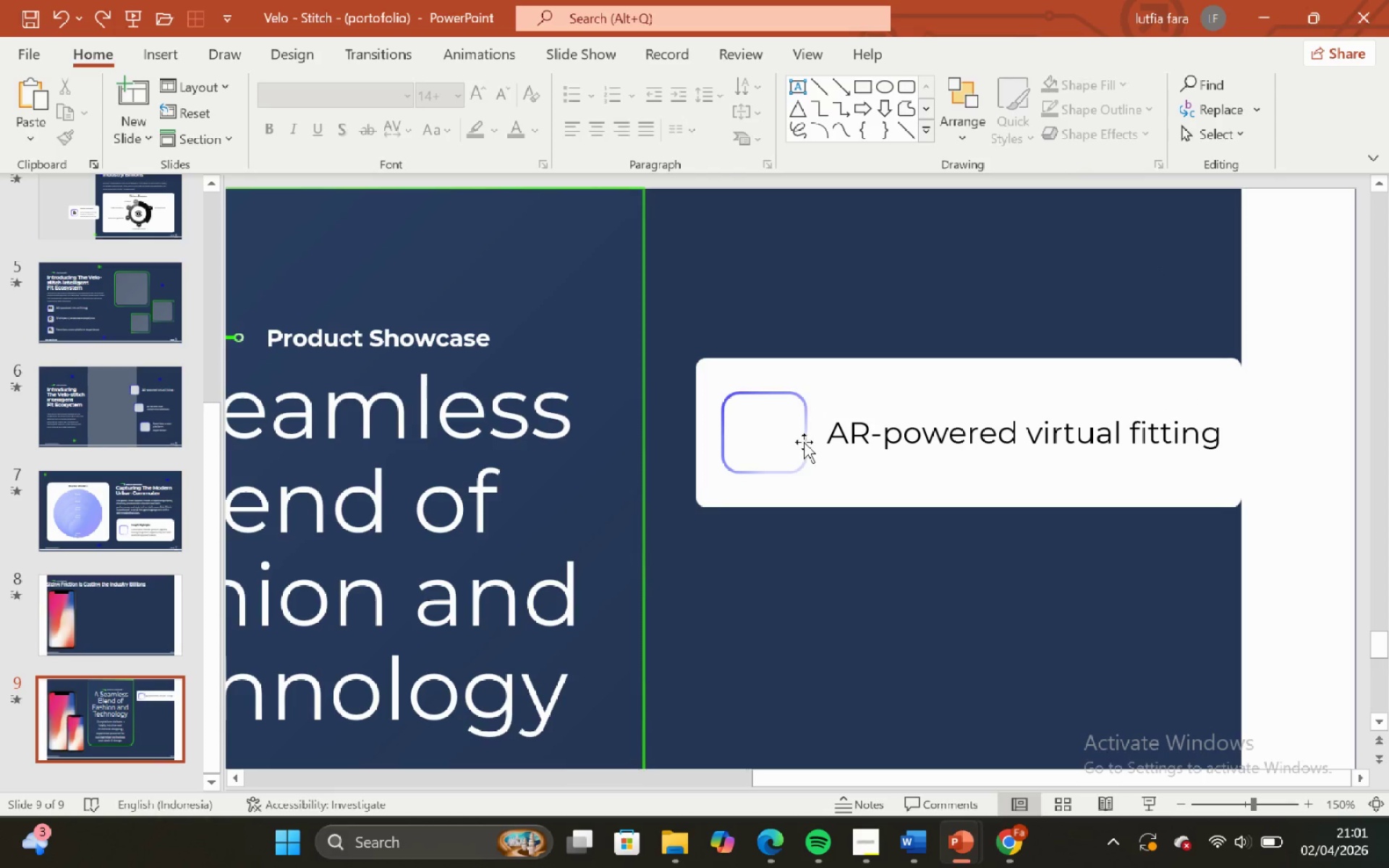 
left_click_drag(start_coordinate=[802, 439], to_coordinate=[798, 434])
 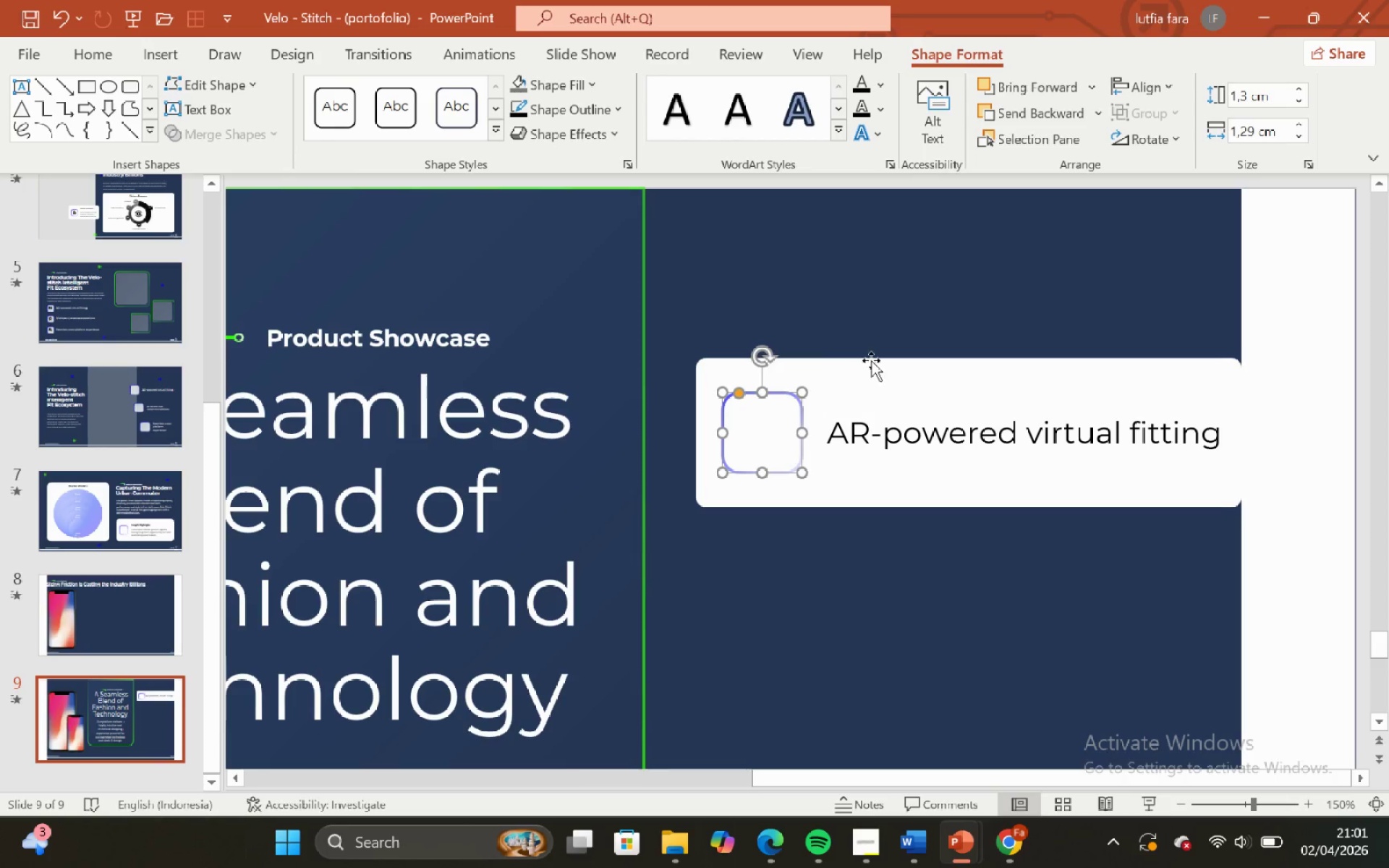 
hold_key(key=ShiftLeft, duration=0.55)
left_click([865, 375])
 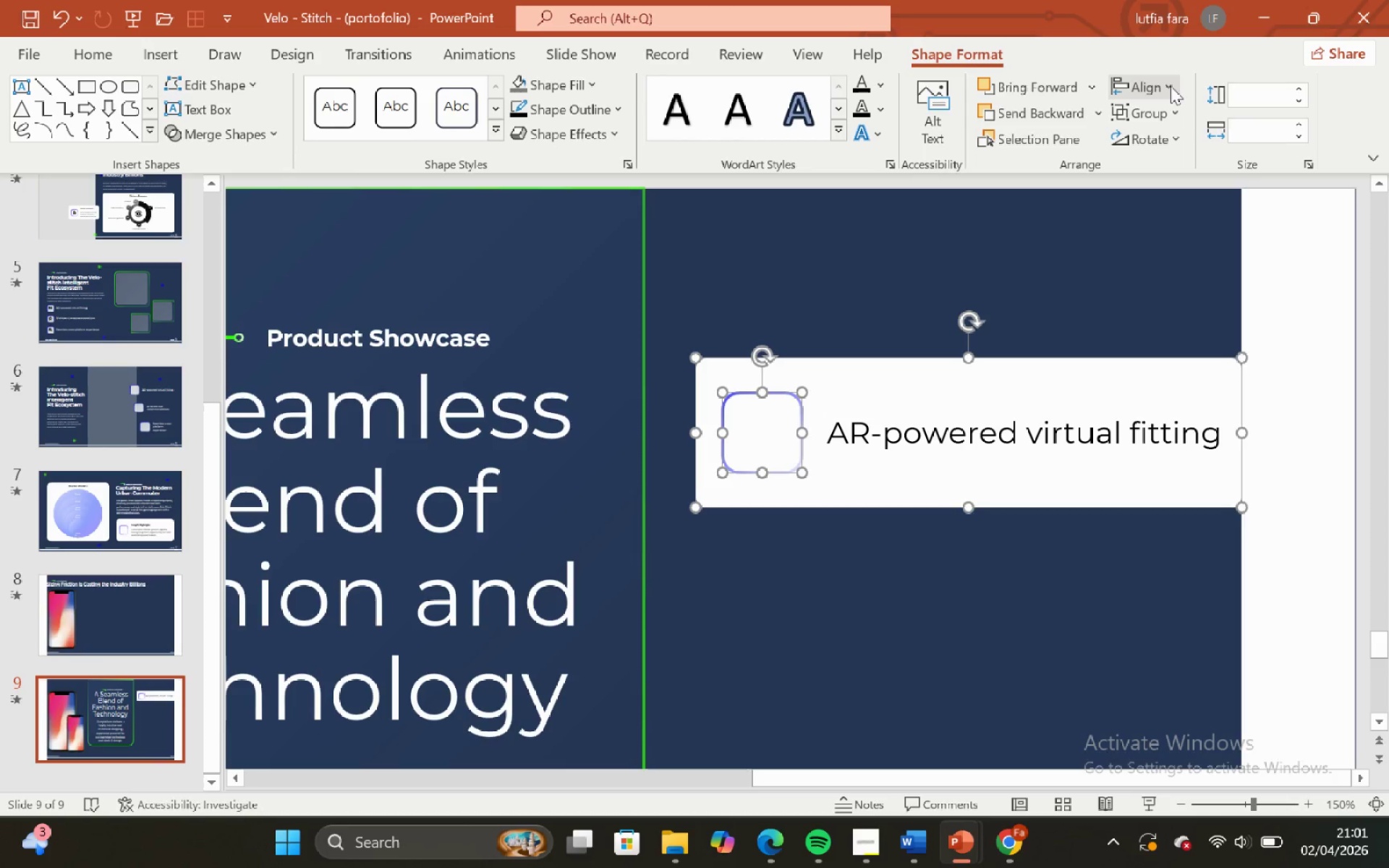 
left_click([1168, 88])
 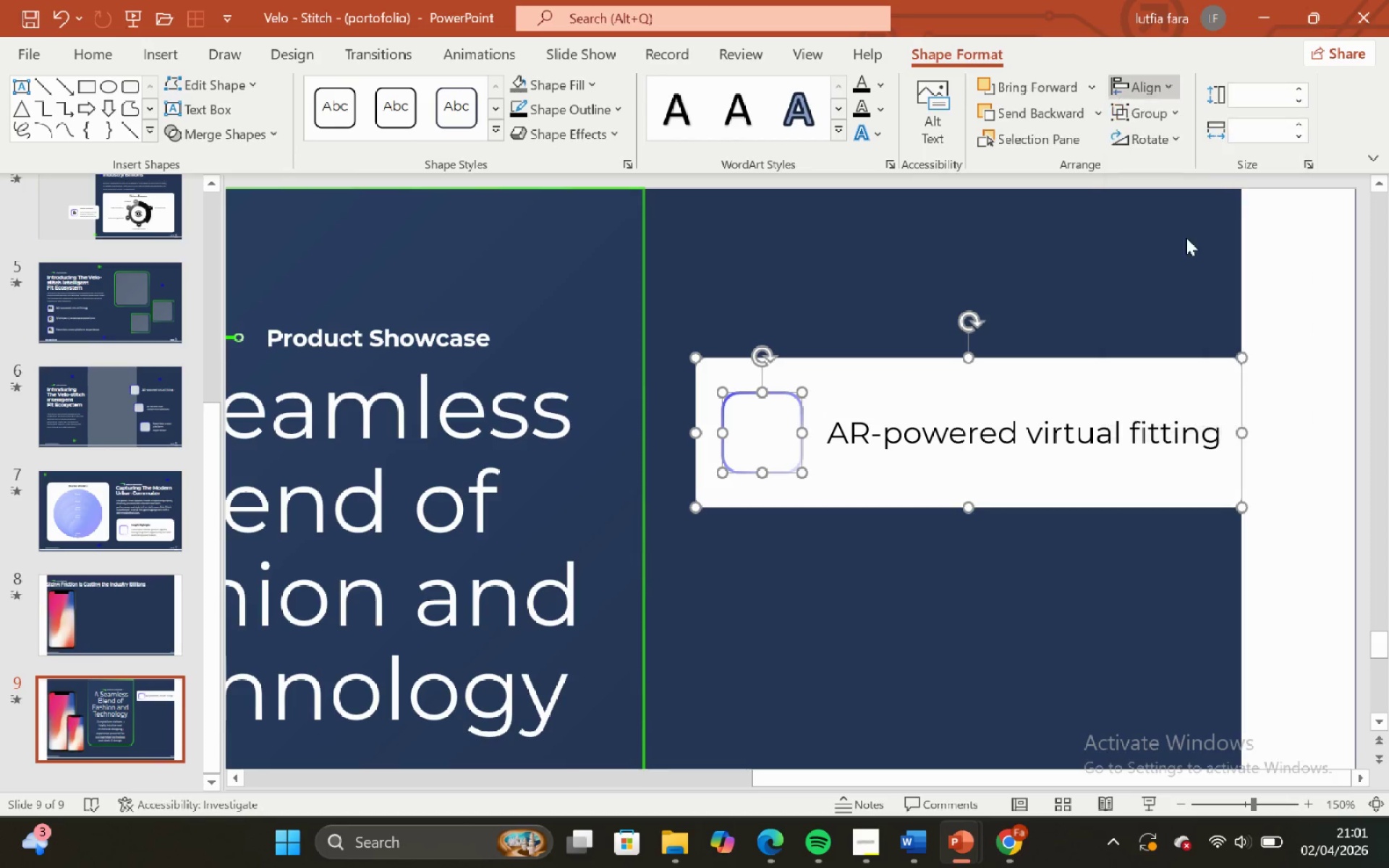 
double_click([1005, 280])
 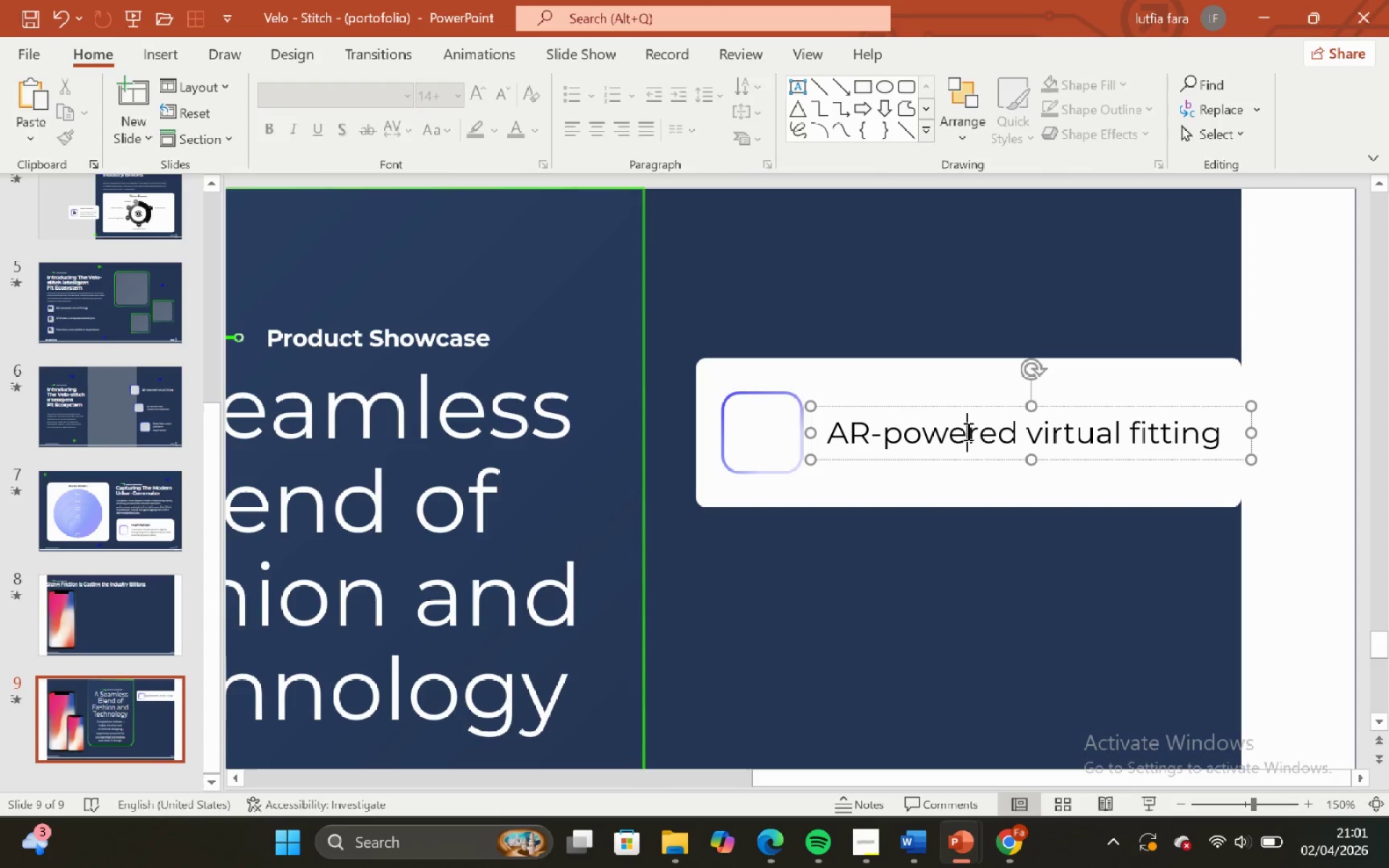 
hold_key(key=ShiftLeft, duration=0.69)
 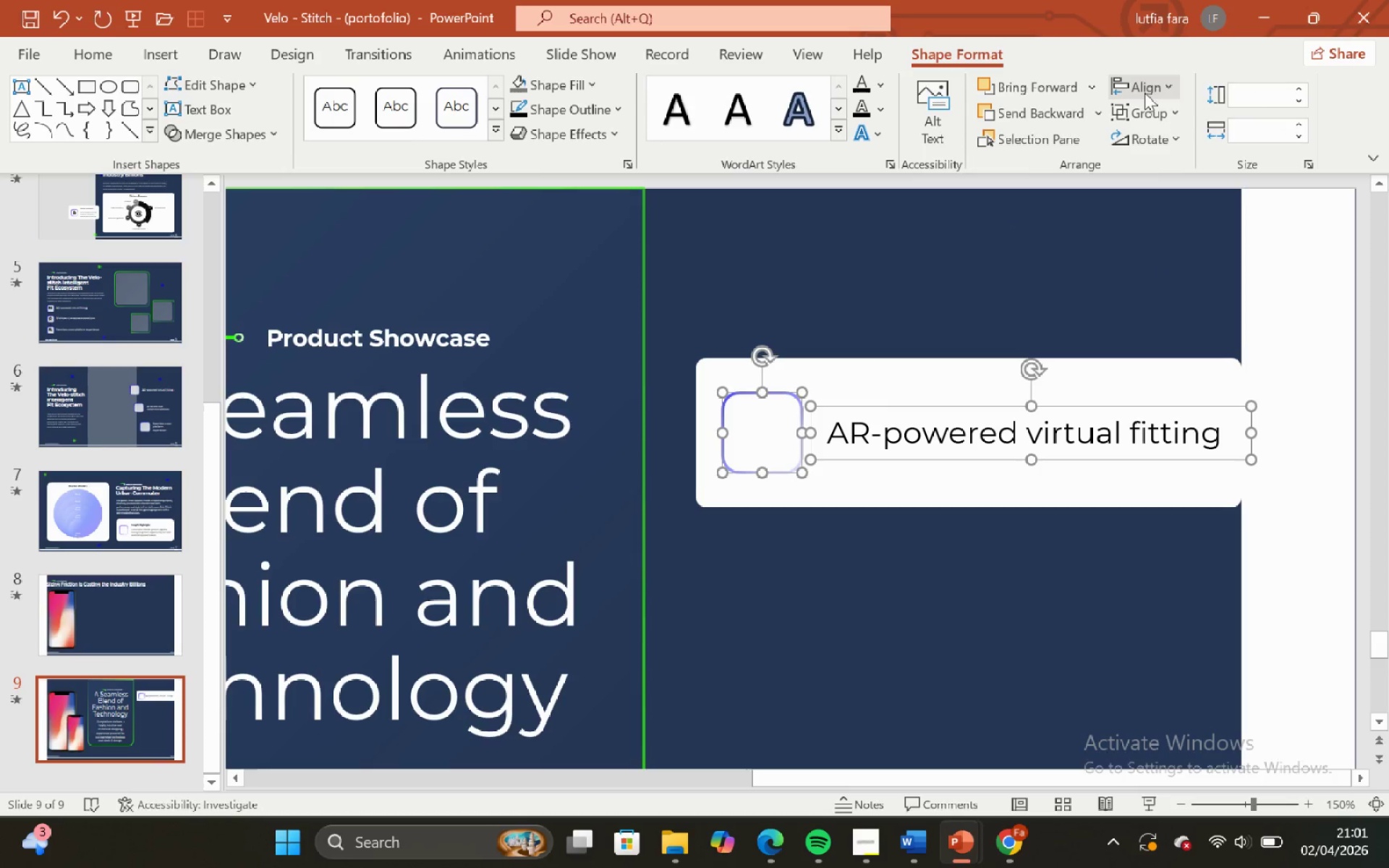 
left_click([1147, 93])
 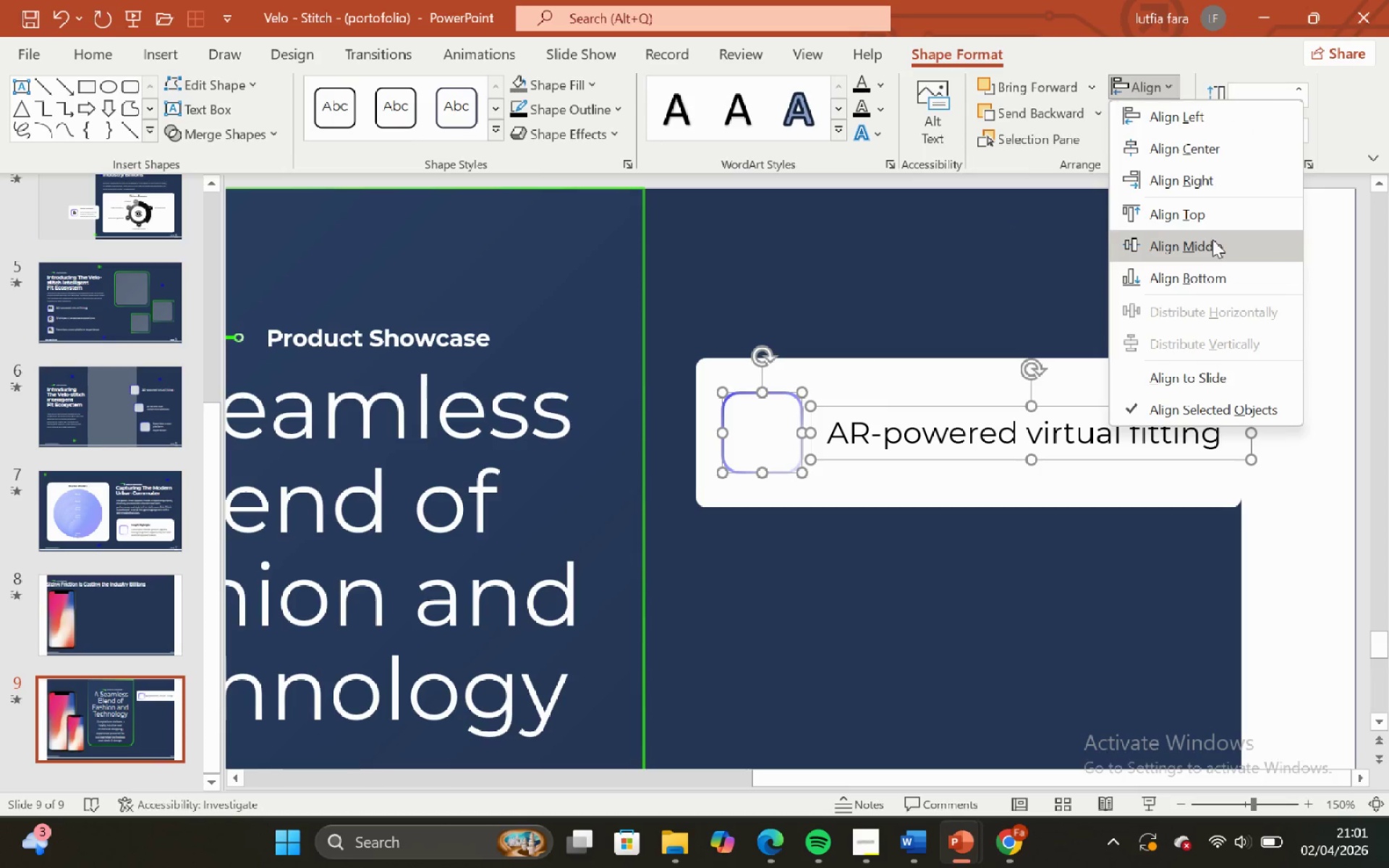 
left_click([1212, 239])
 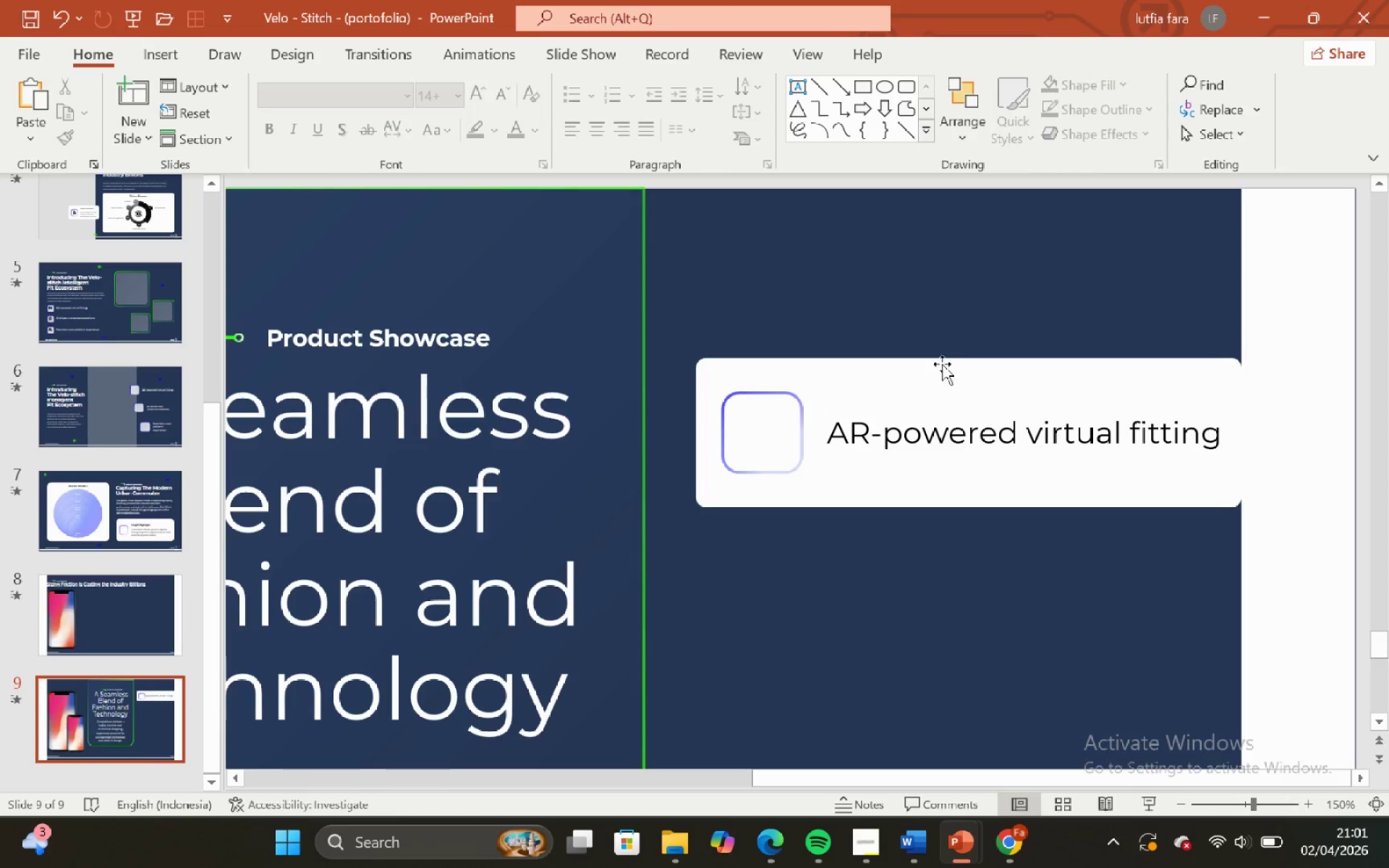 
left_click([940, 363])
 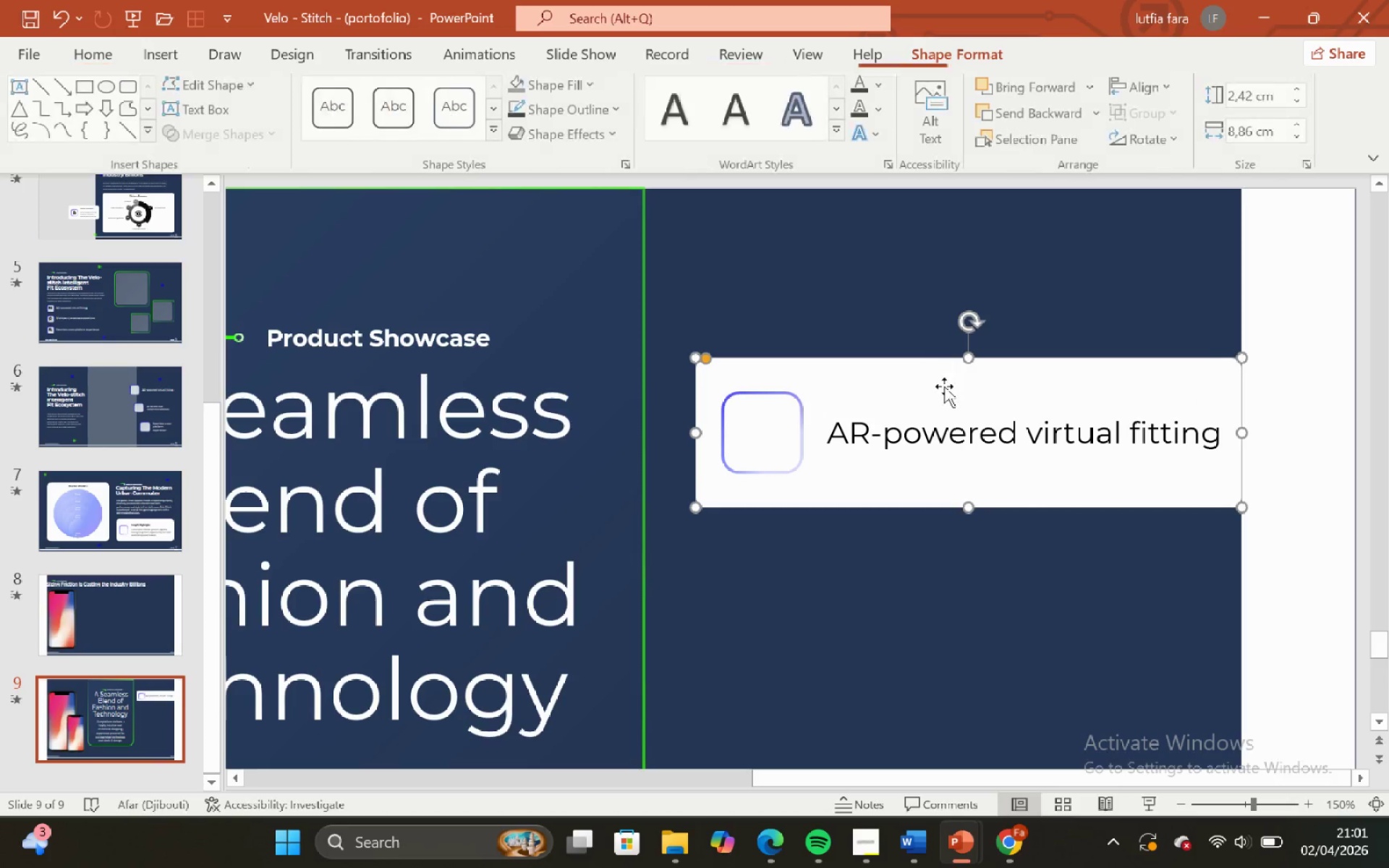 
hold_key(key=ShiftLeft, duration=0.75)
left_click([952, 422])
 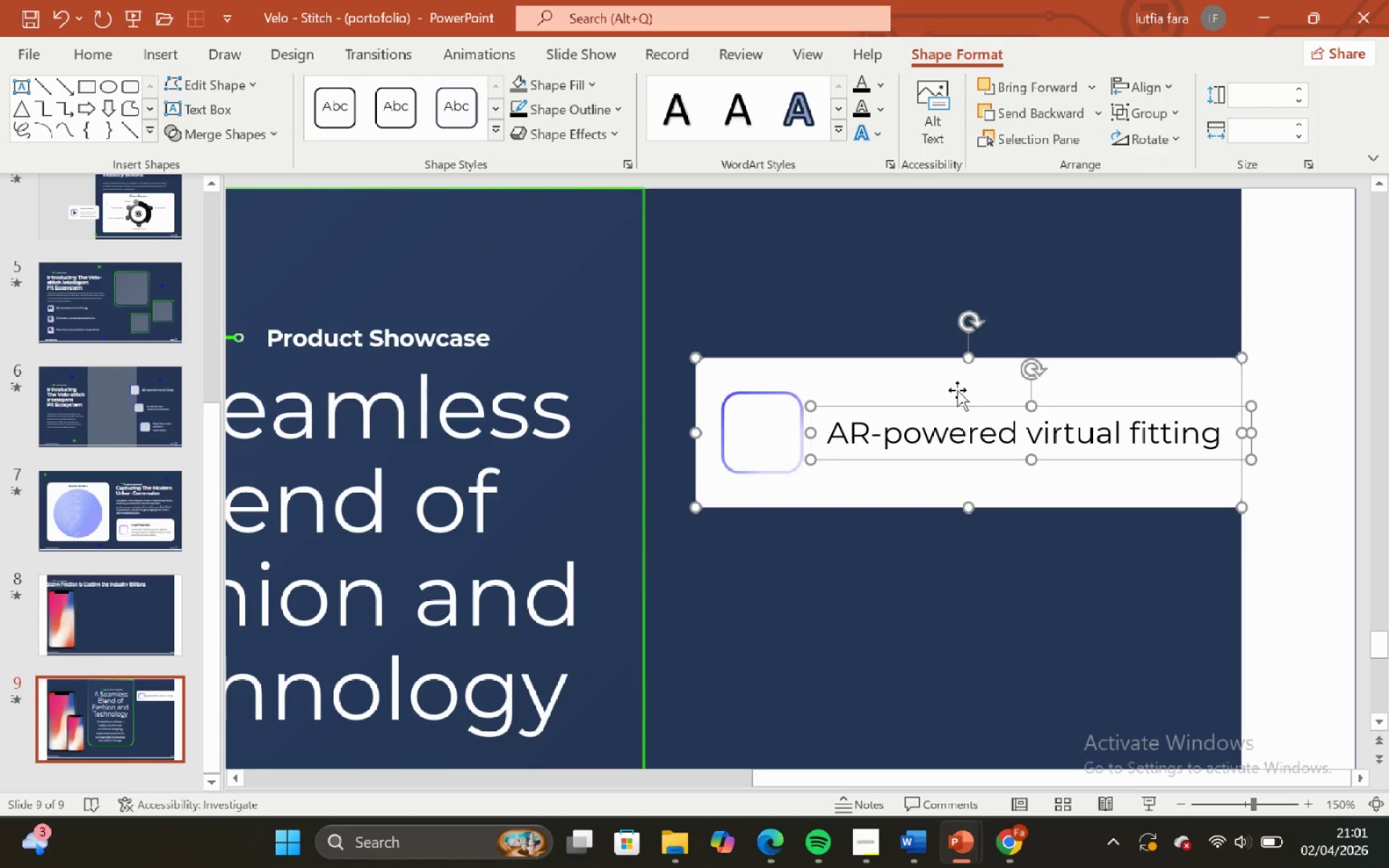 
hold_key(key=ShiftLeft, duration=5.49)
double_click([1150, 278])
 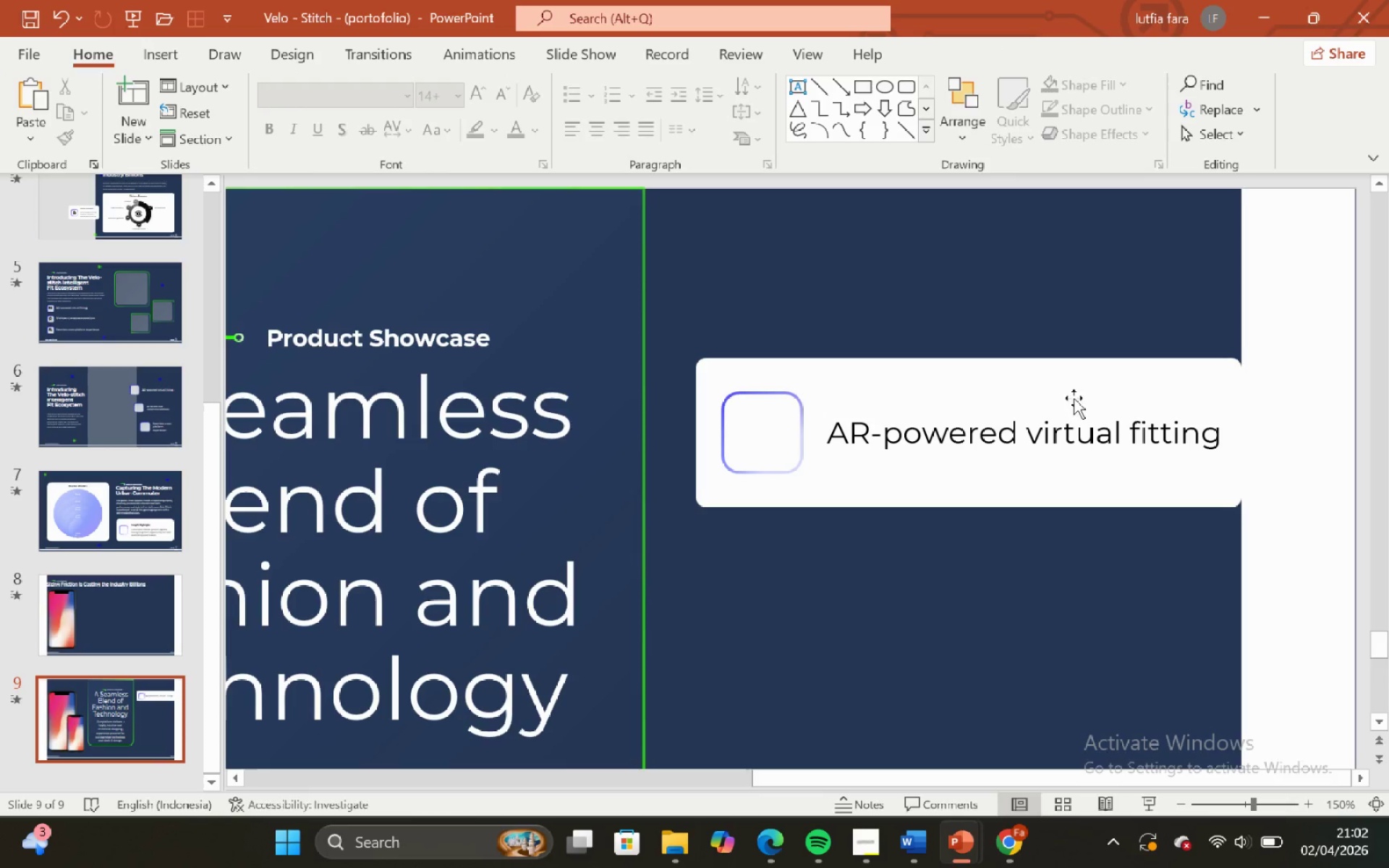 
left_click([1074, 425])
 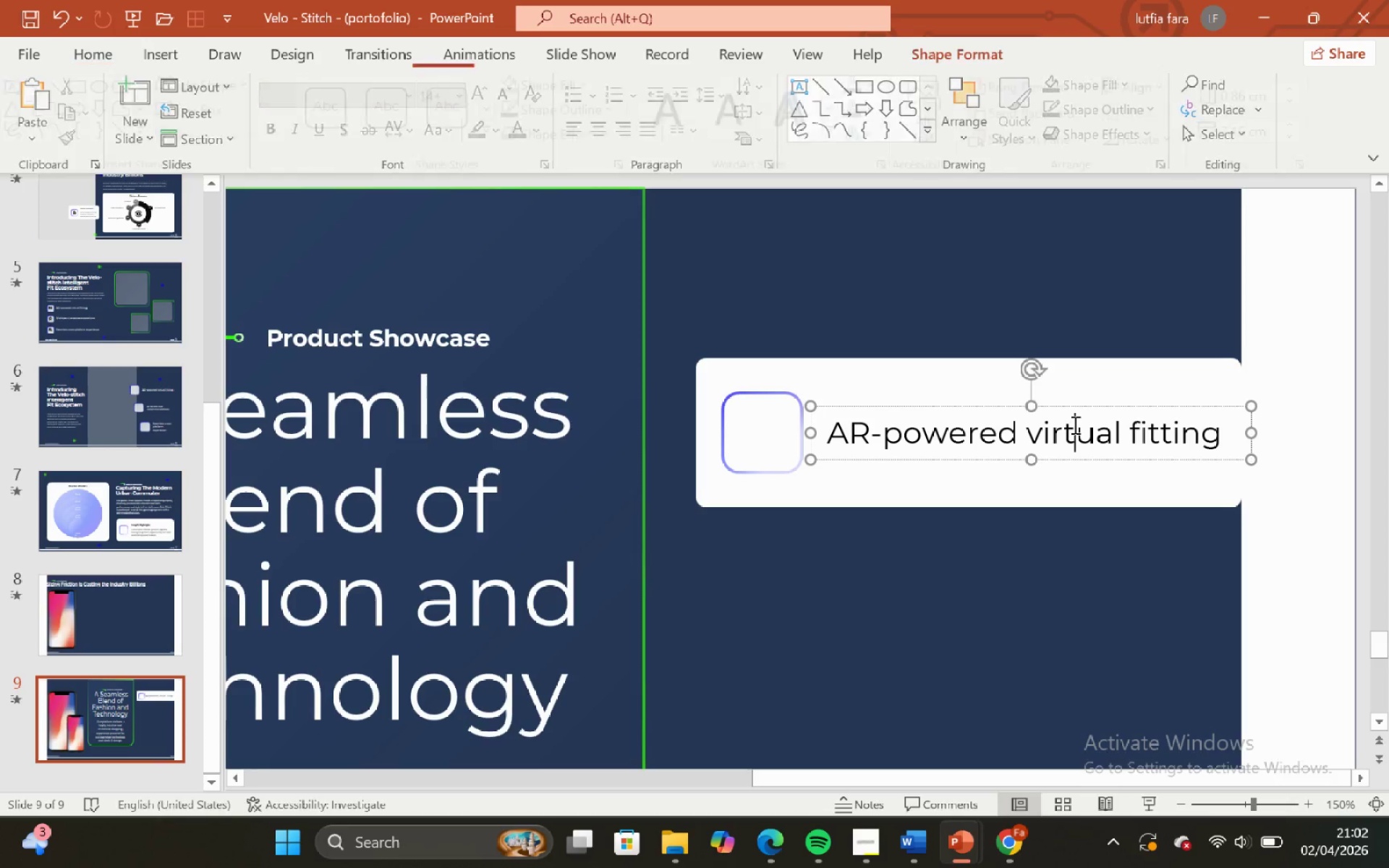 
hold_key(key=ControlLeft, duration=0.92)
hold_key(key=ShiftLeft, duration=0.89)
scroll: coordinate [1069, 421], scroll_direction: down, amount: 2.0
 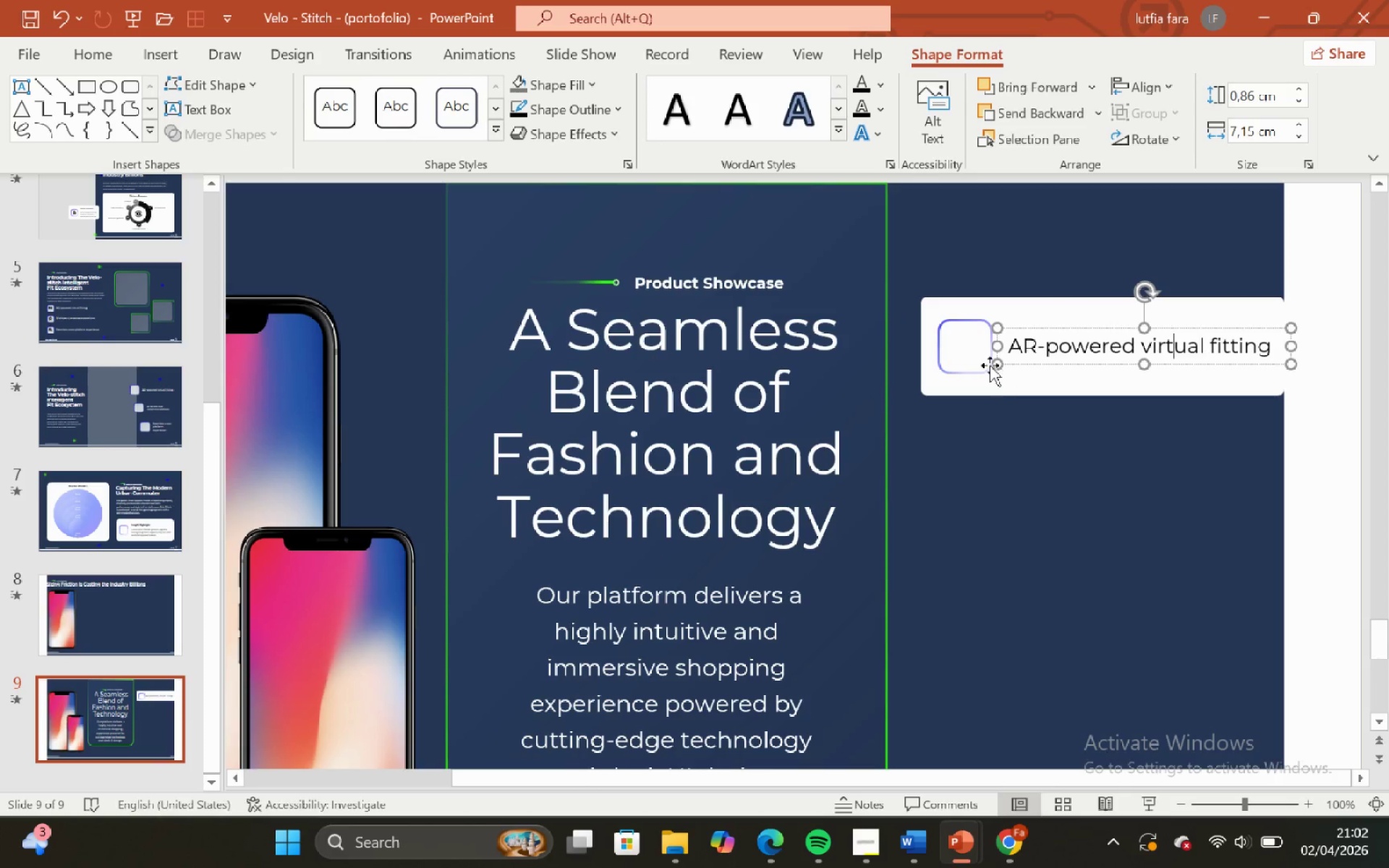 
hold_key(key=ShiftLeft, duration=1.25)
left_click([965, 350])
 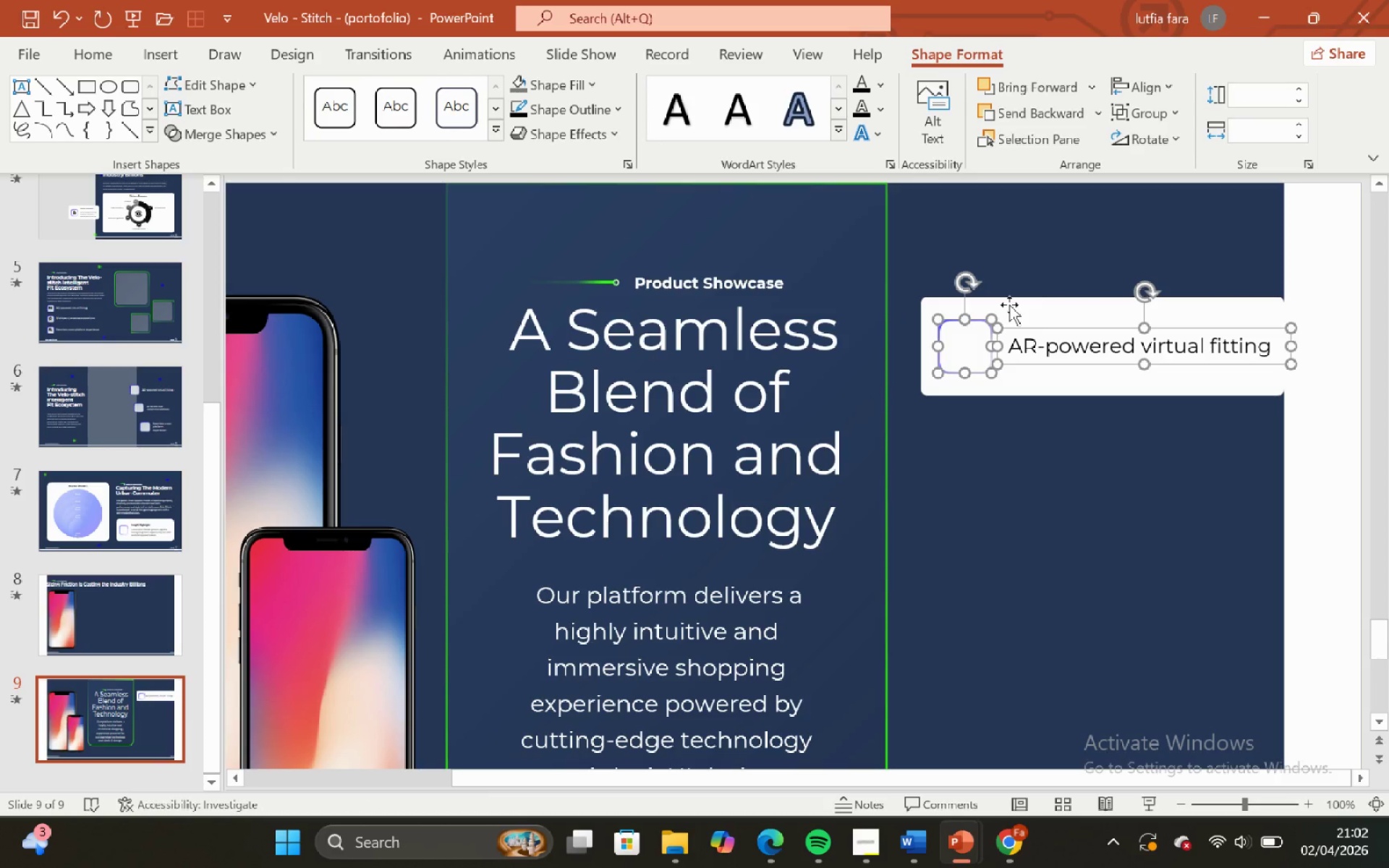 
left_click([1009, 305])
 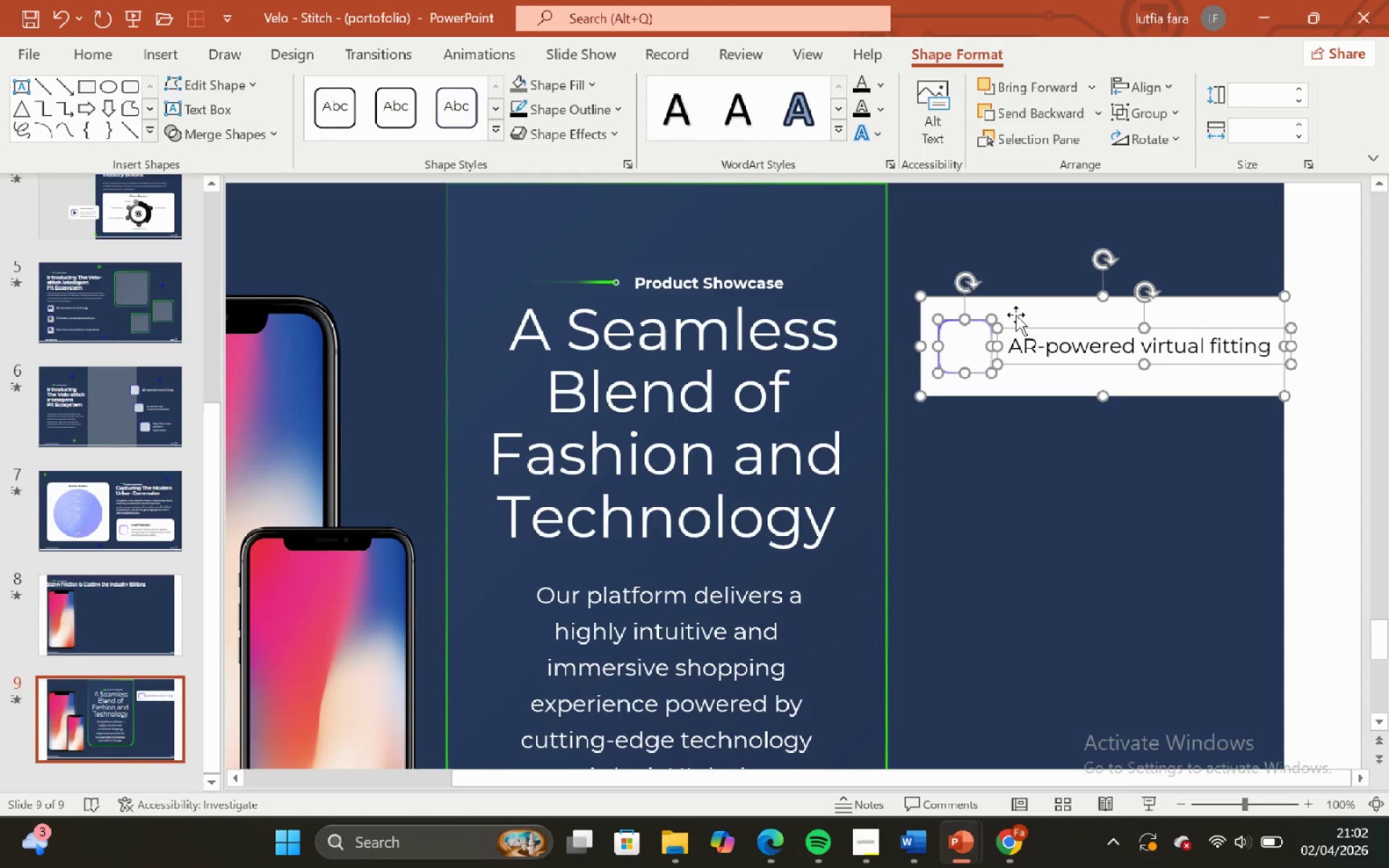 
hold_key(key=ShiftLeft, duration=1.2)
hold_key(key=ControlLeft, duration=1.14)
left_click_drag(start_coordinate=[1016, 315], to_coordinate=[1035, 446])
 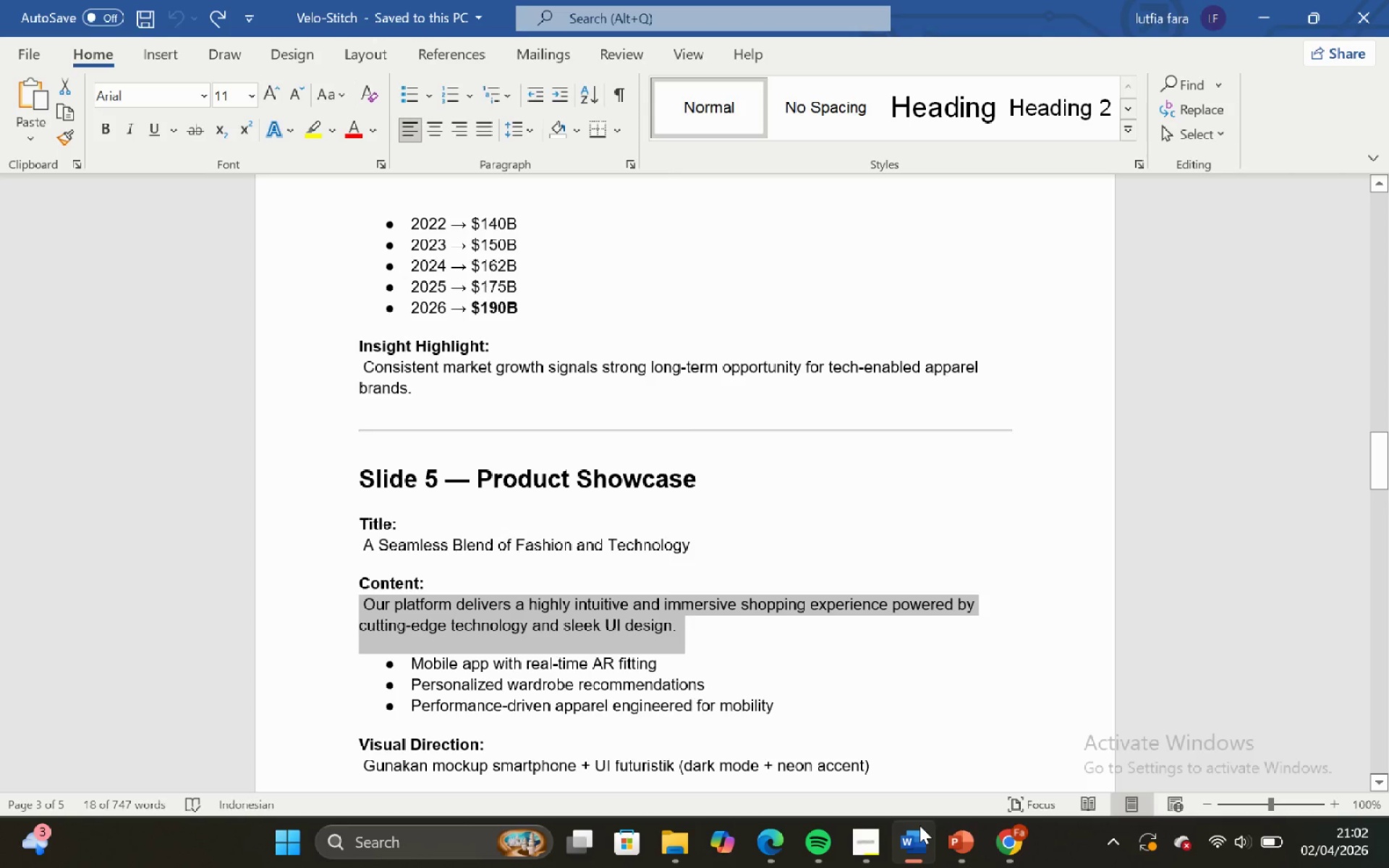 
mouse_move([934, 815])
 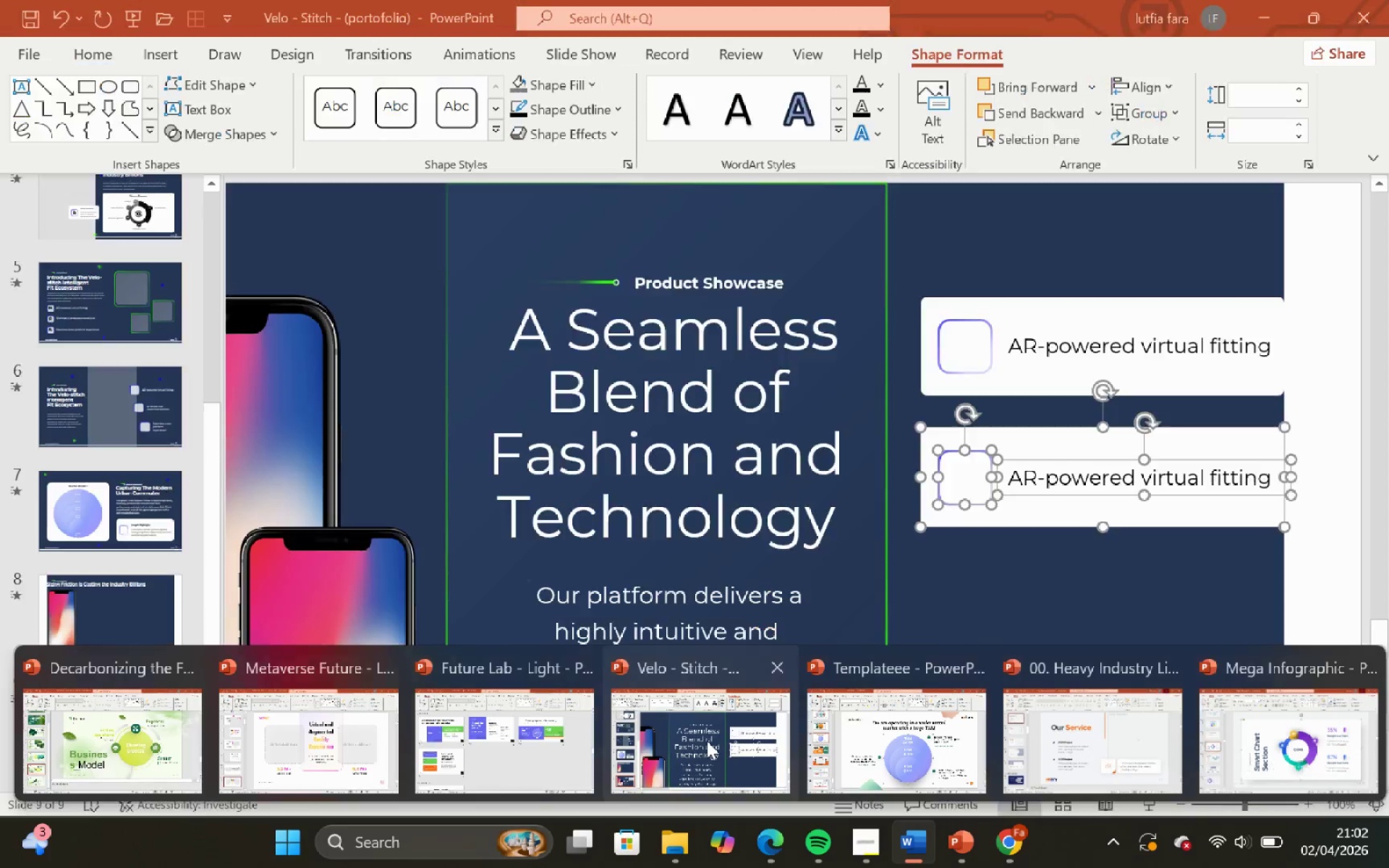 
left_click([707, 741])
 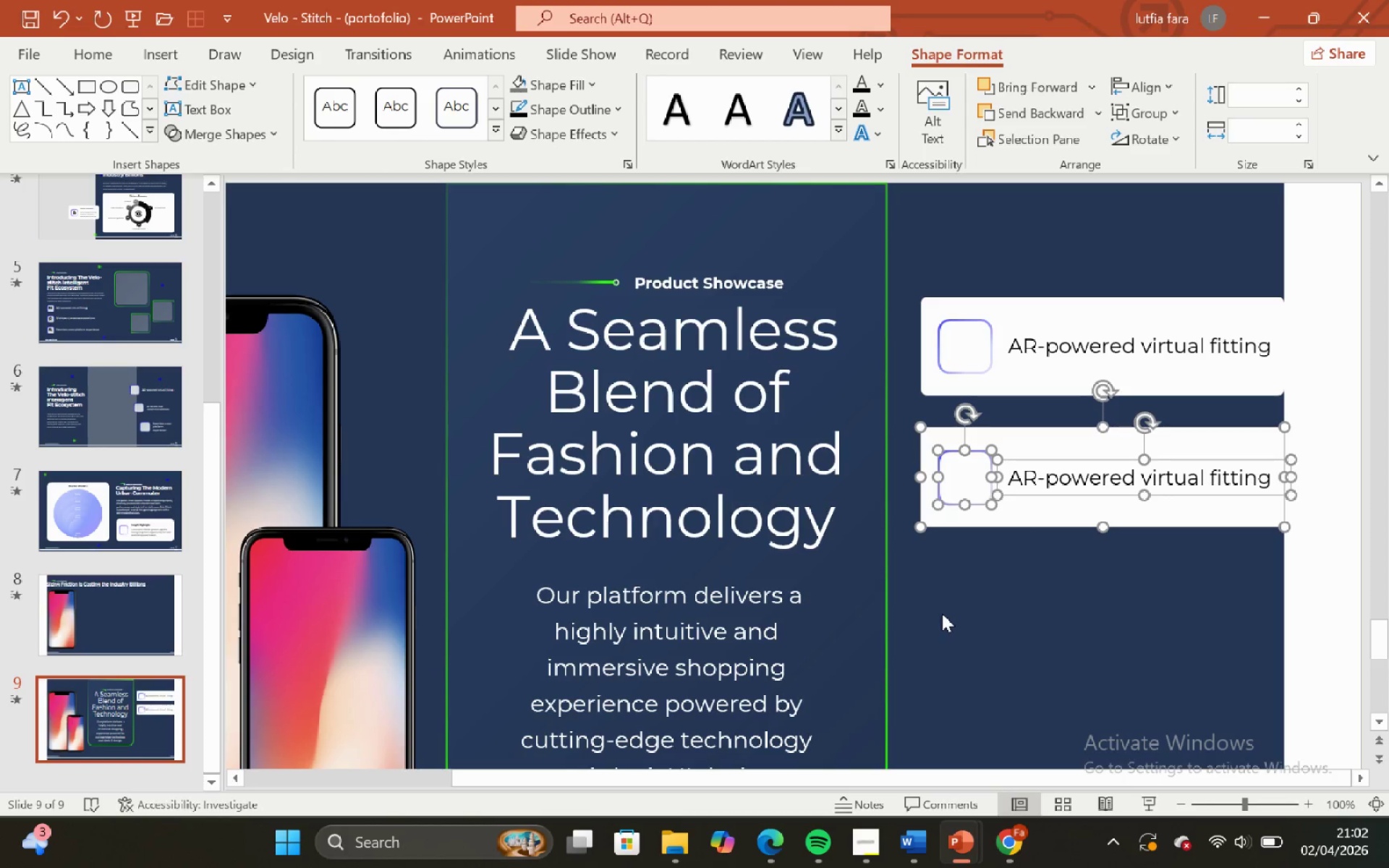 
scroll: coordinate [943, 614], scroll_direction: down, amount: 6.0
 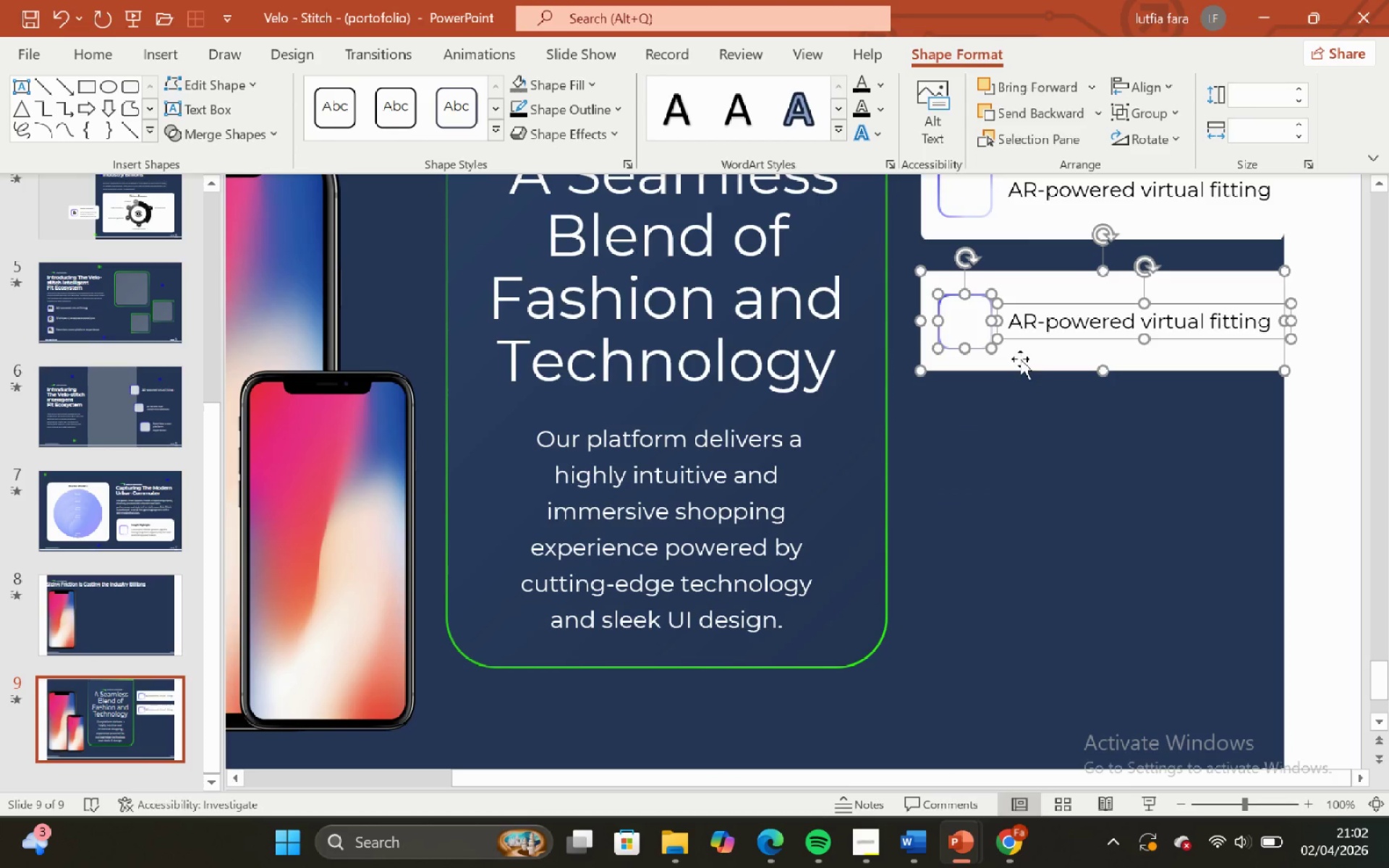 
left_click_drag(start_coordinate=[1024, 352], to_coordinate=[1030, 495])
 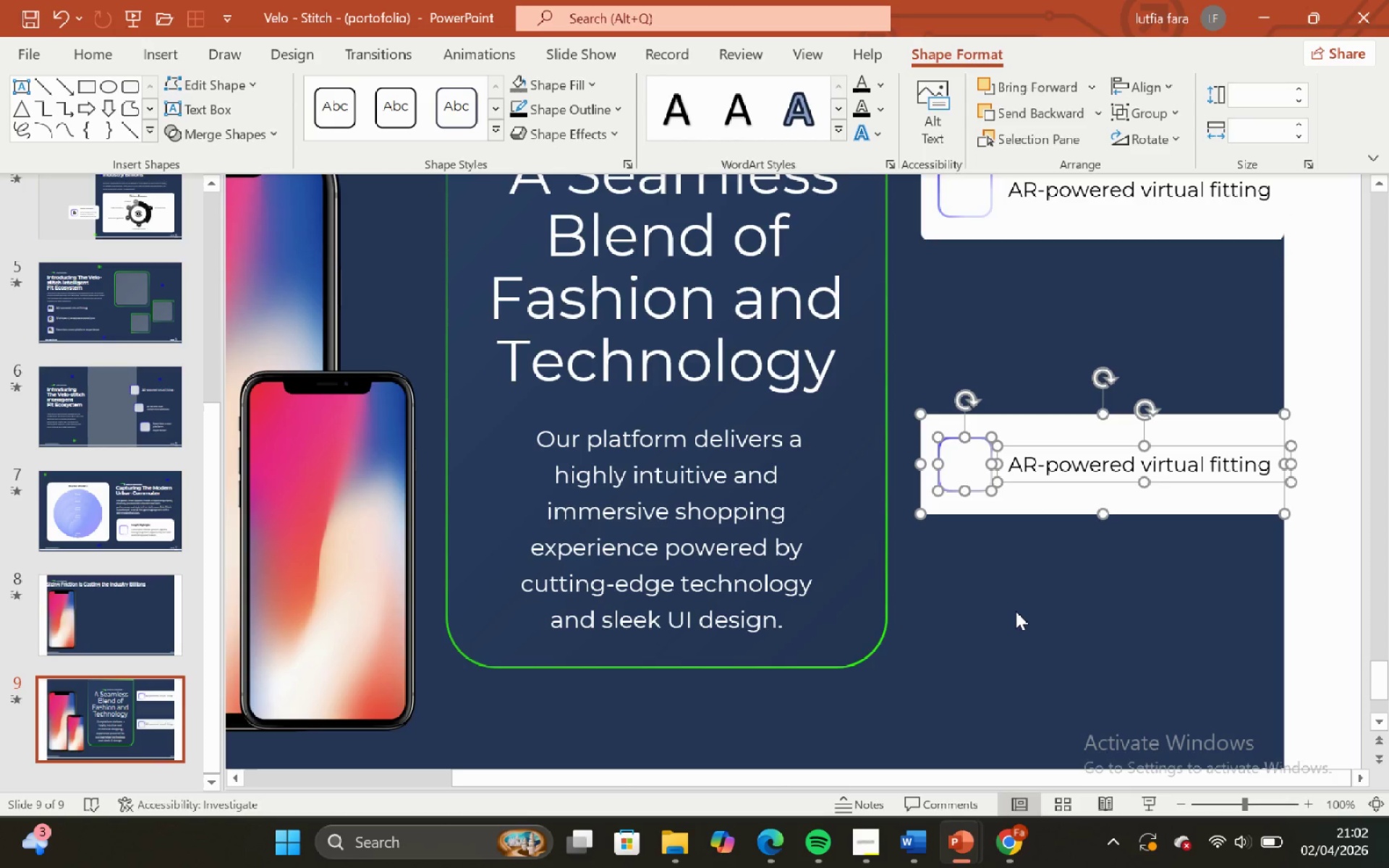 
hold_key(key=ControlLeft, duration=2.19)
 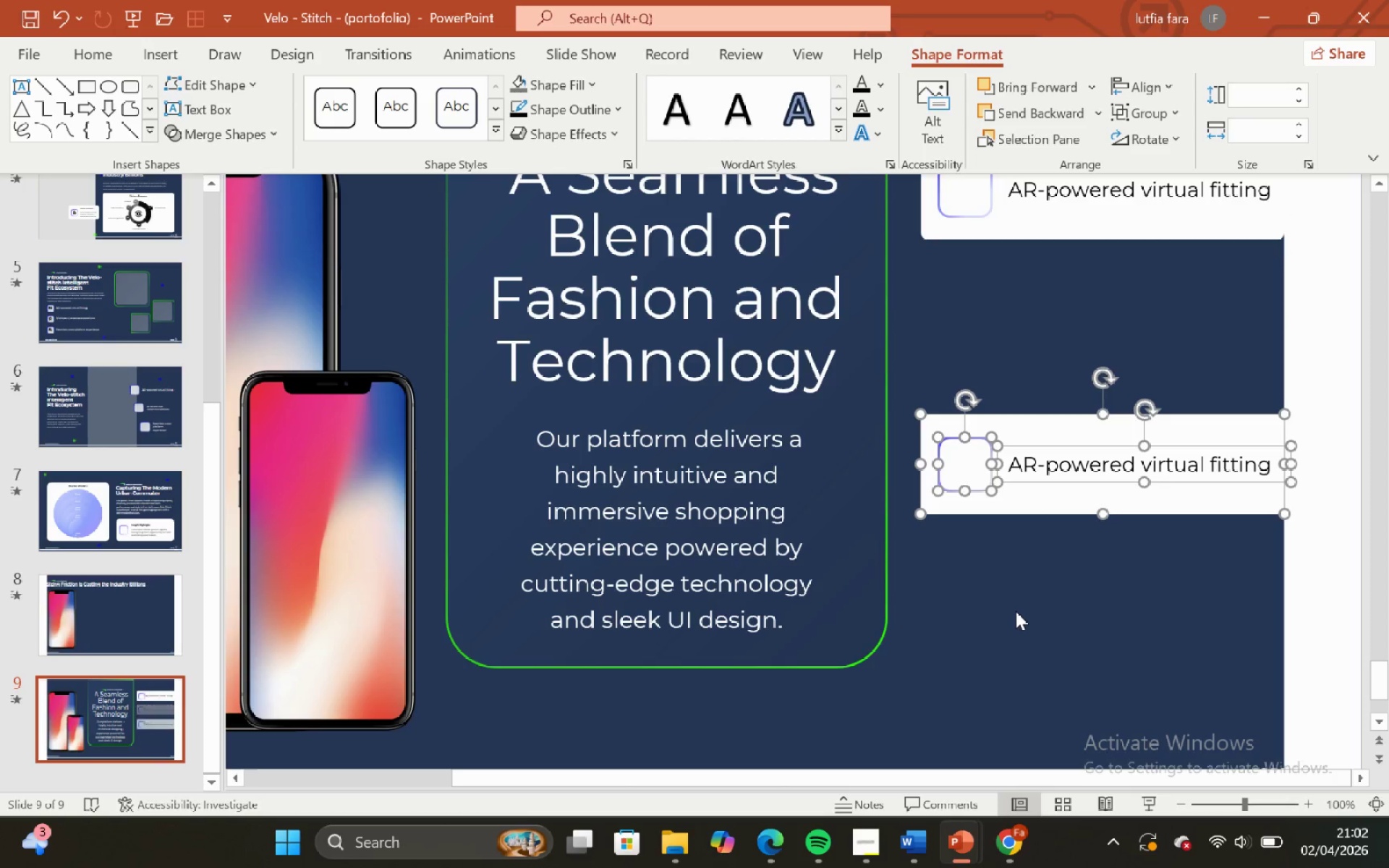 
hold_key(key=ShiftLeft, duration=1.5)
 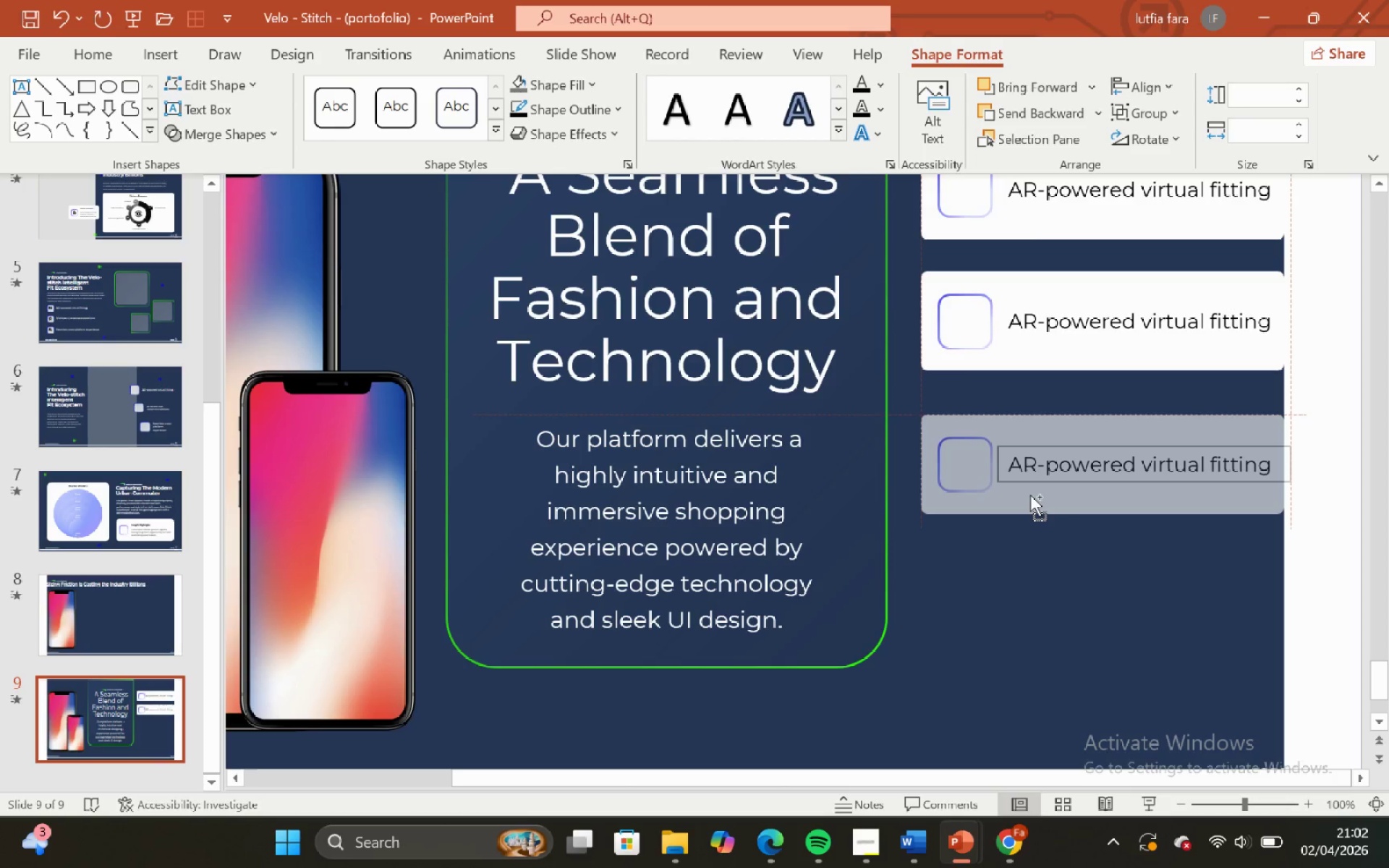 
hold_key(key=ShiftLeft, duration=0.7)
 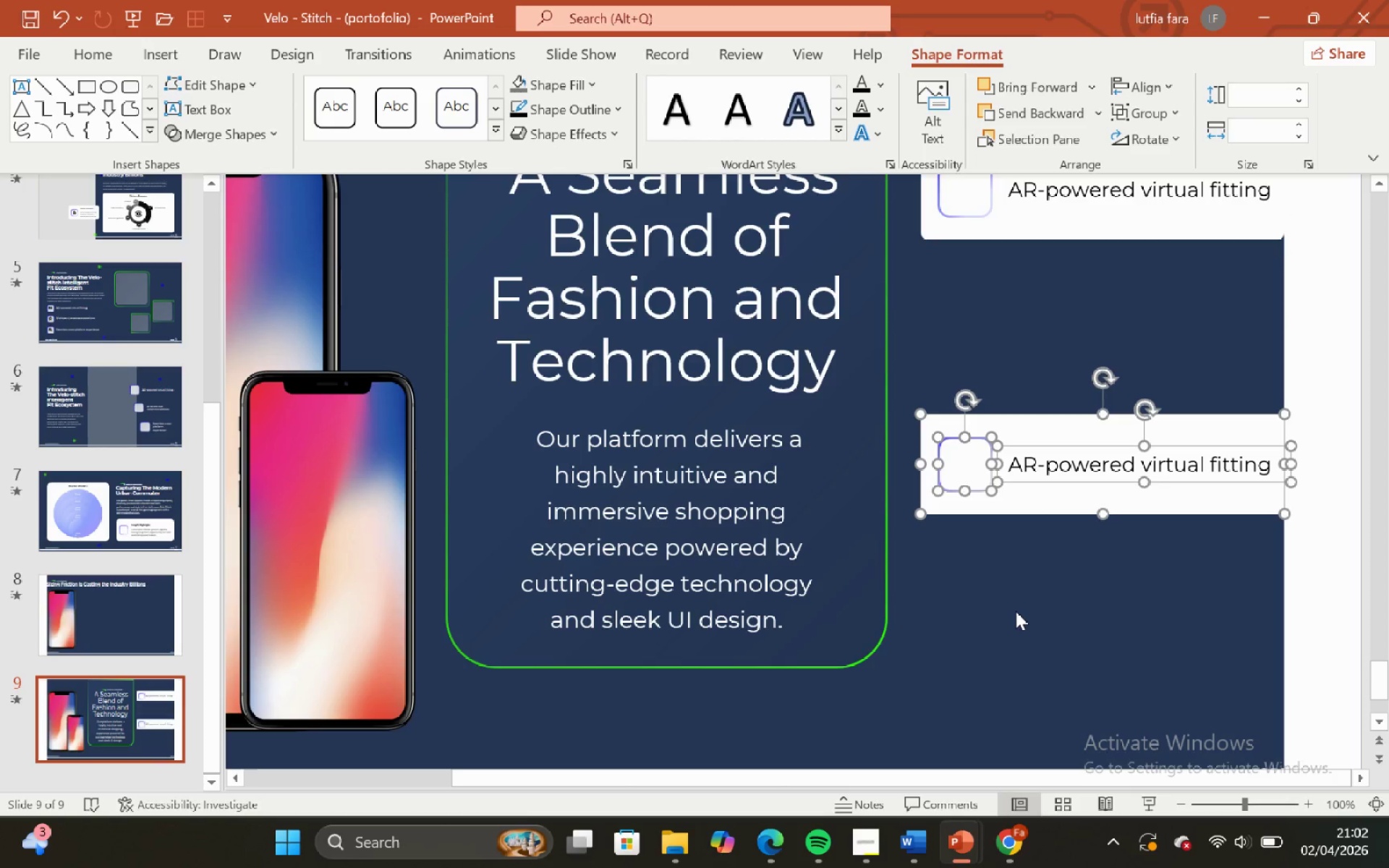 
key(Control+Z)
 